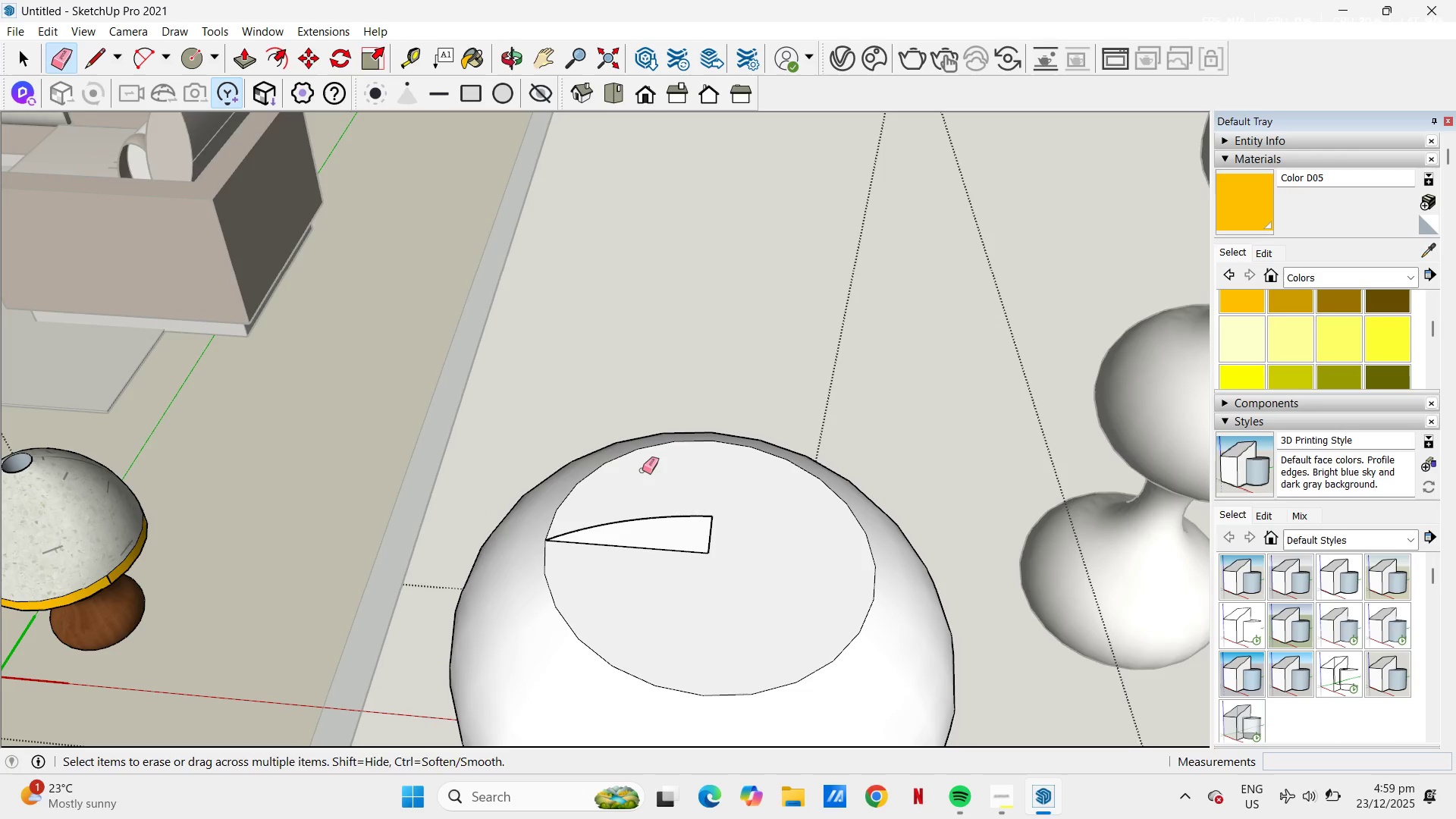 
middle_click([642, 470])
 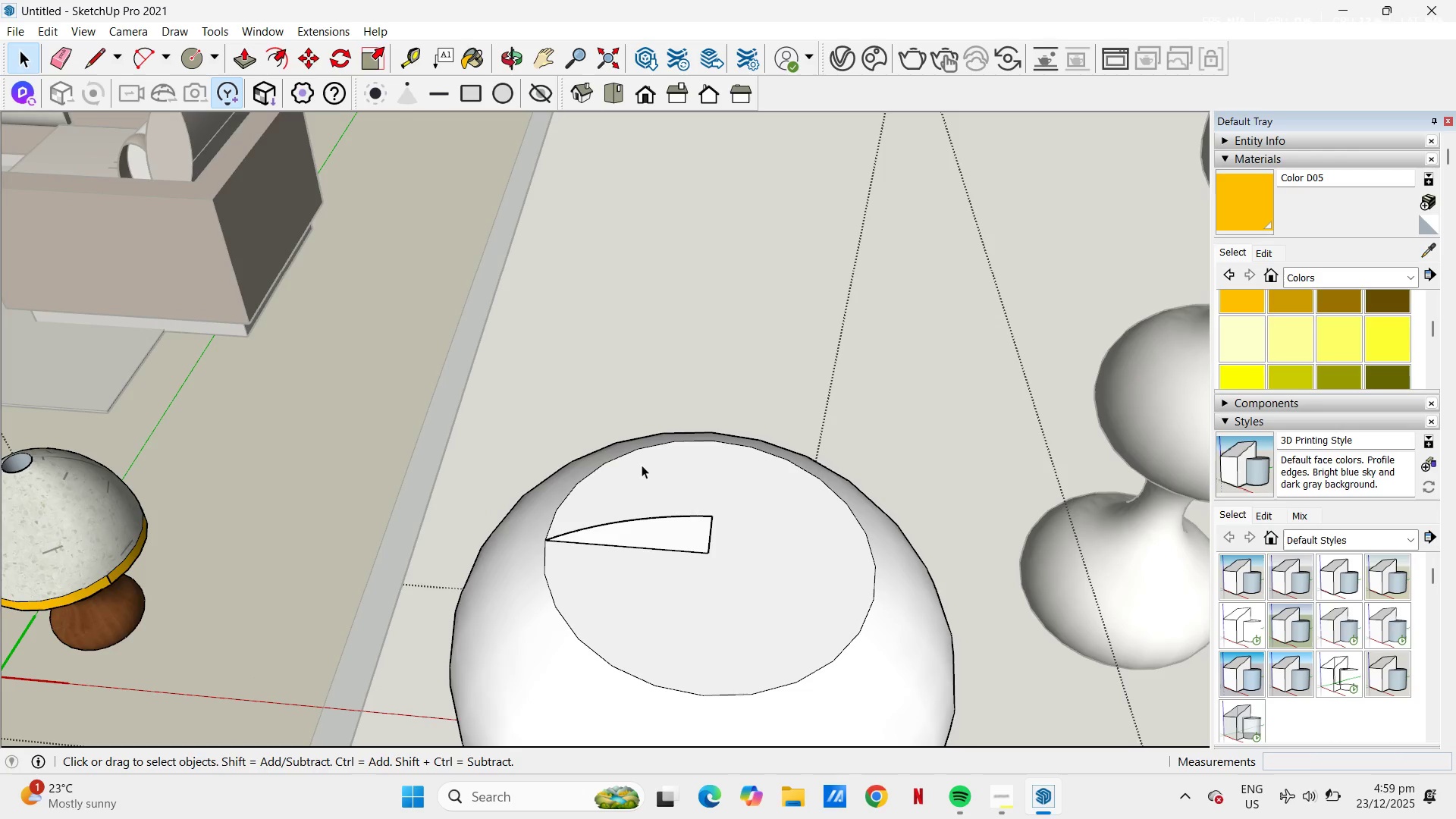 
key(Space)
 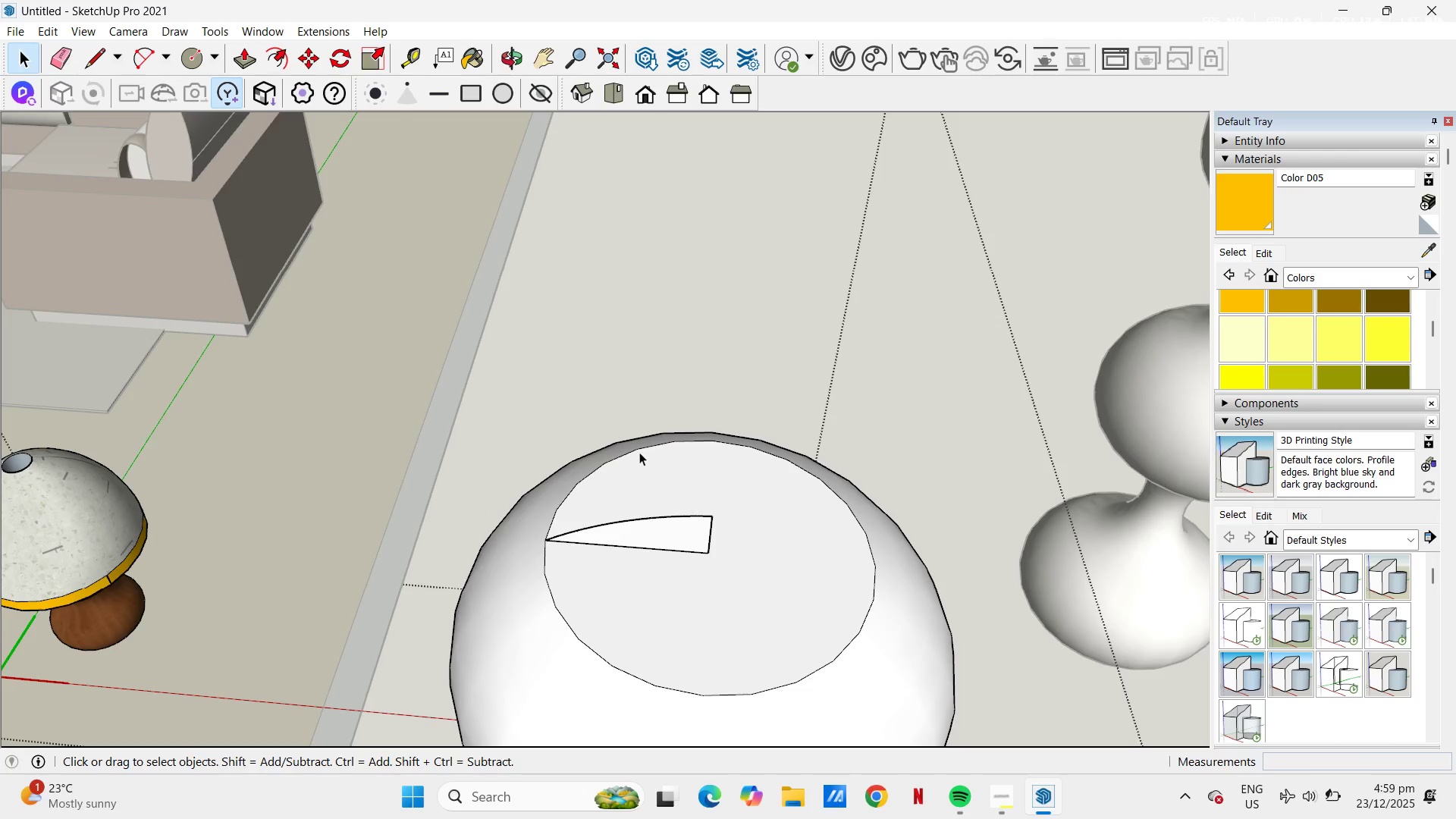 
left_click([639, 452])
 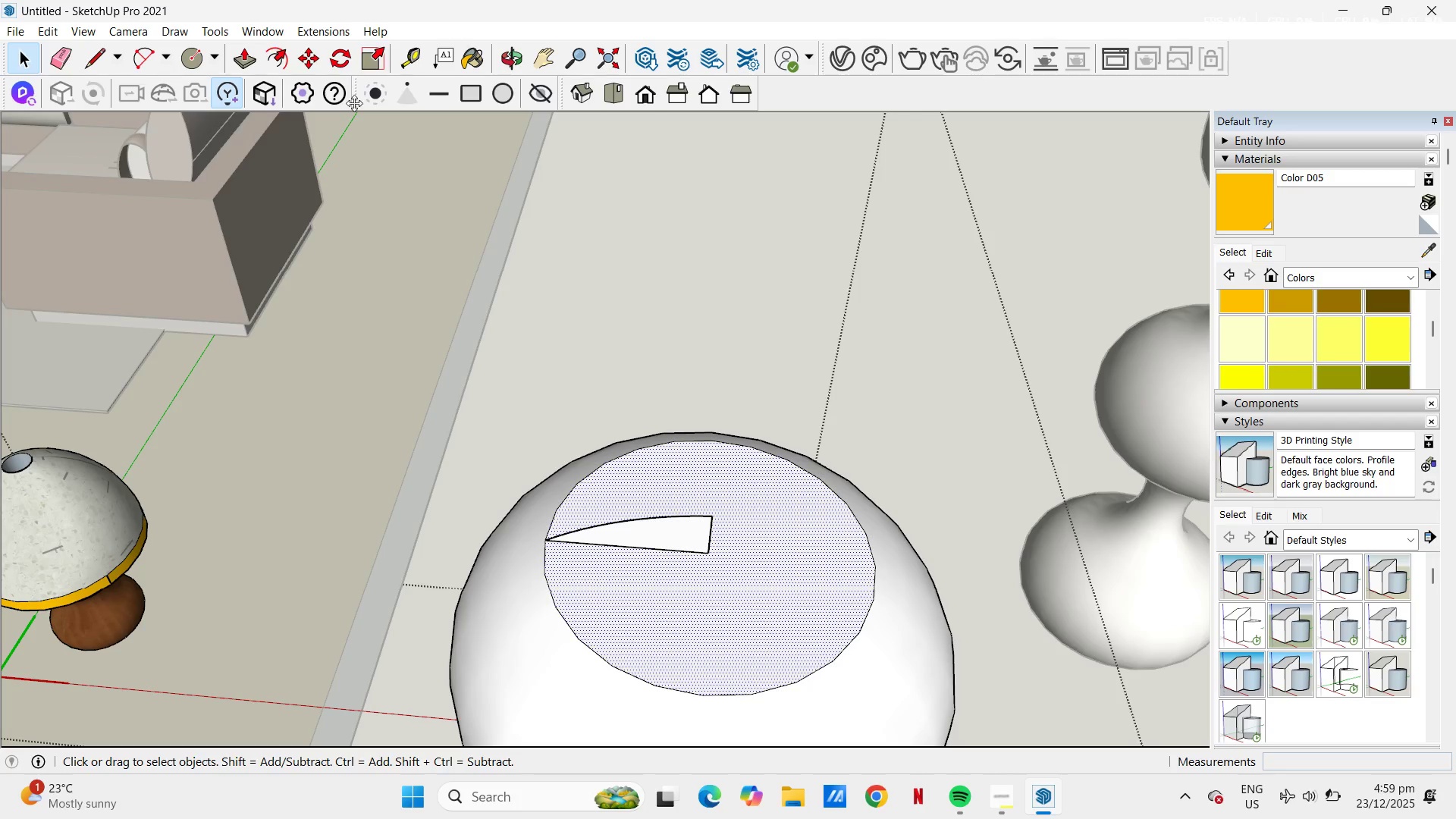 
left_click([211, 27])
 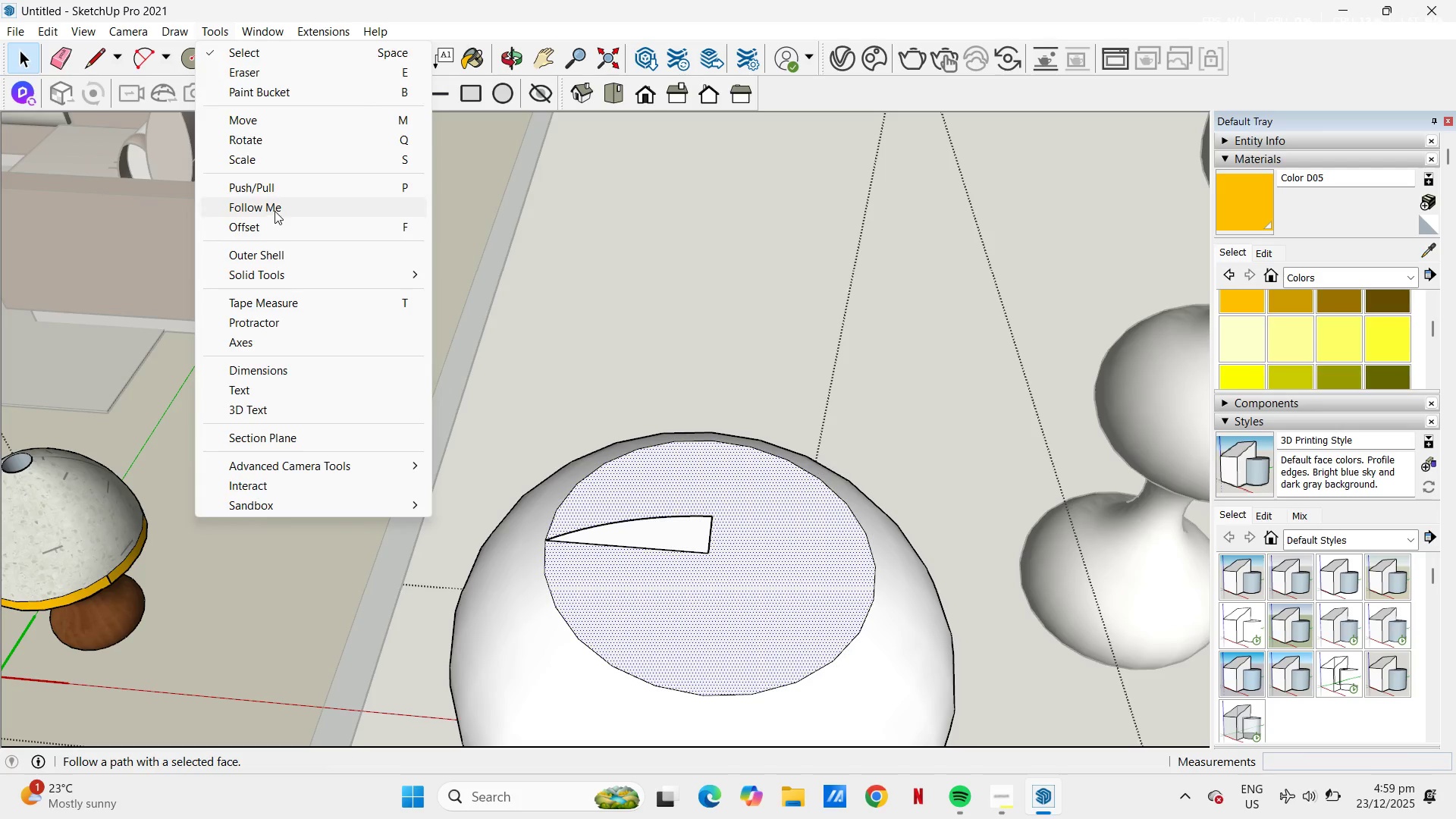 
left_click([272, 209])
 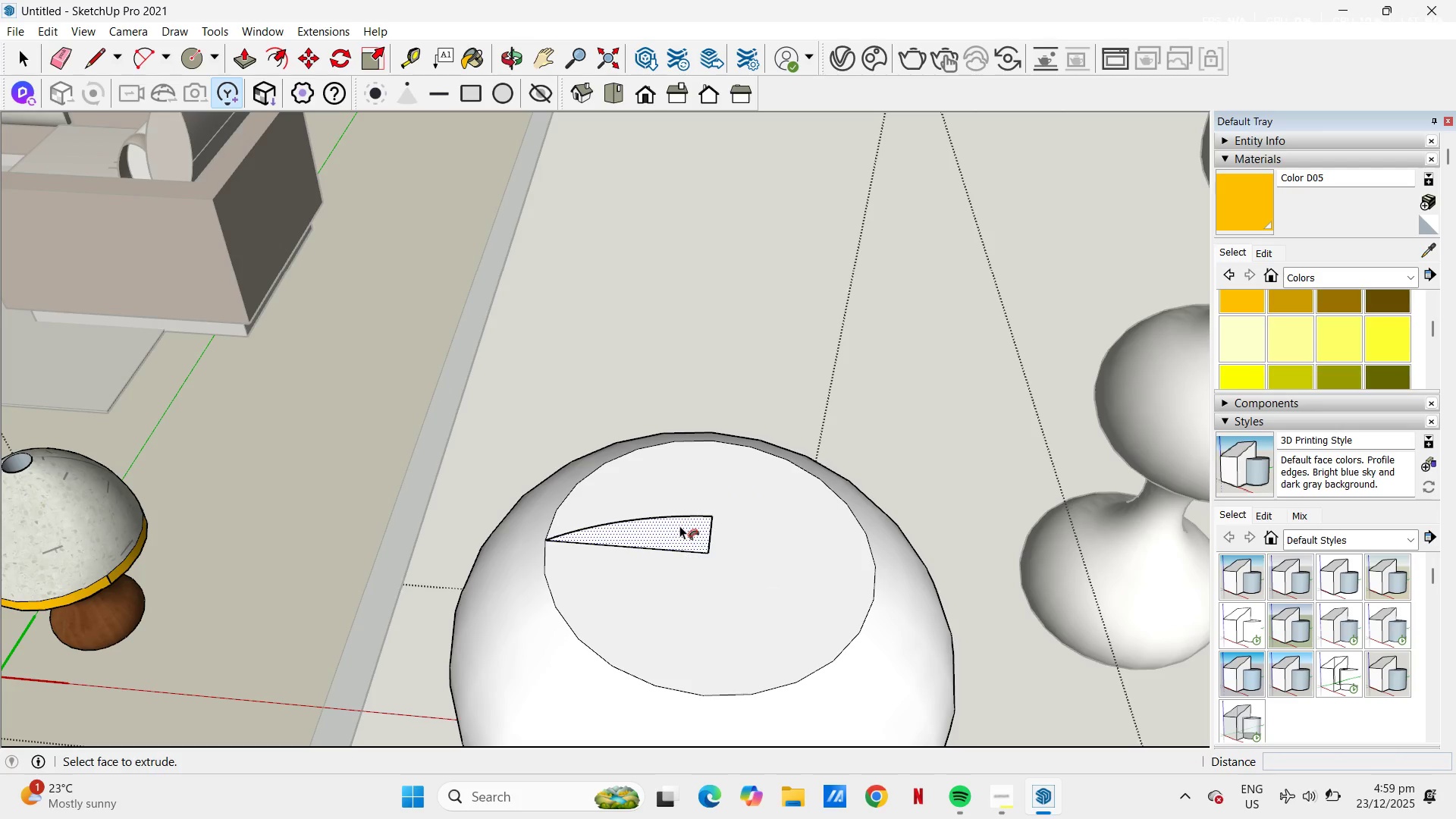 
left_click([678, 526])
 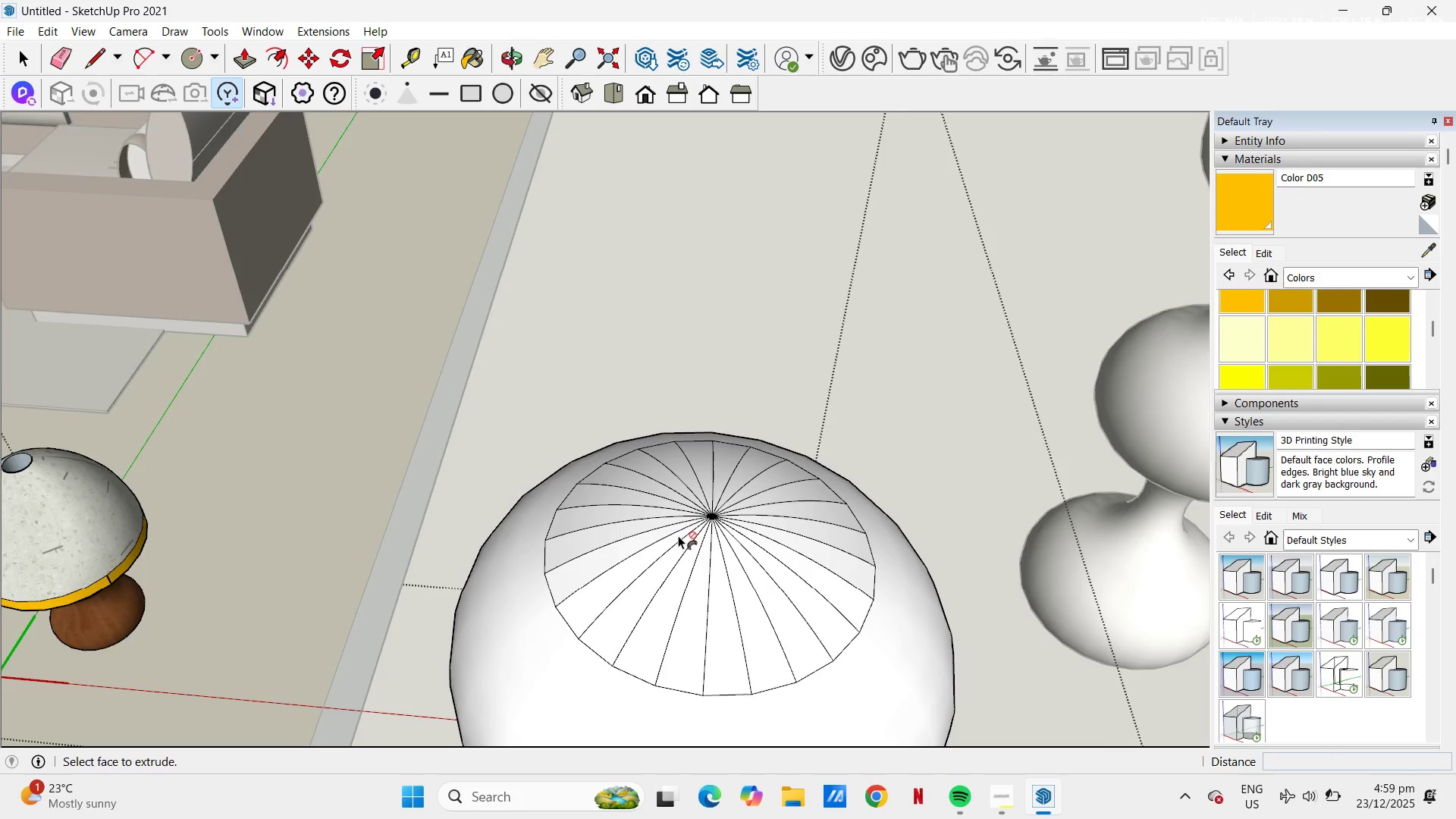 
scroll: coordinate [686, 292], scroll_direction: down, amount: 13.0
 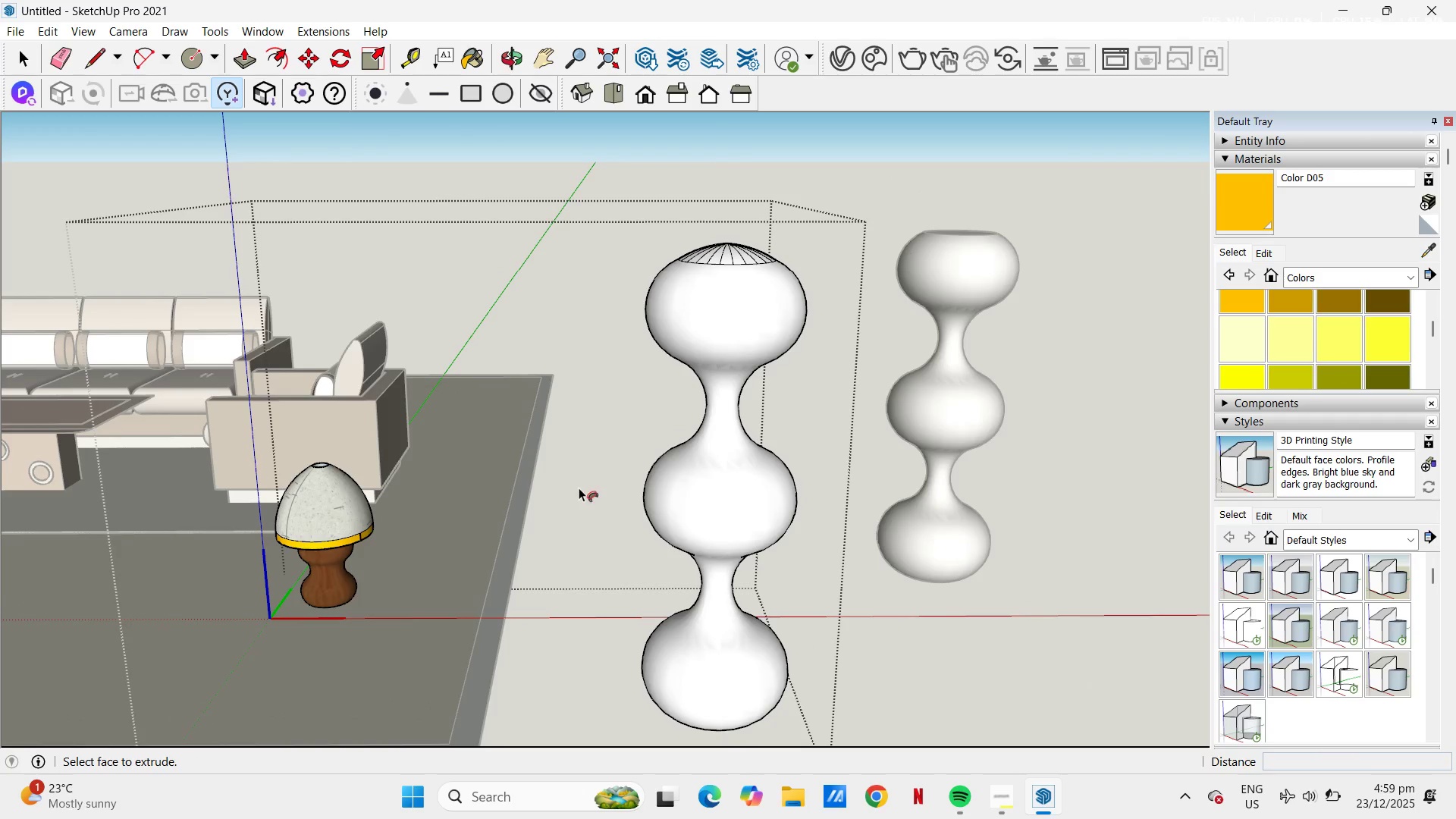 
key(Alt+AltLeft)
 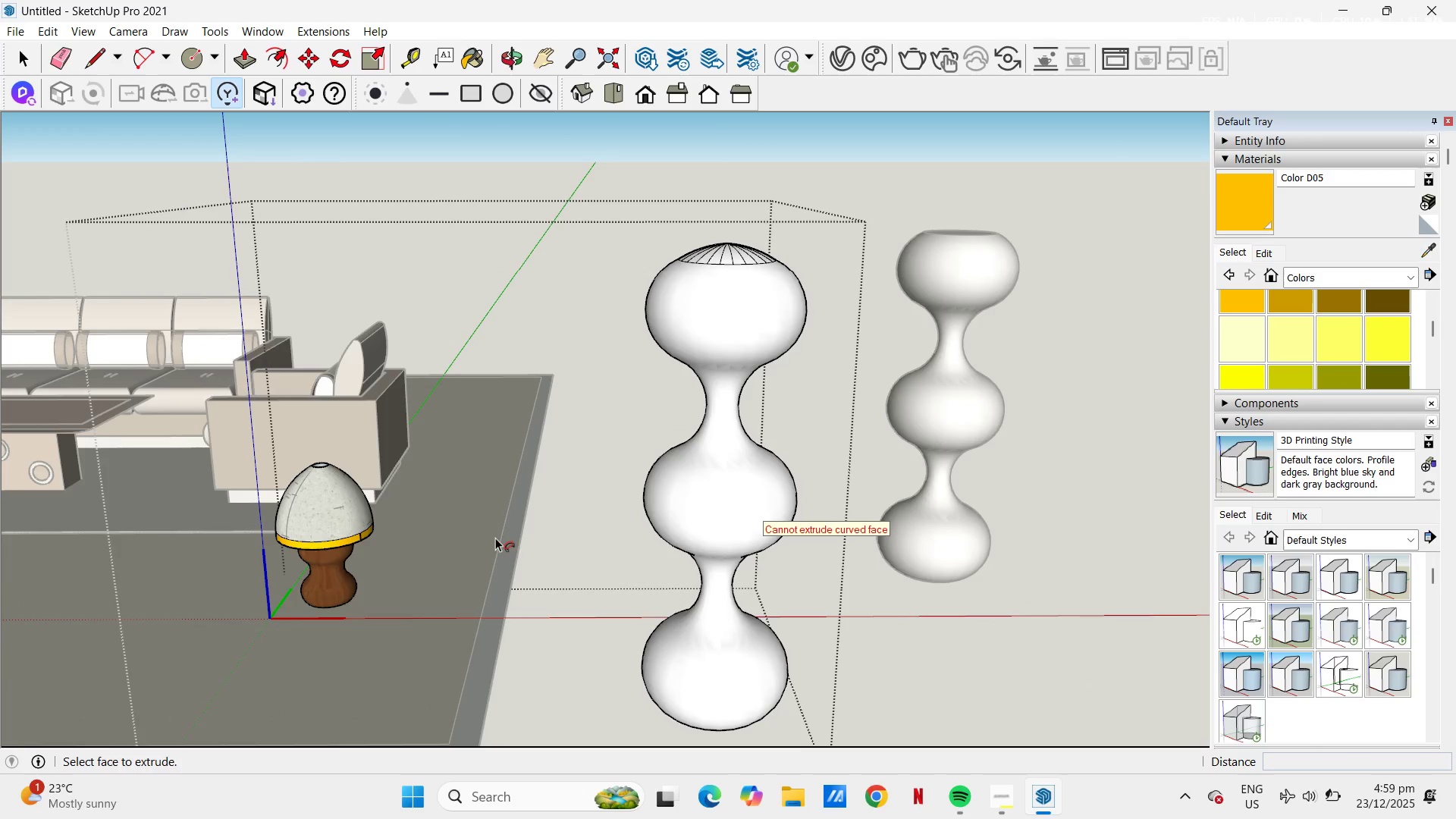 
key(Space)
 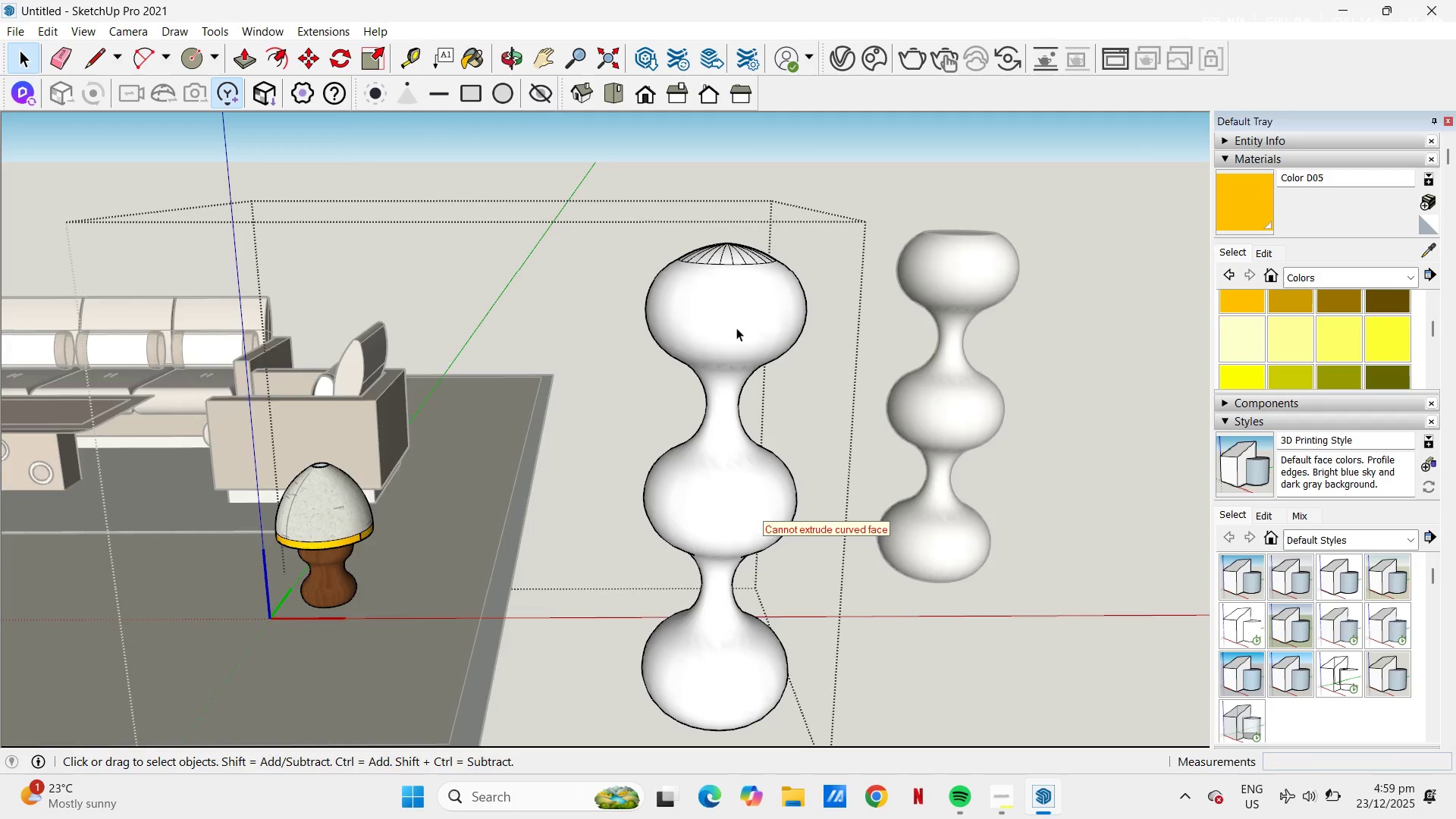 
key(Escape)
 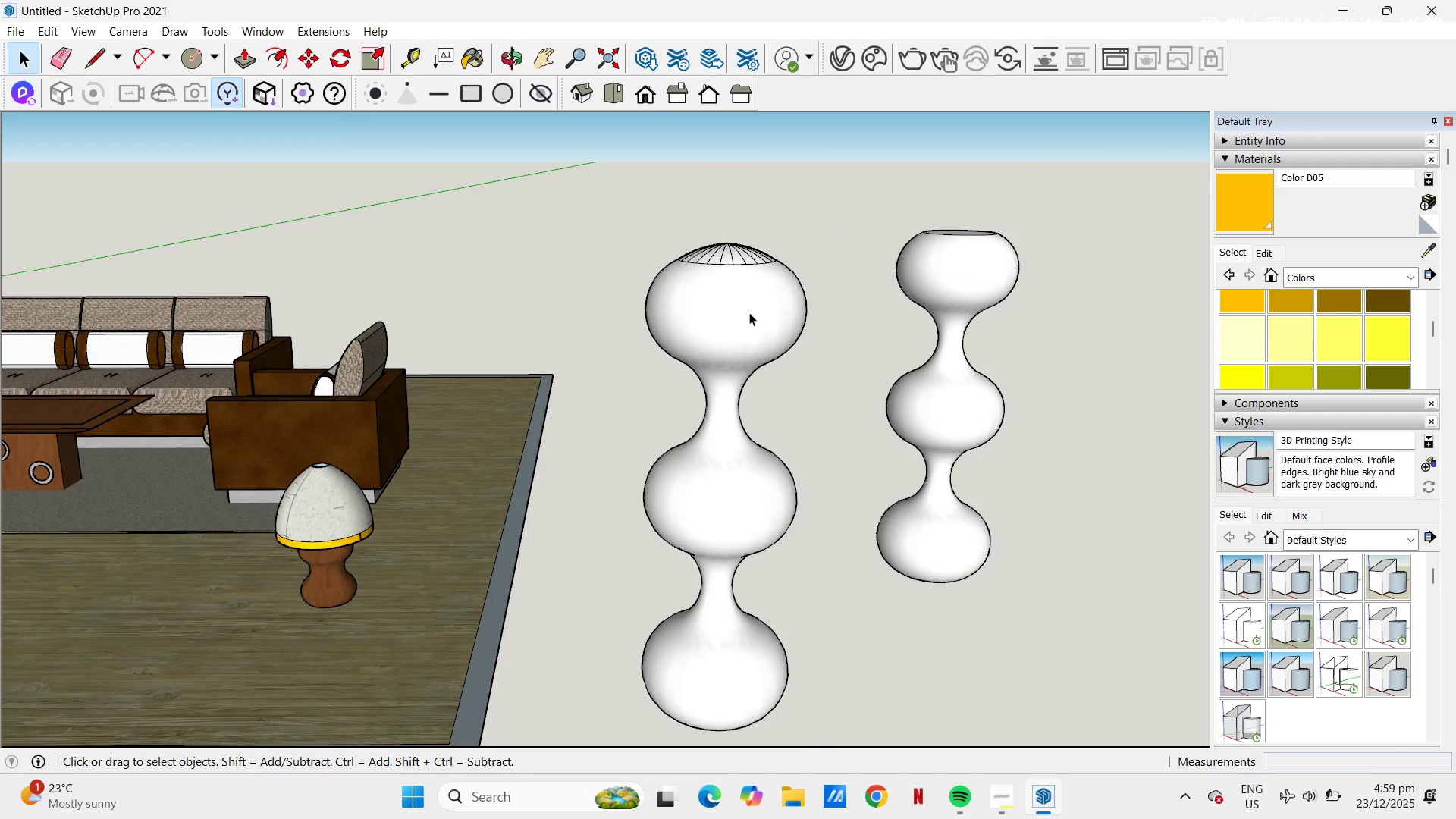 
left_click([749, 312])
 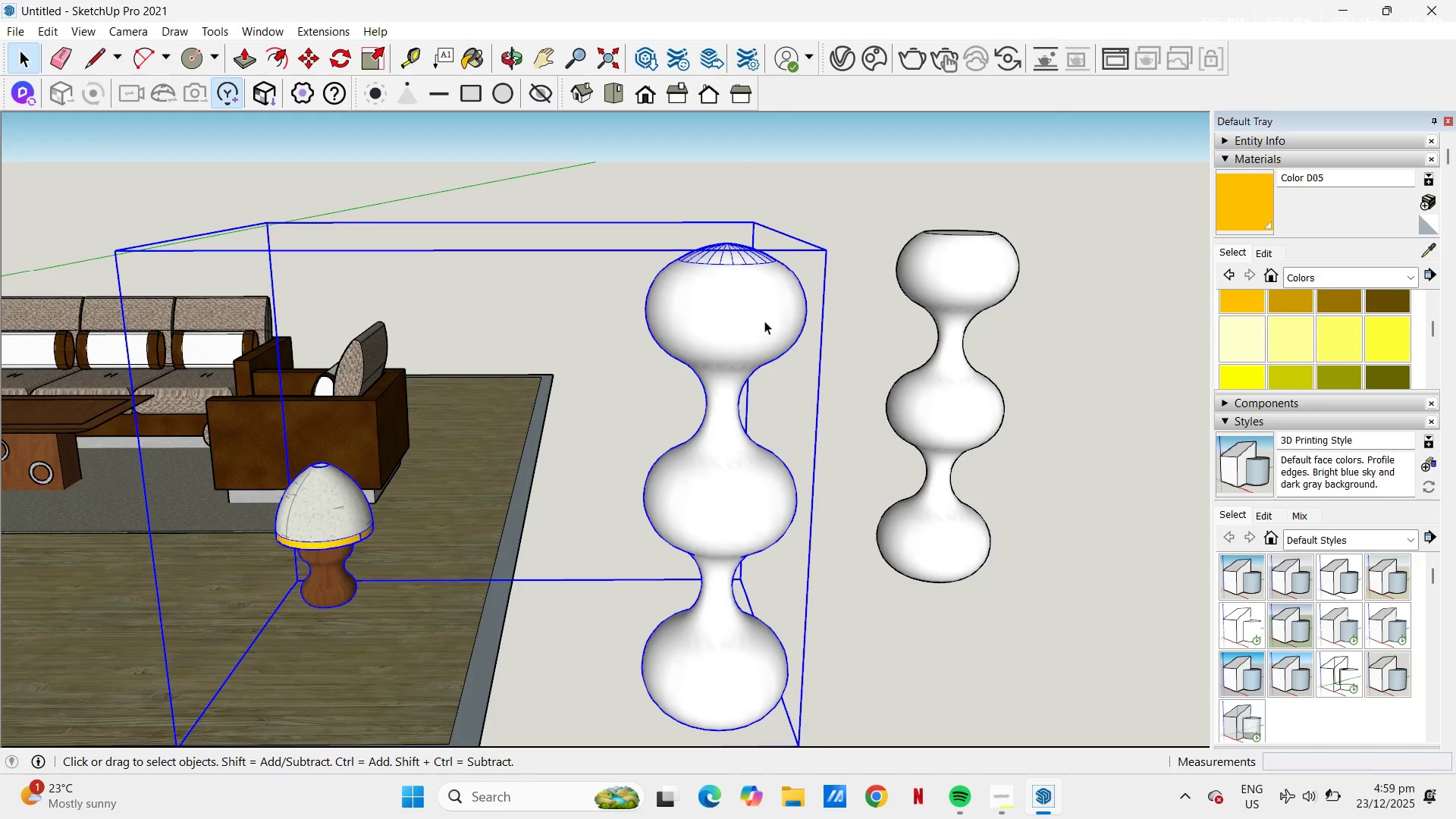 
double_click([764, 320])
 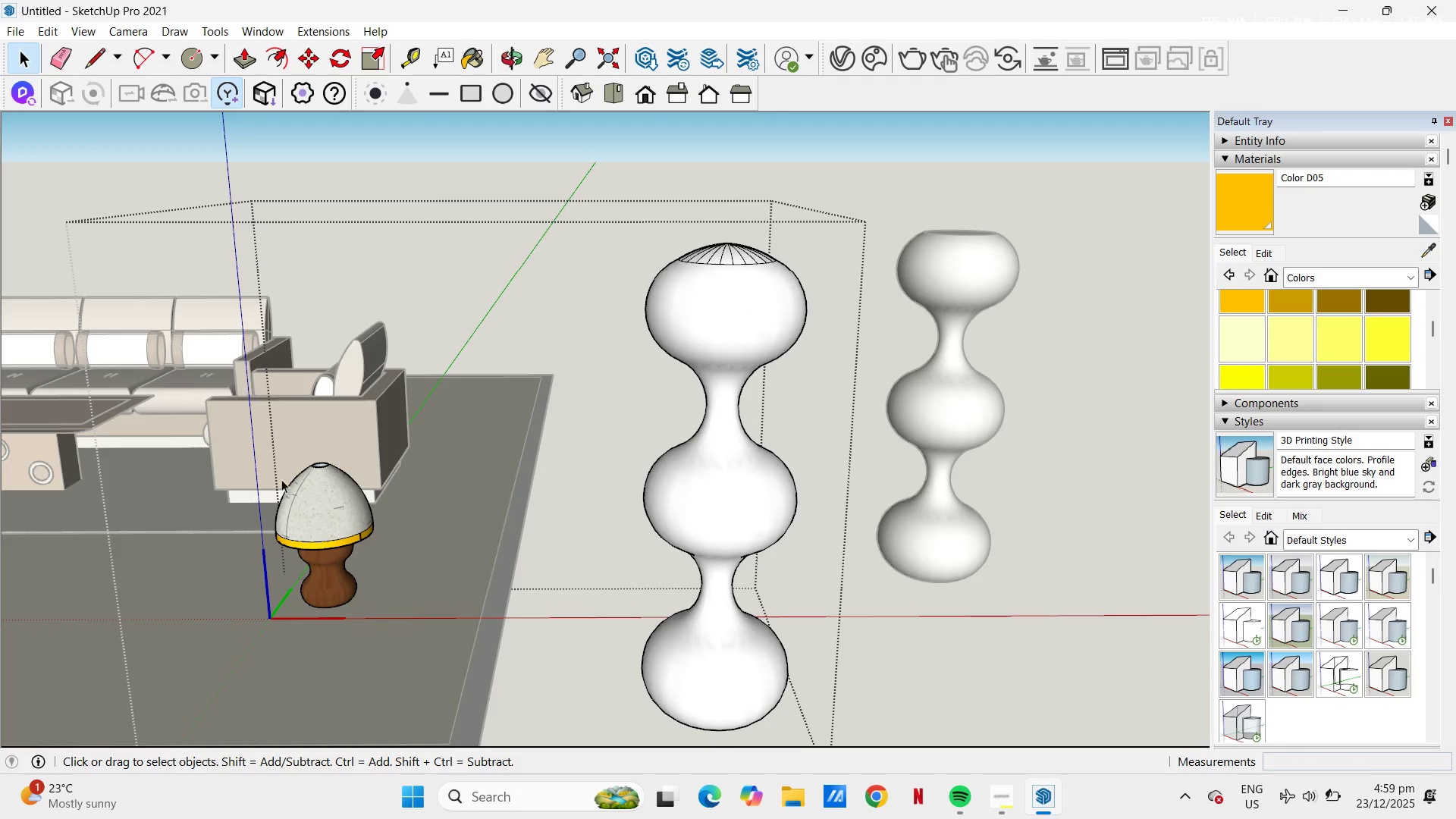 
left_click_drag(start_coordinate=[239, 437], to_coordinate=[391, 667])
 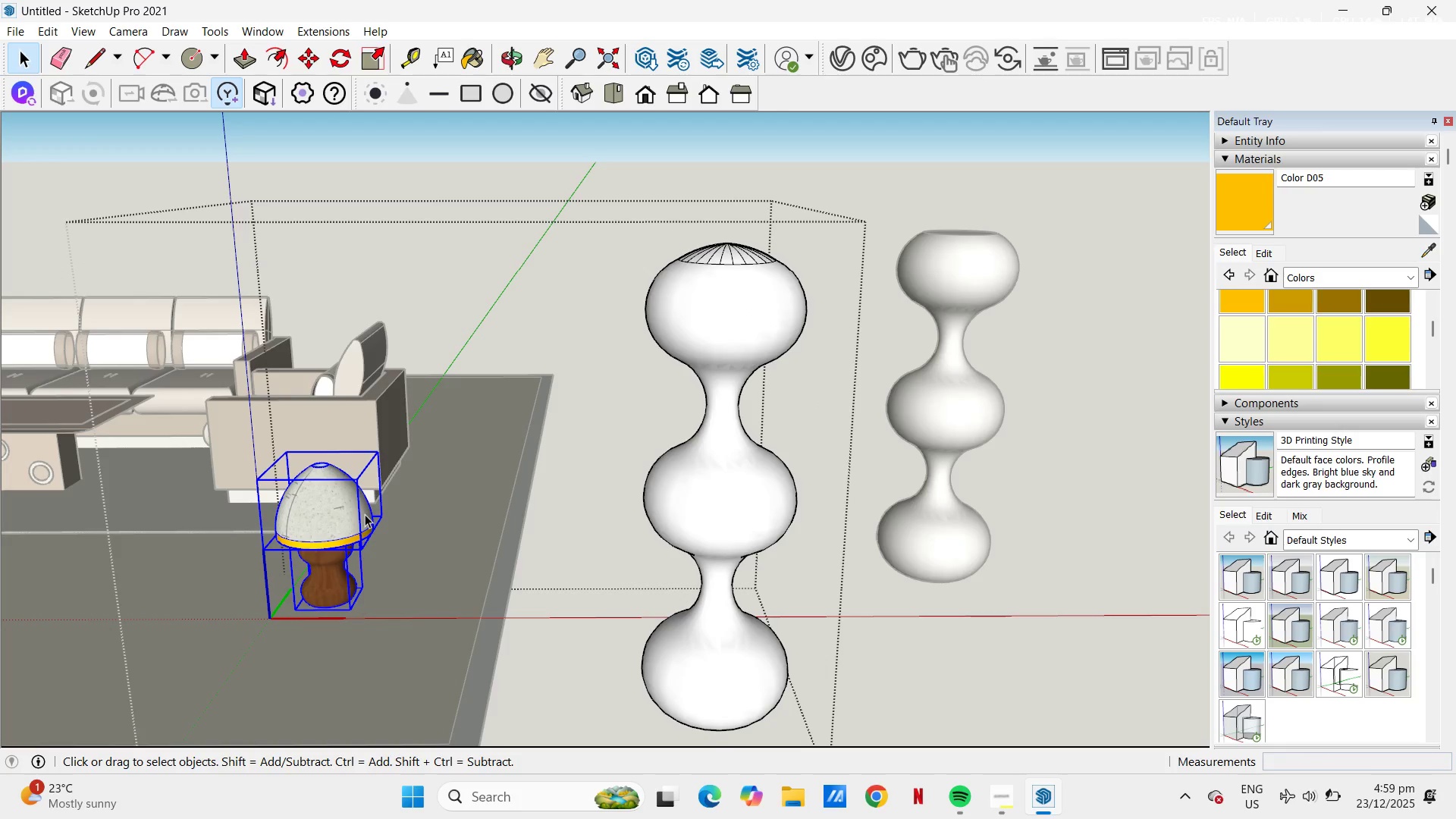 
right_click([341, 513])
 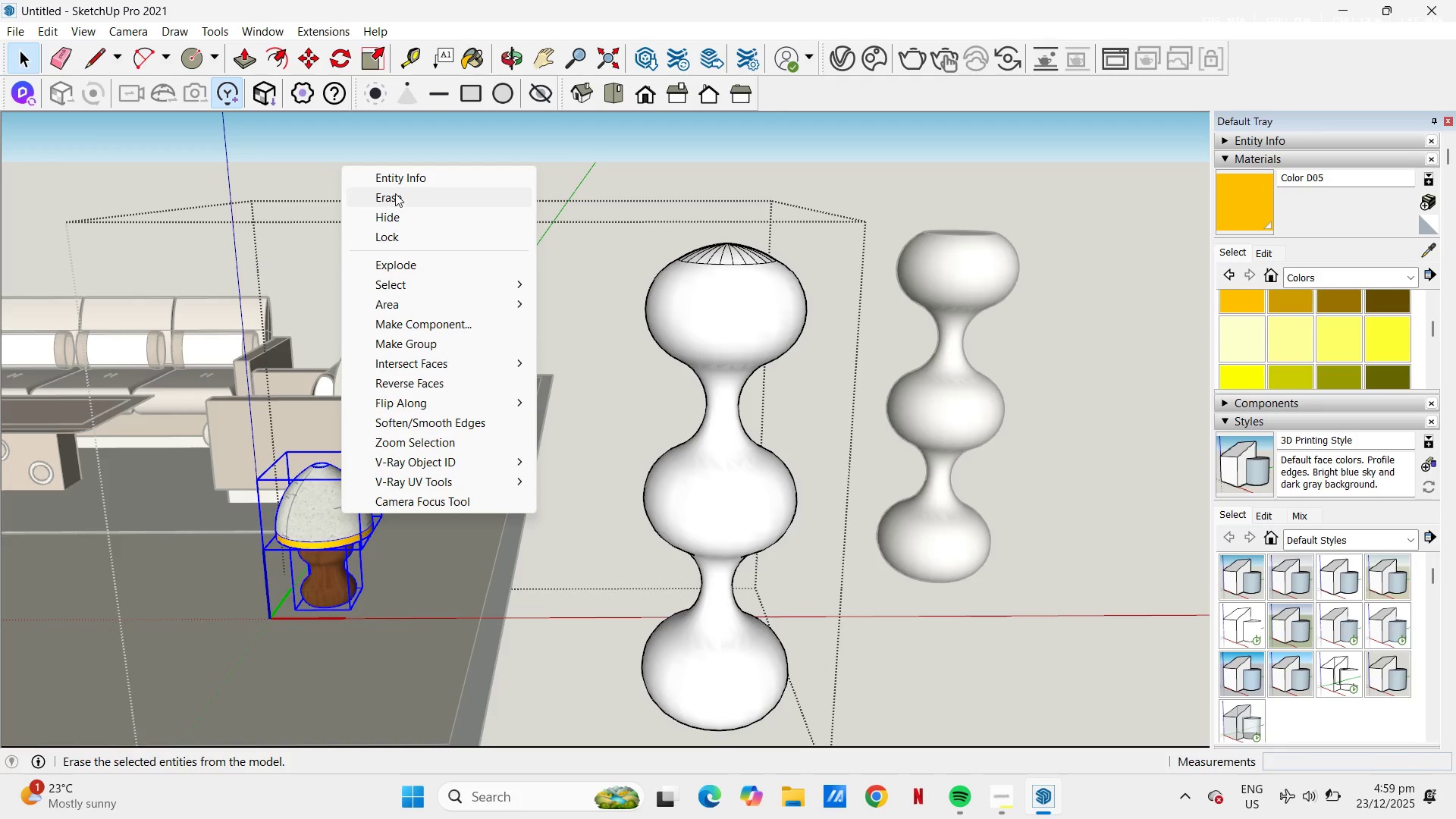 
left_click([394, 193])
 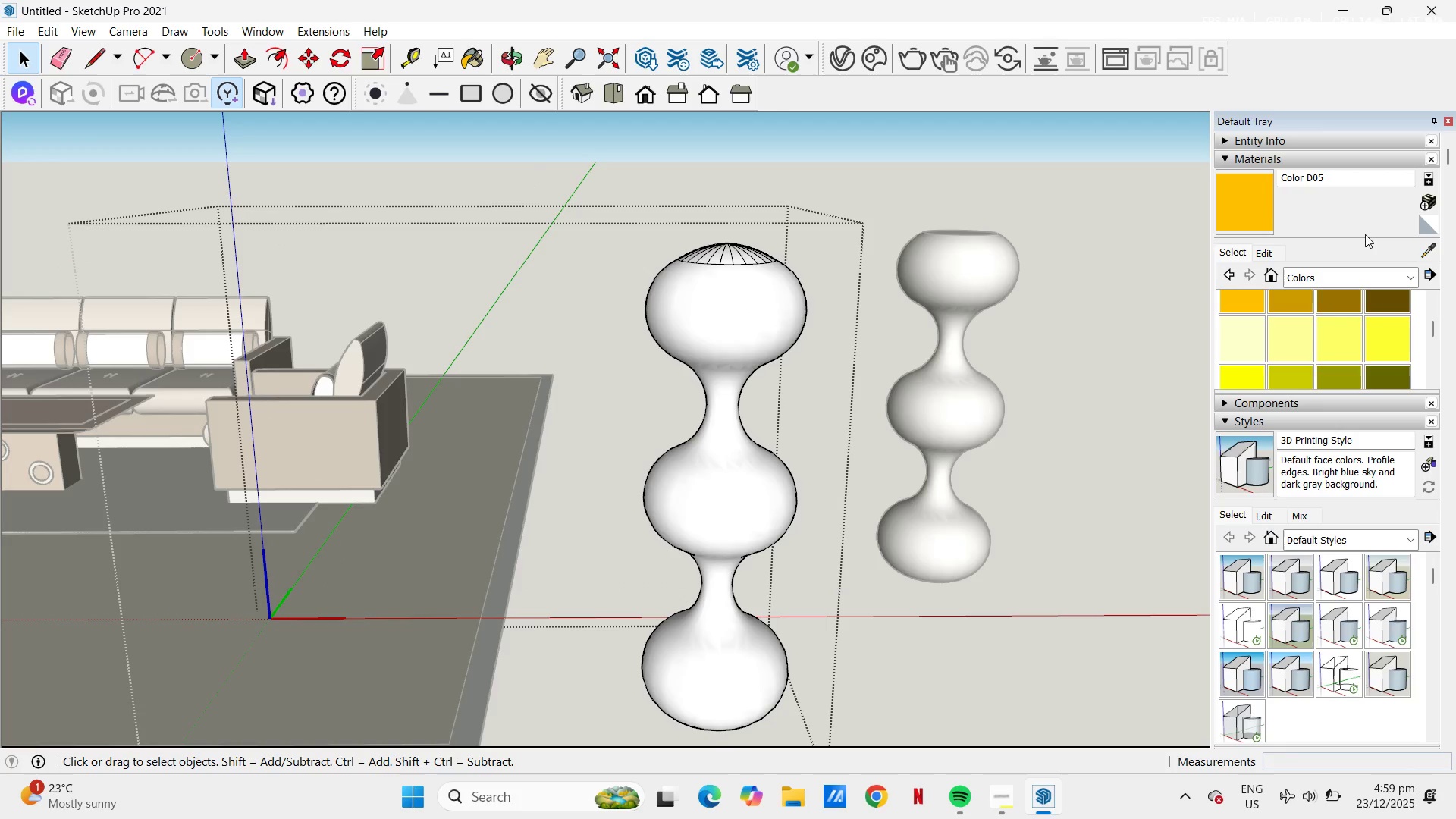 
scroll: coordinate [1351, 325], scroll_direction: down, amount: 1.0
 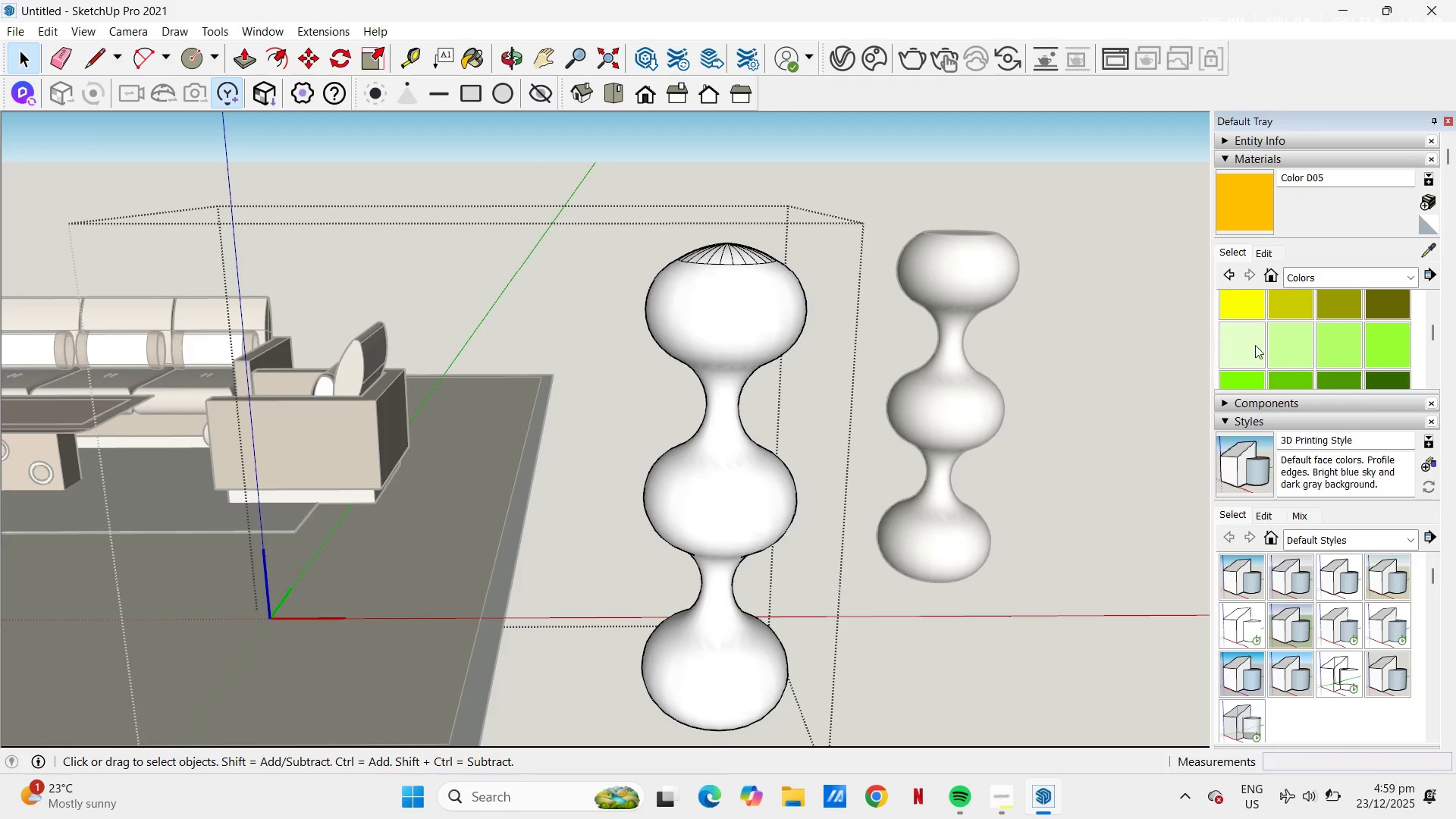 
scroll: coordinate [1358, 319], scroll_direction: up, amount: 1.0
 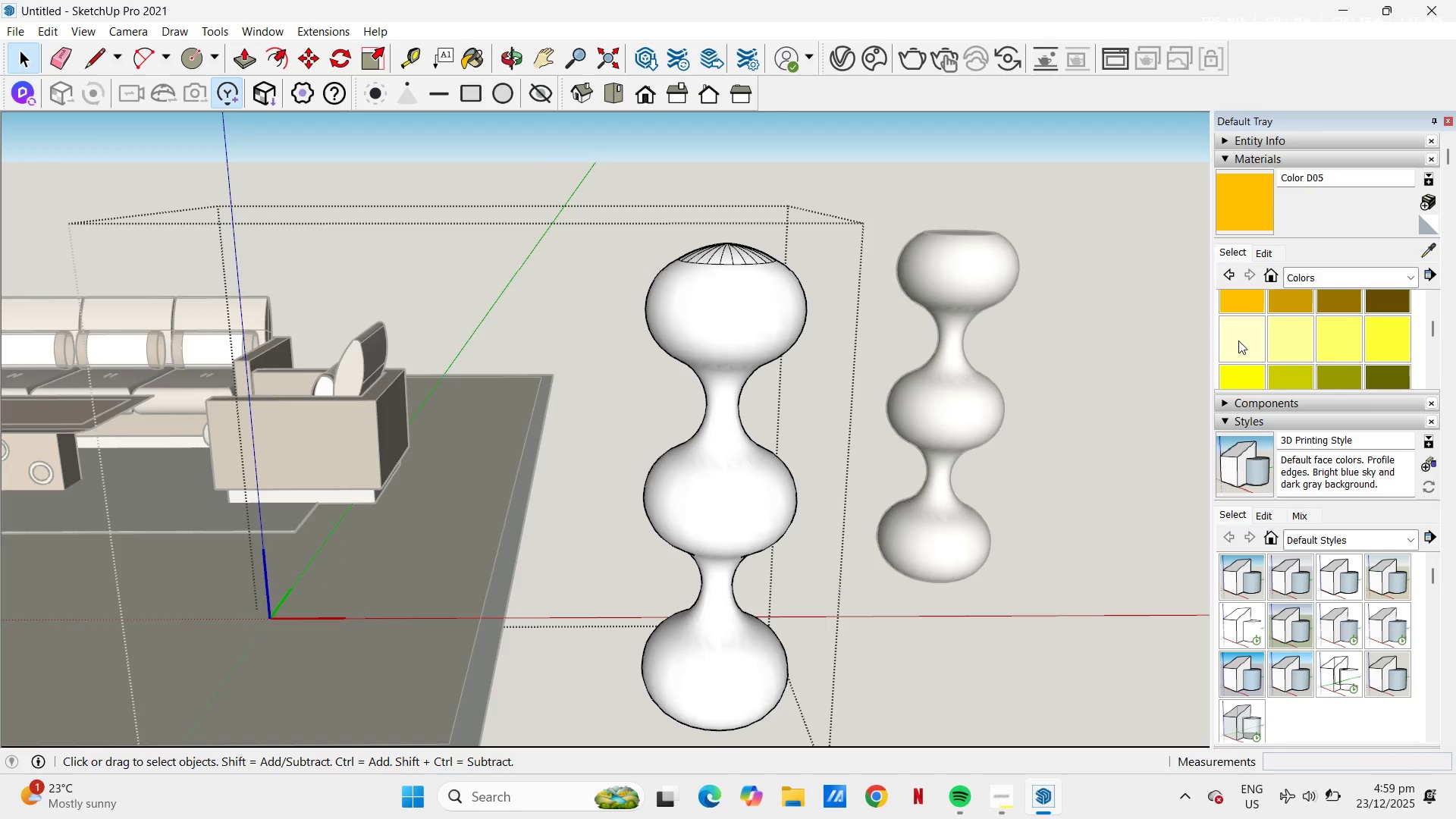 
left_click([1239, 339])
 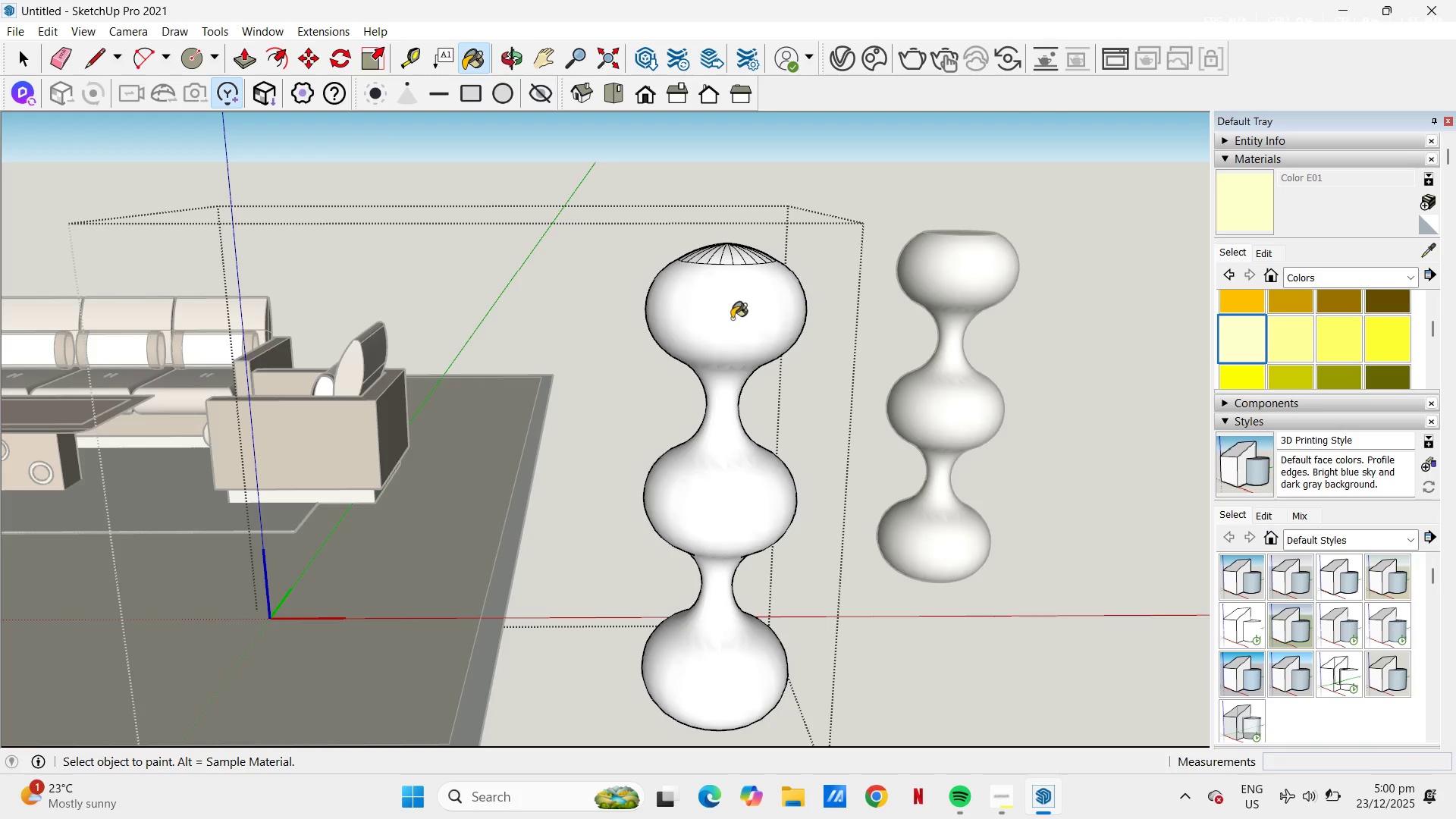 
left_click([732, 318])
 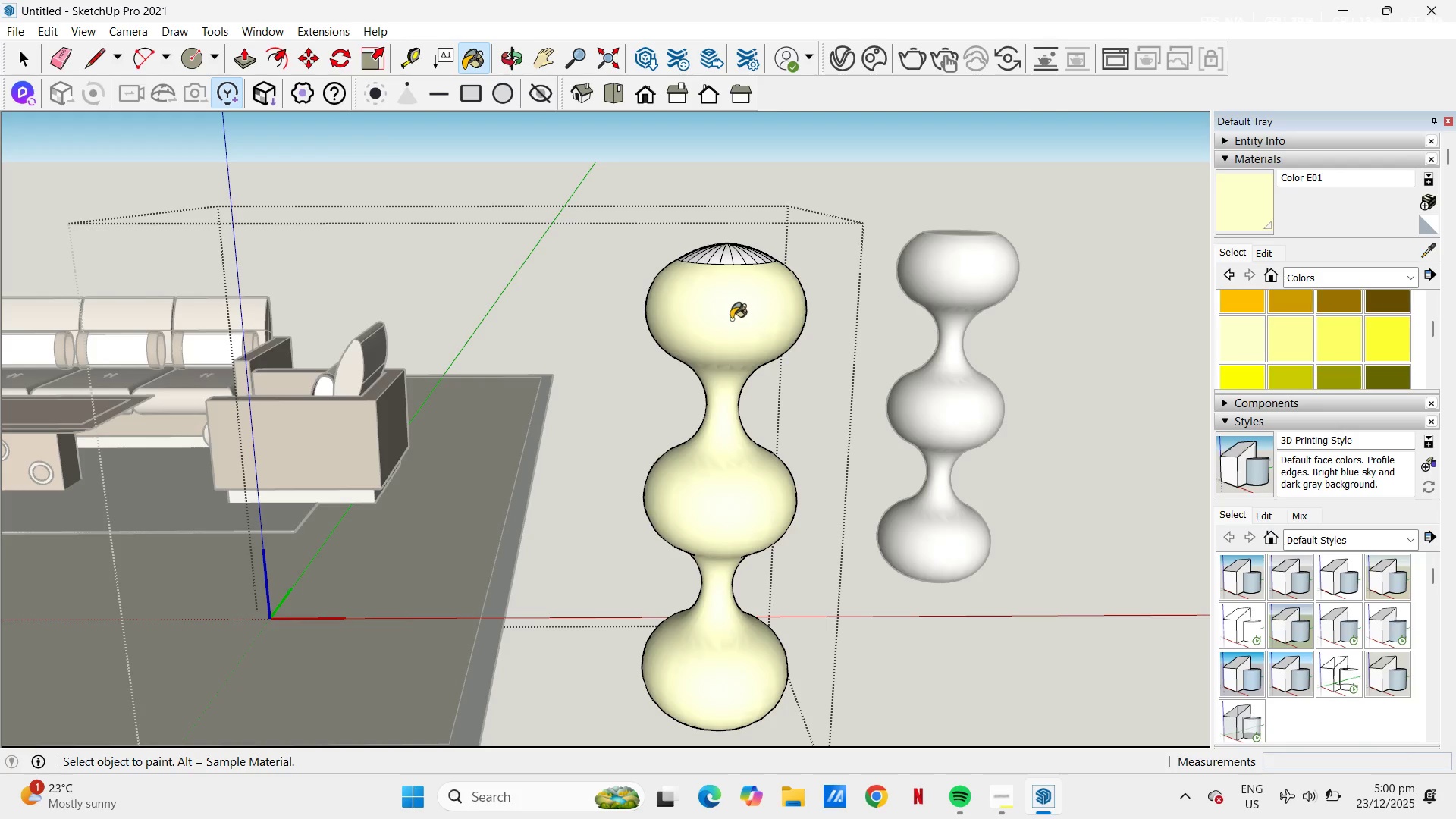 
scroll: coordinate [733, 315], scroll_direction: down, amount: 7.0
 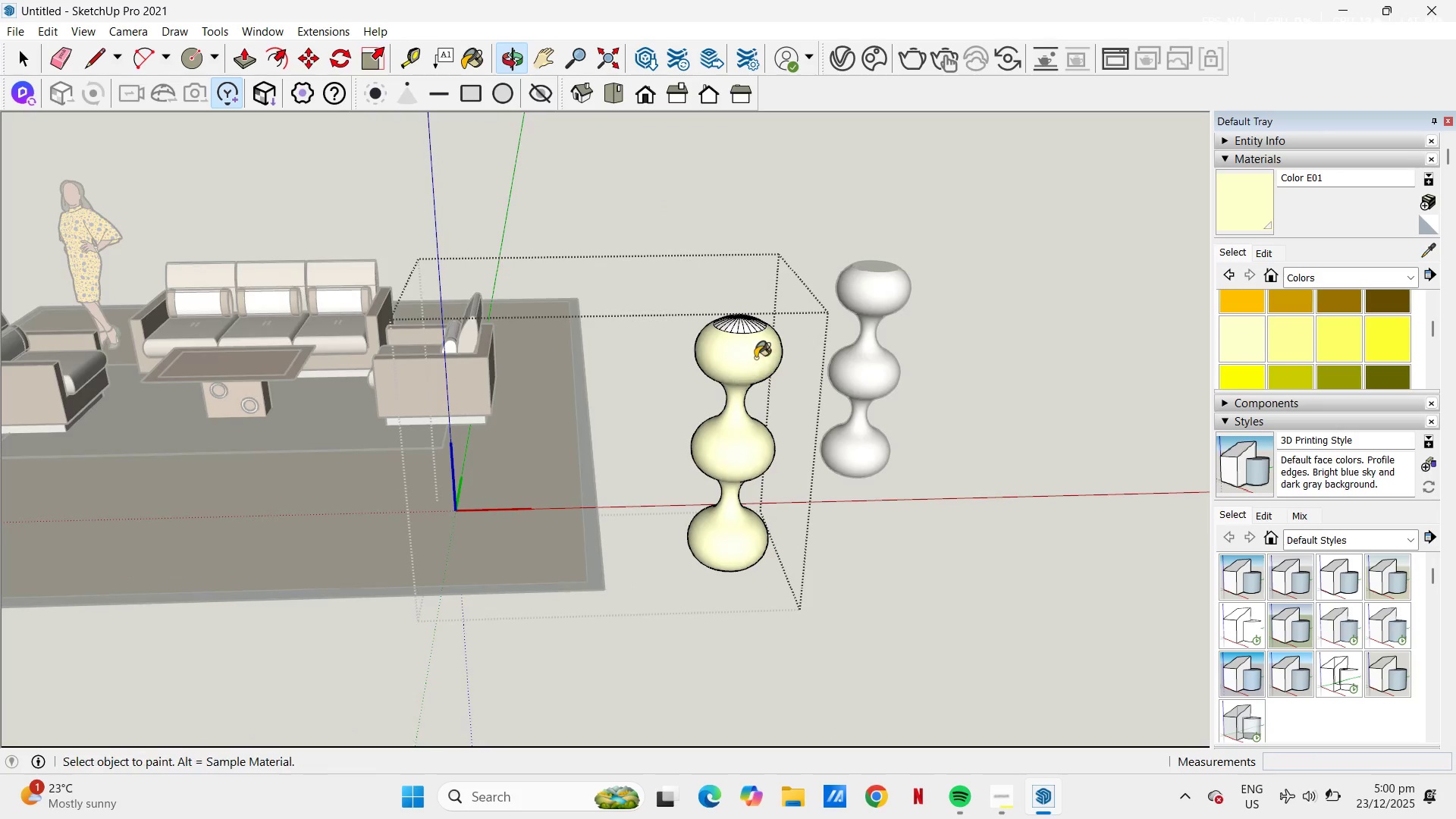 
scroll: coordinate [753, 338], scroll_direction: up, amount: 3.0
 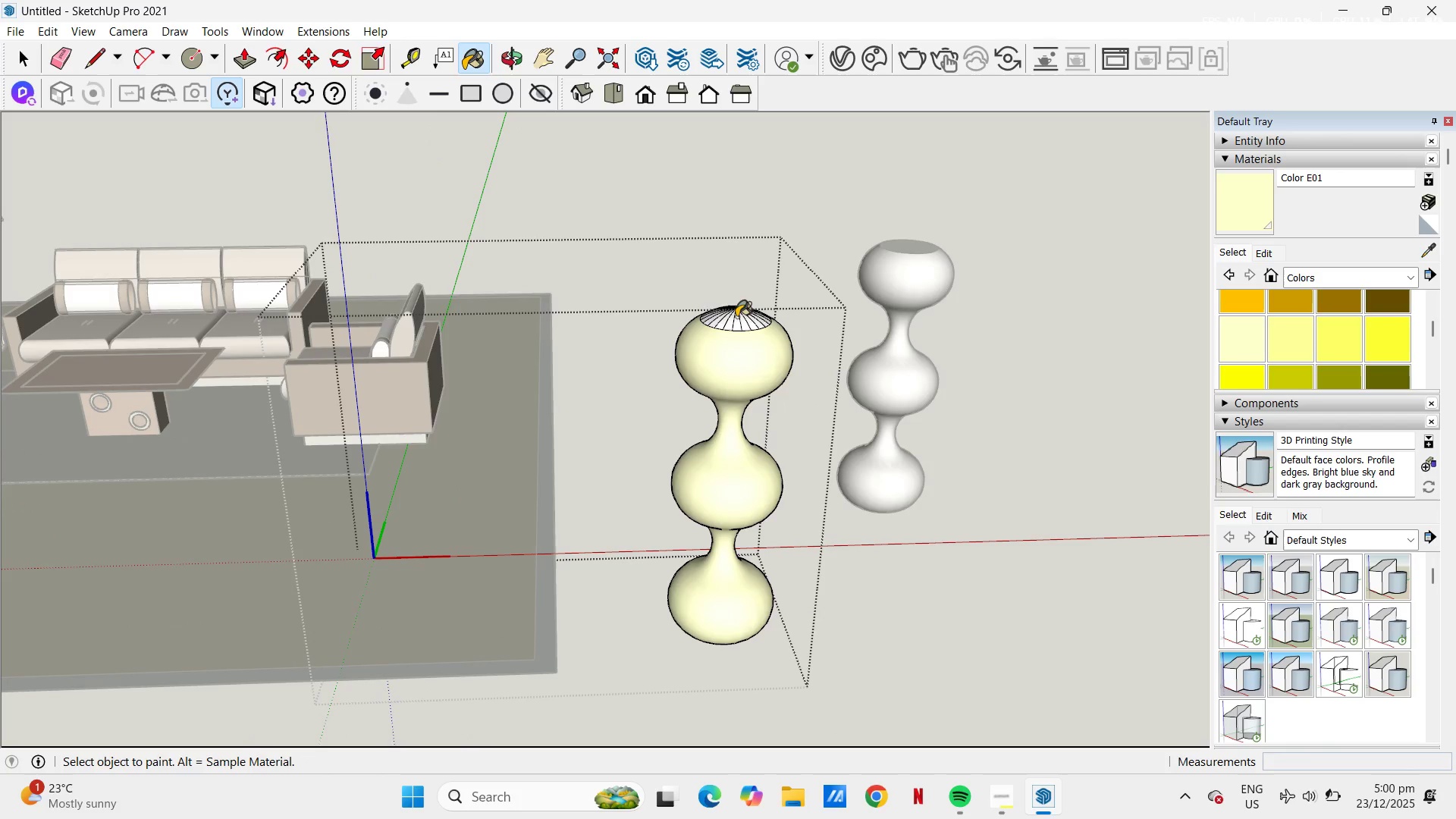 
left_click([737, 328])
 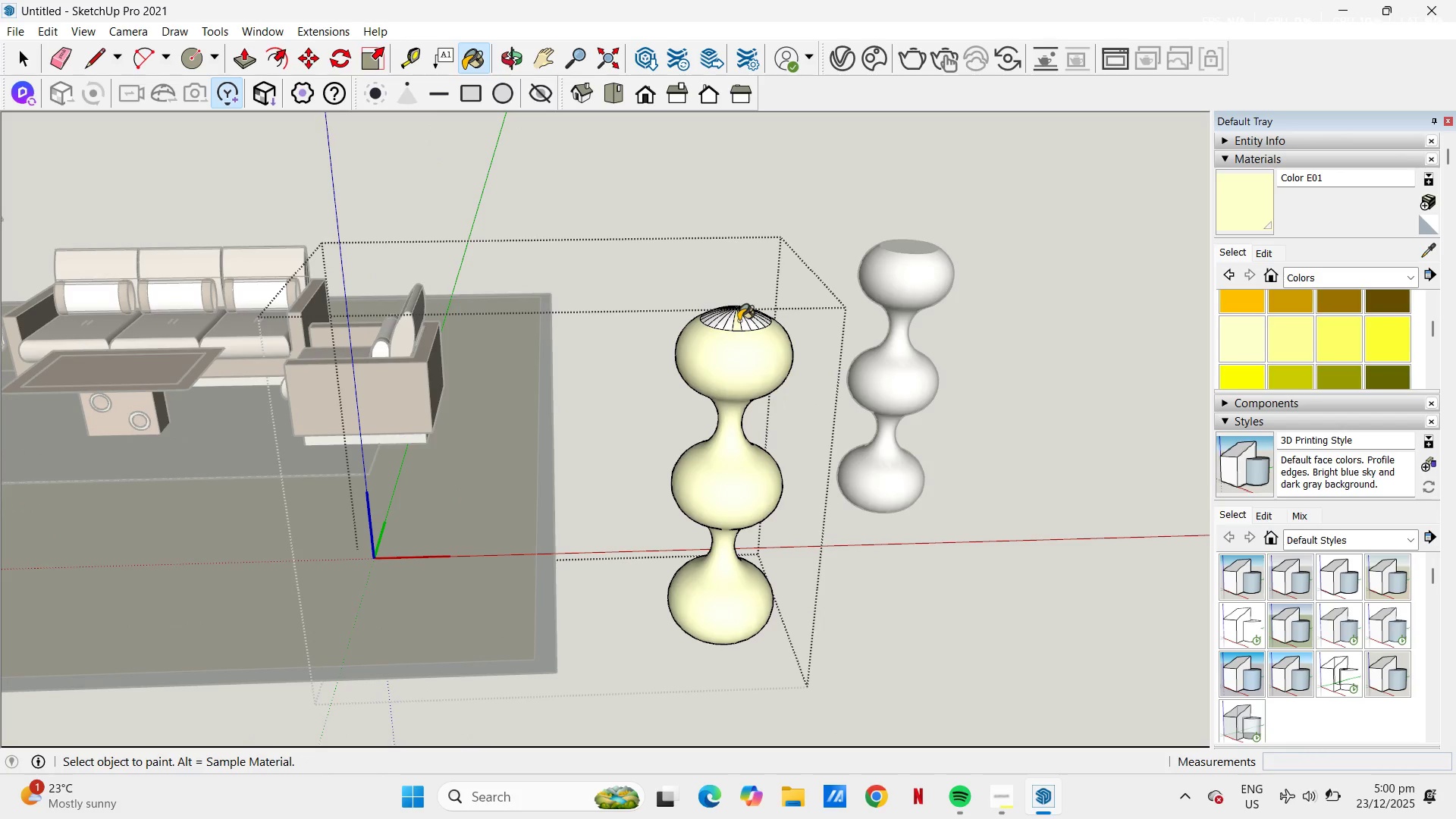 
double_click([739, 319])
 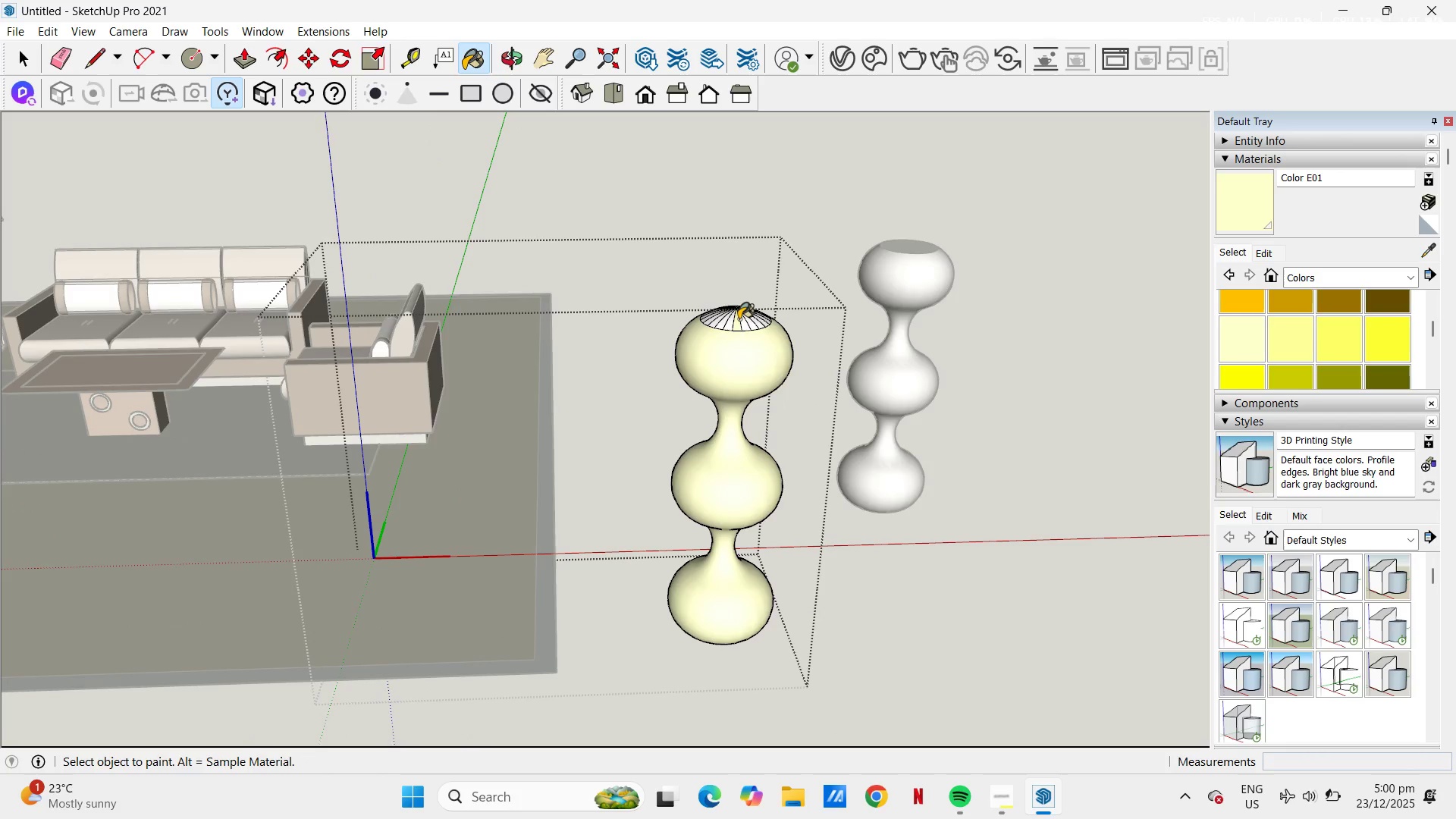 
triple_click([739, 319])
 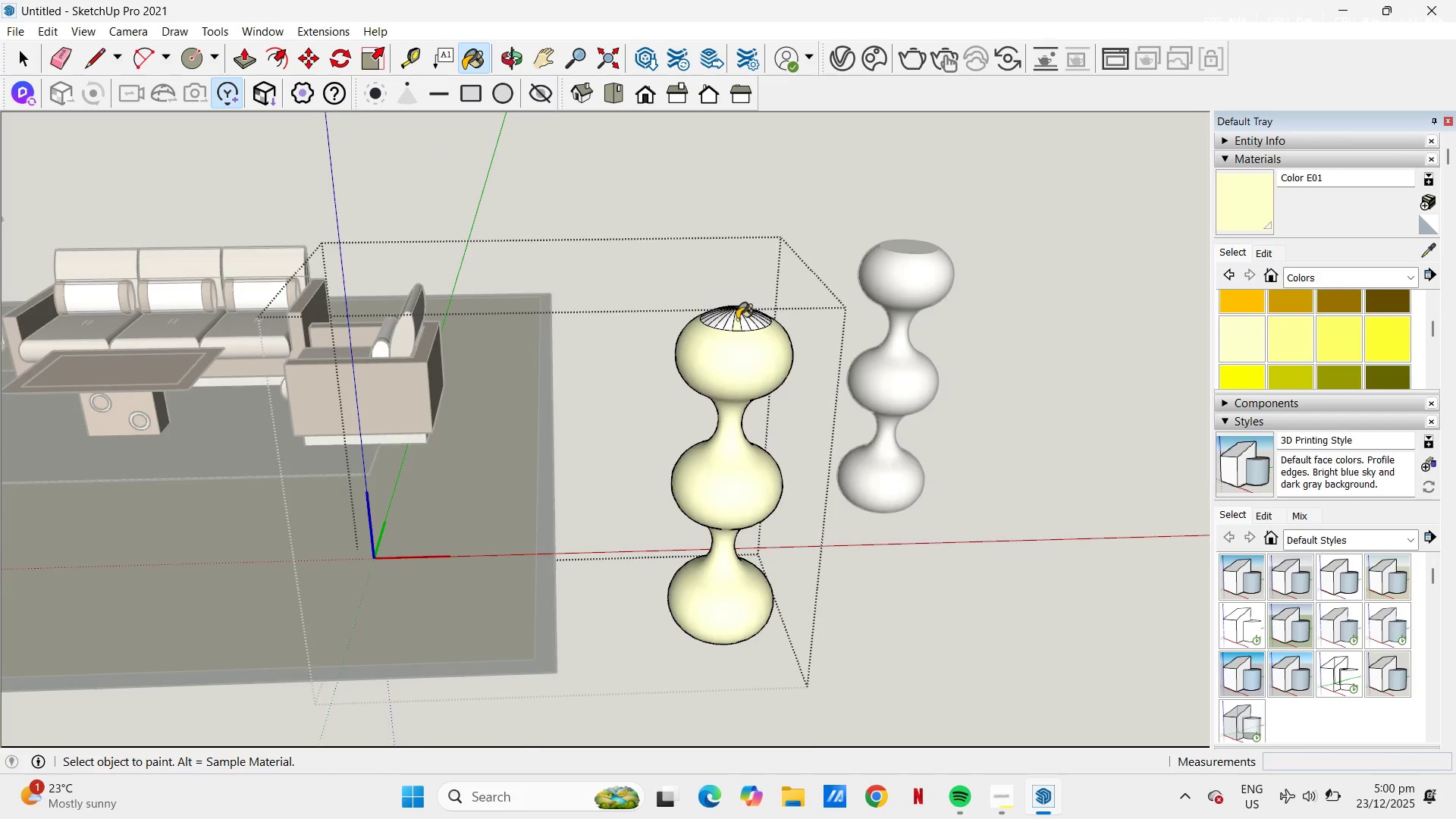 
scroll: coordinate [737, 319], scroll_direction: up, amount: 5.0
 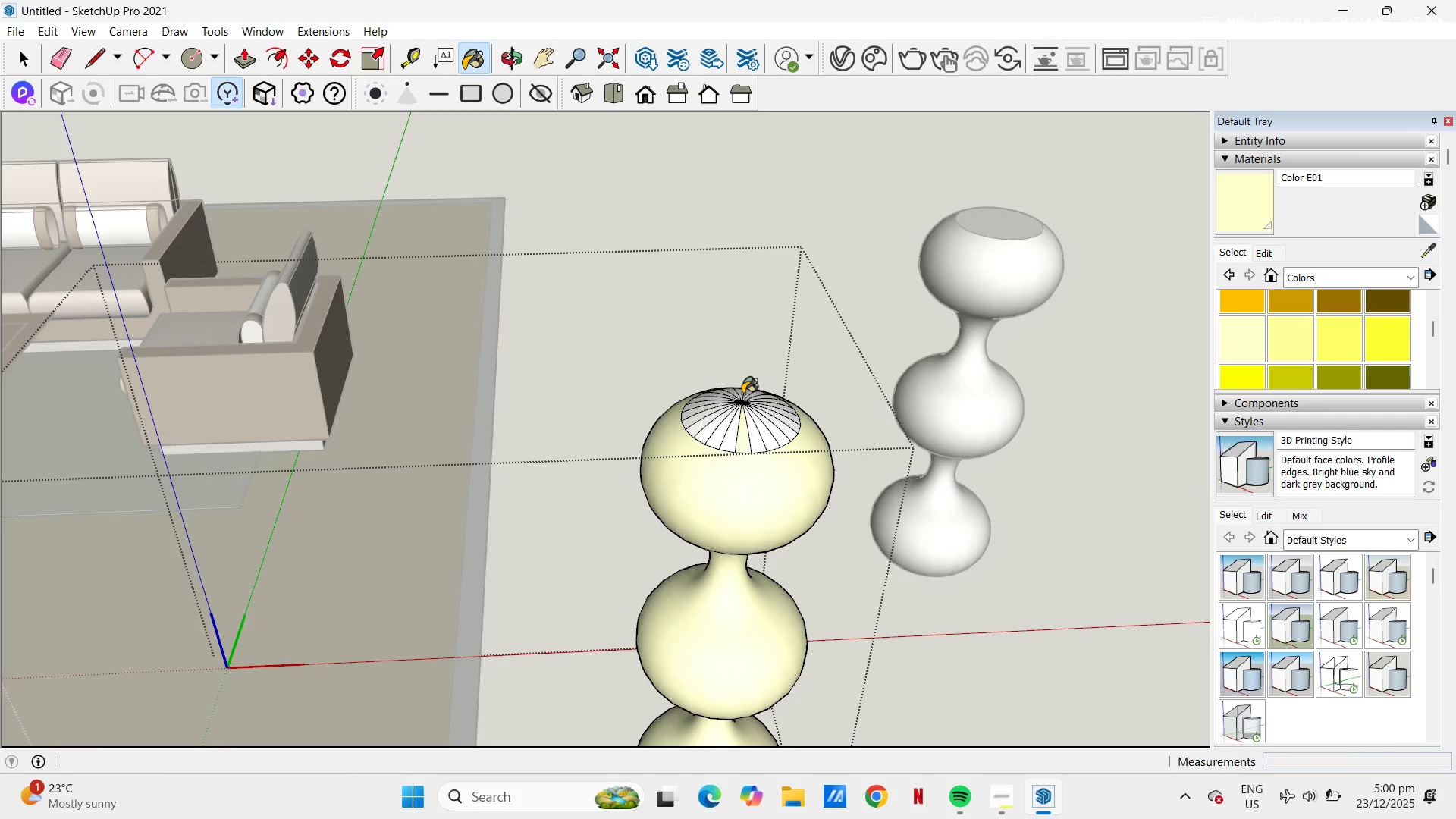 
key(Space)
 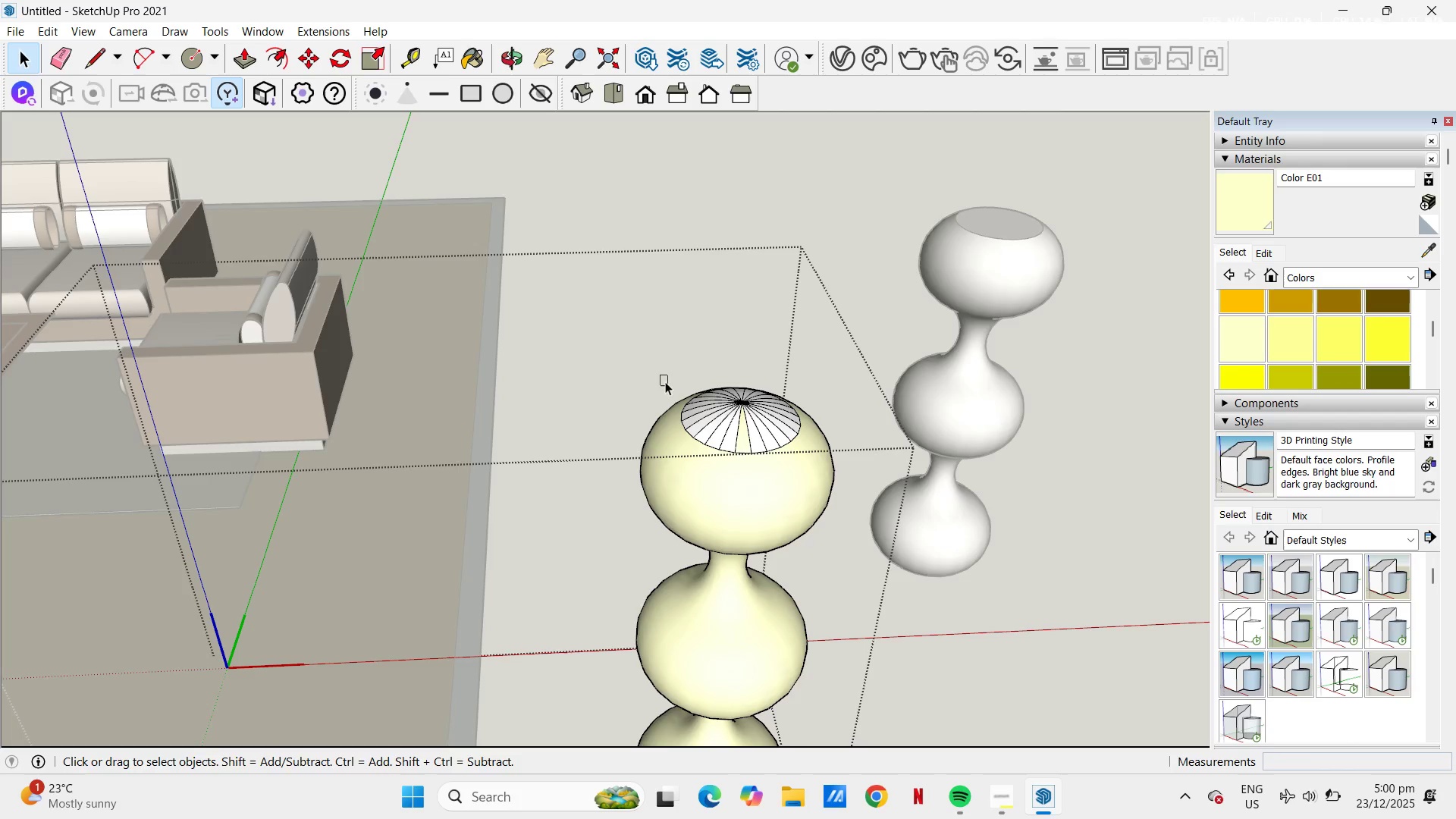 
left_click_drag(start_coordinate=[661, 375], to_coordinate=[825, 500])
 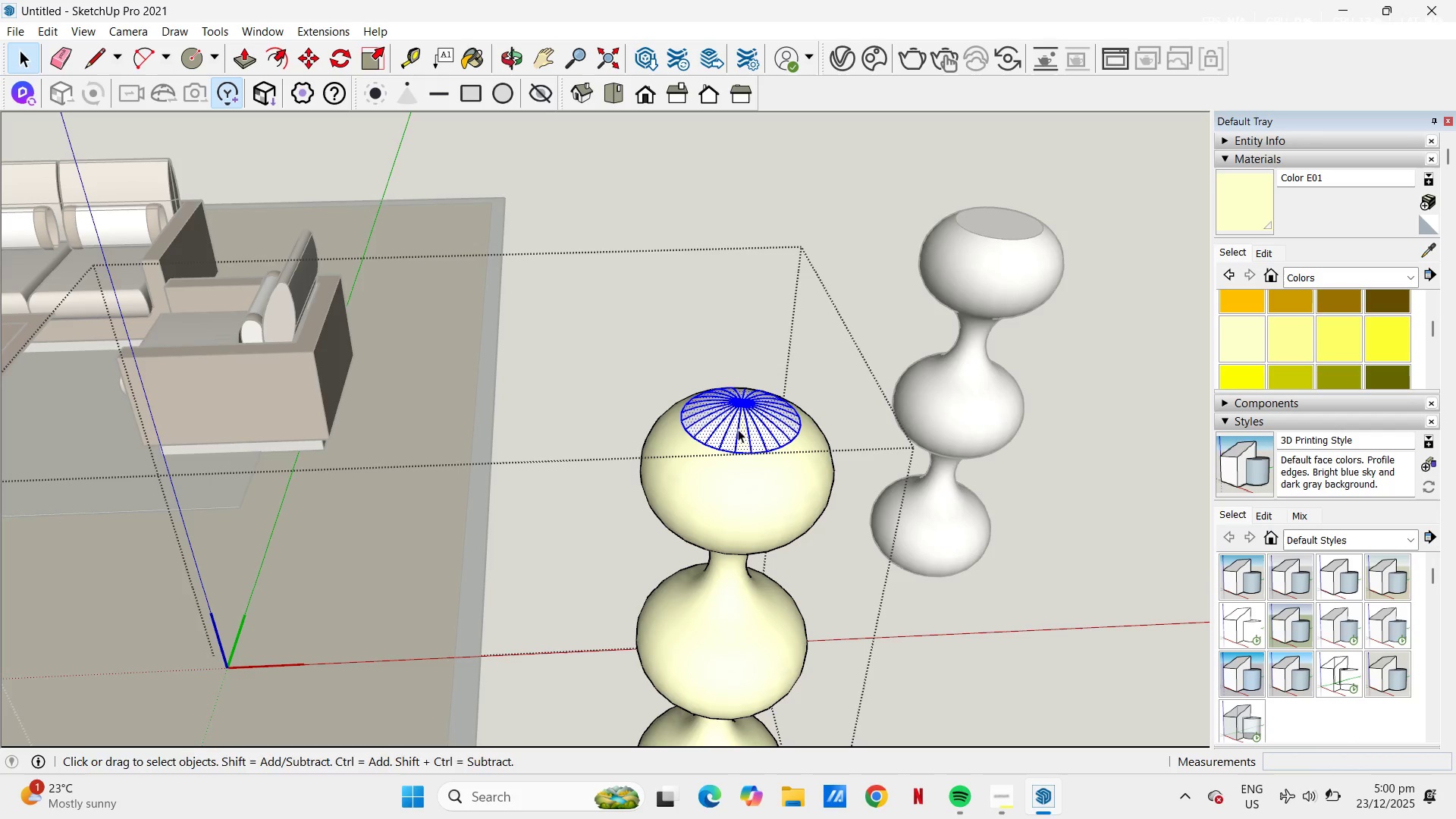 
key(B)
 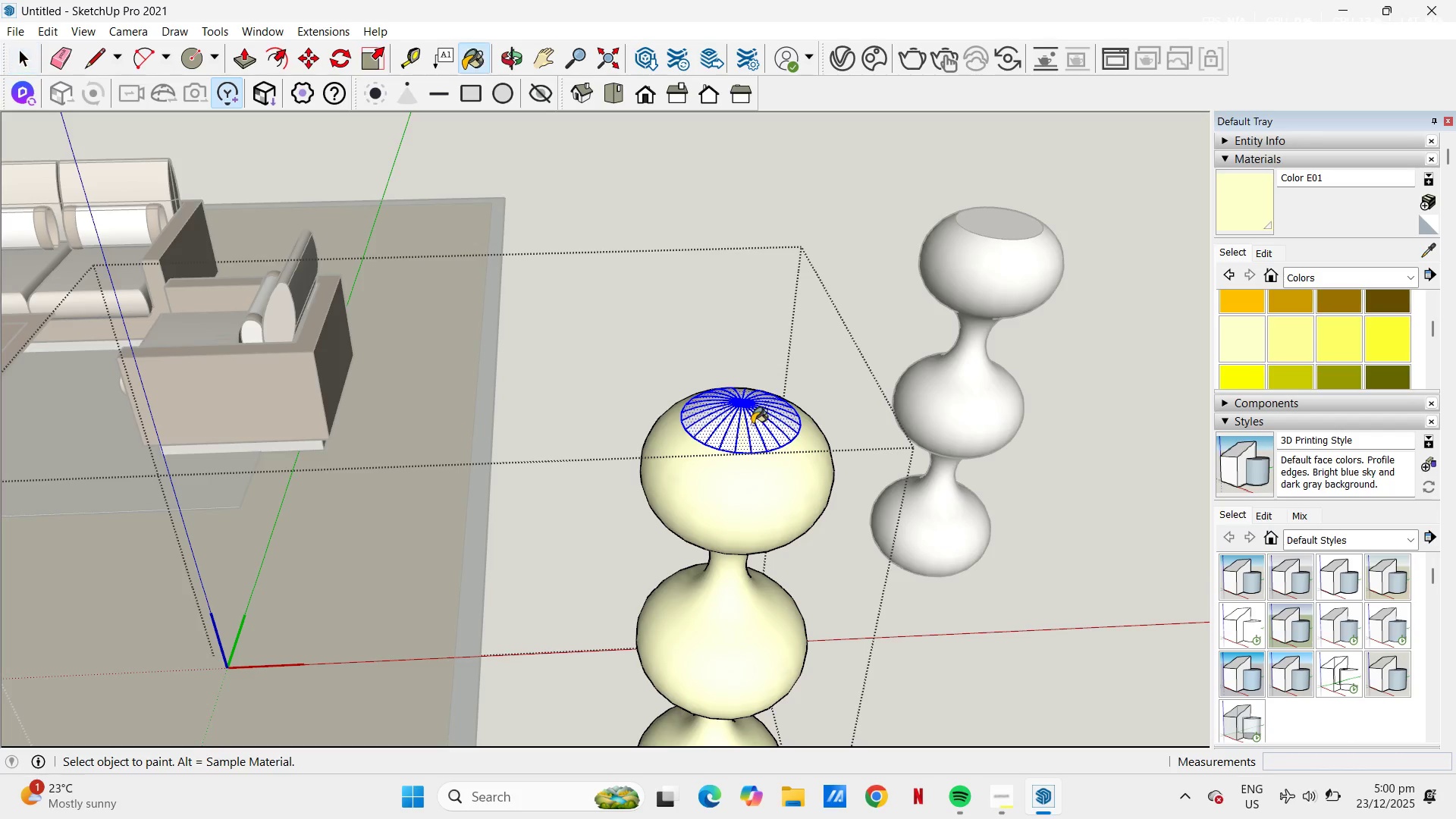 
left_click([752, 424])
 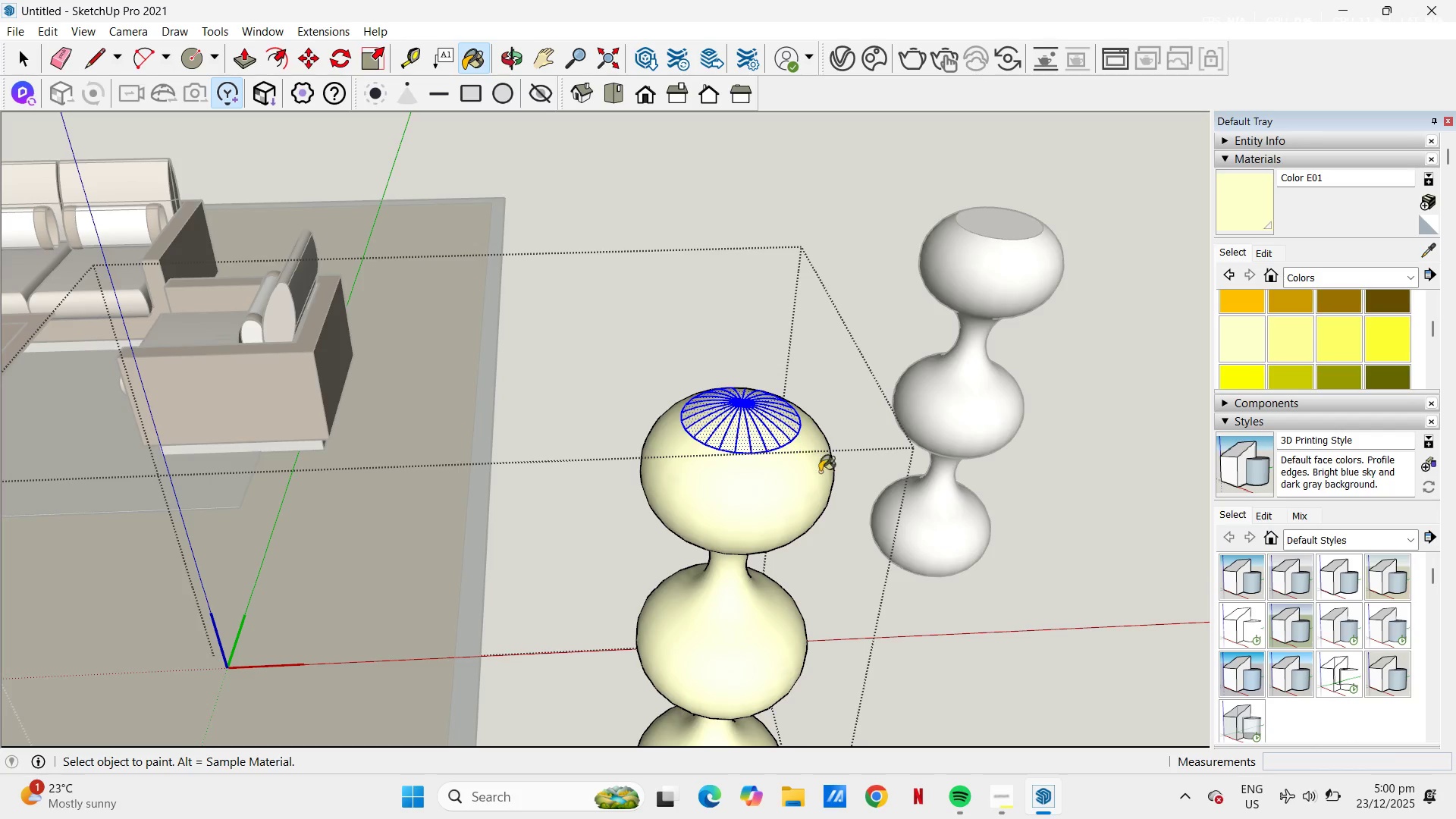 
scroll: coordinate [881, 528], scroll_direction: down, amount: 3.0
 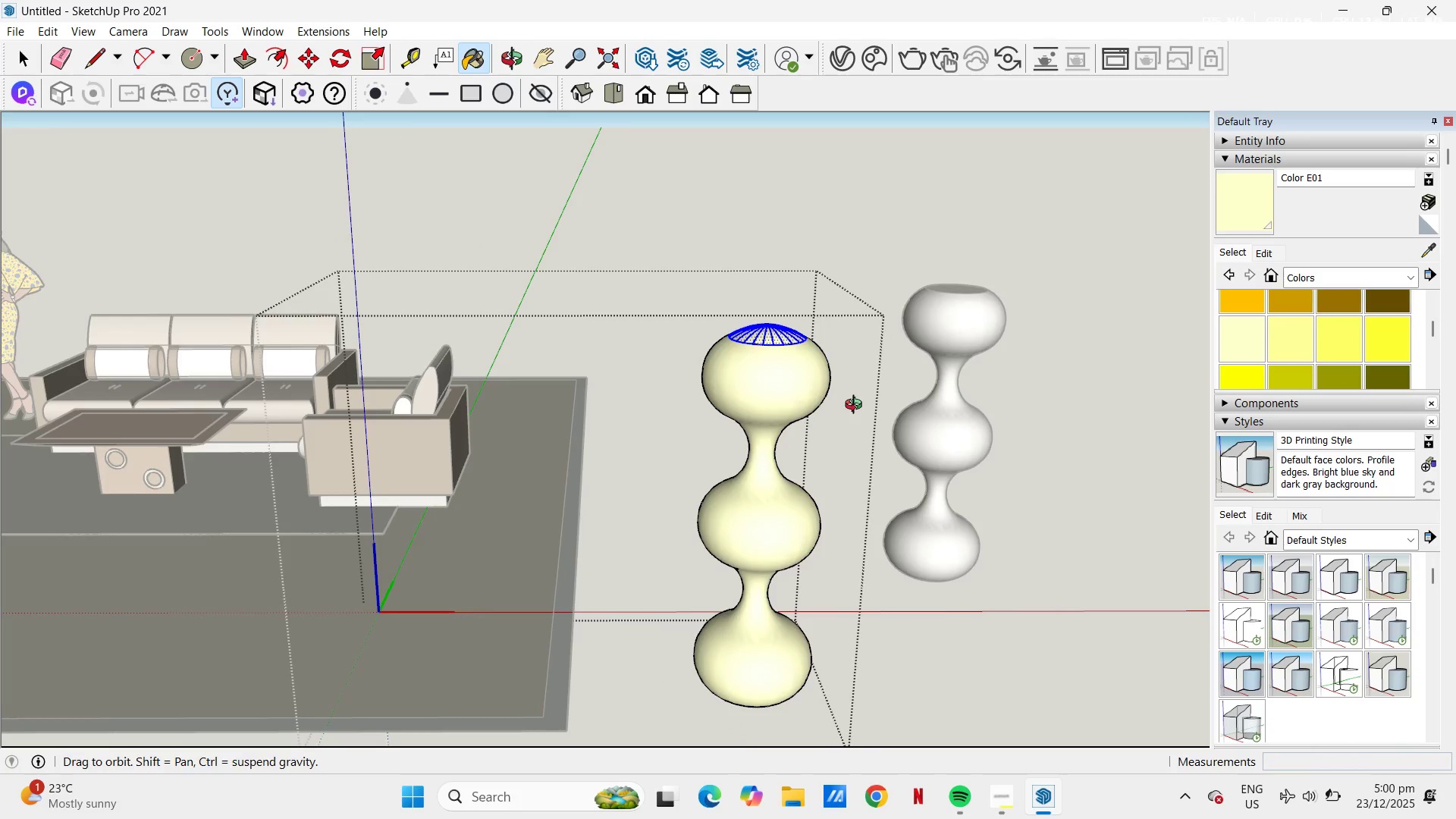 
key(Escape)
 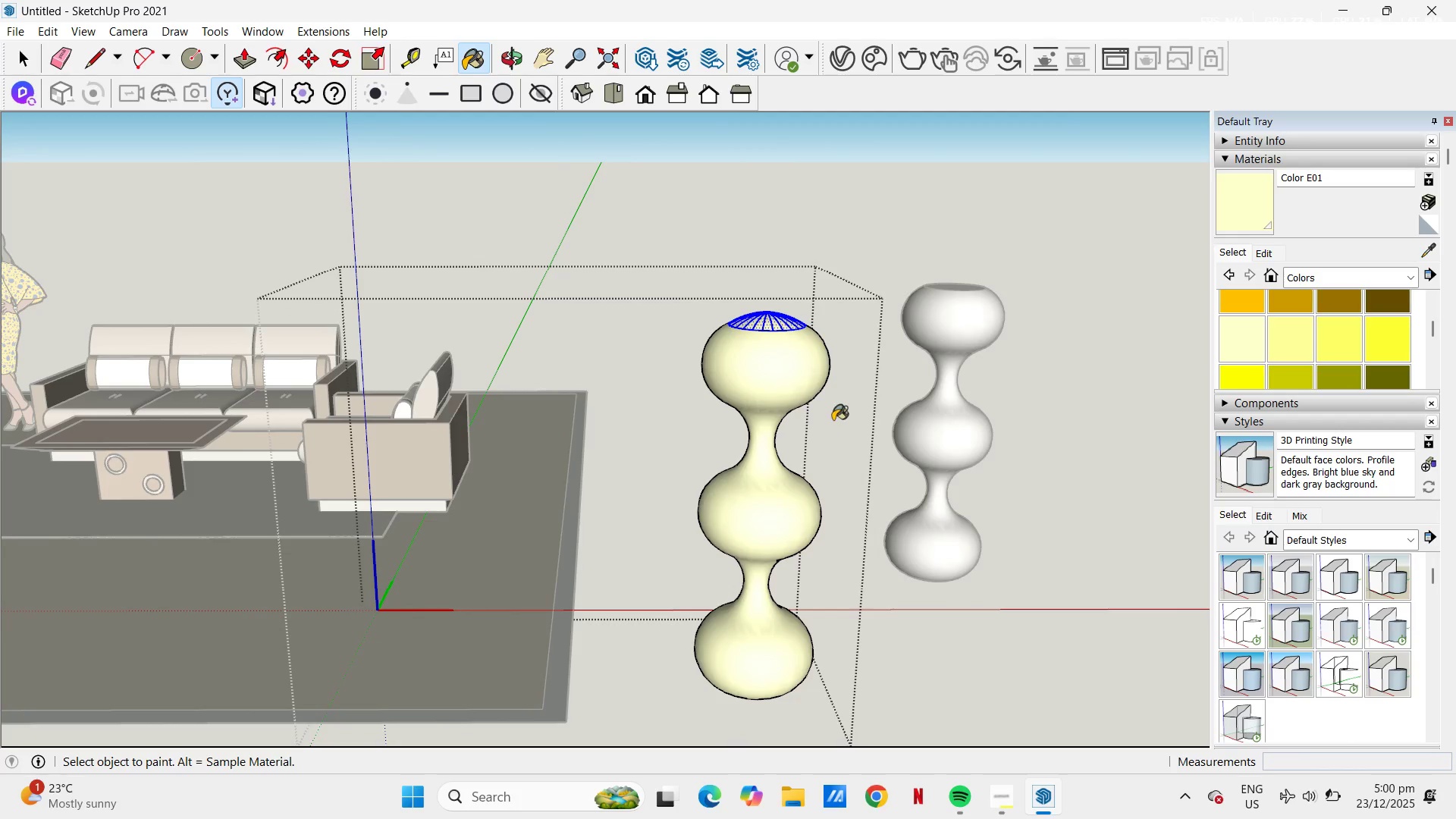 
key(Space)
 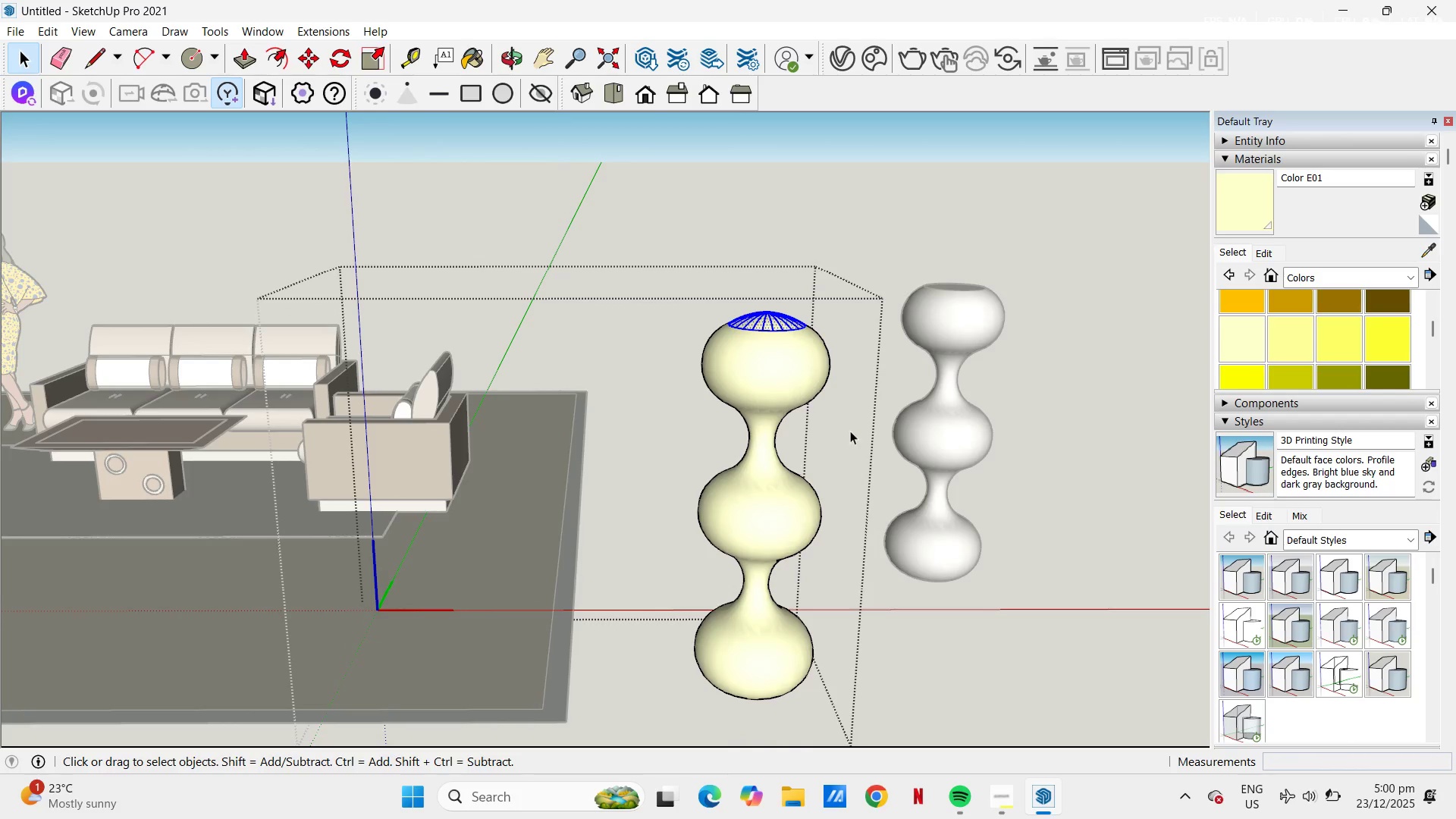 
scroll: coordinate [783, 472], scroll_direction: down, amount: 6.0
 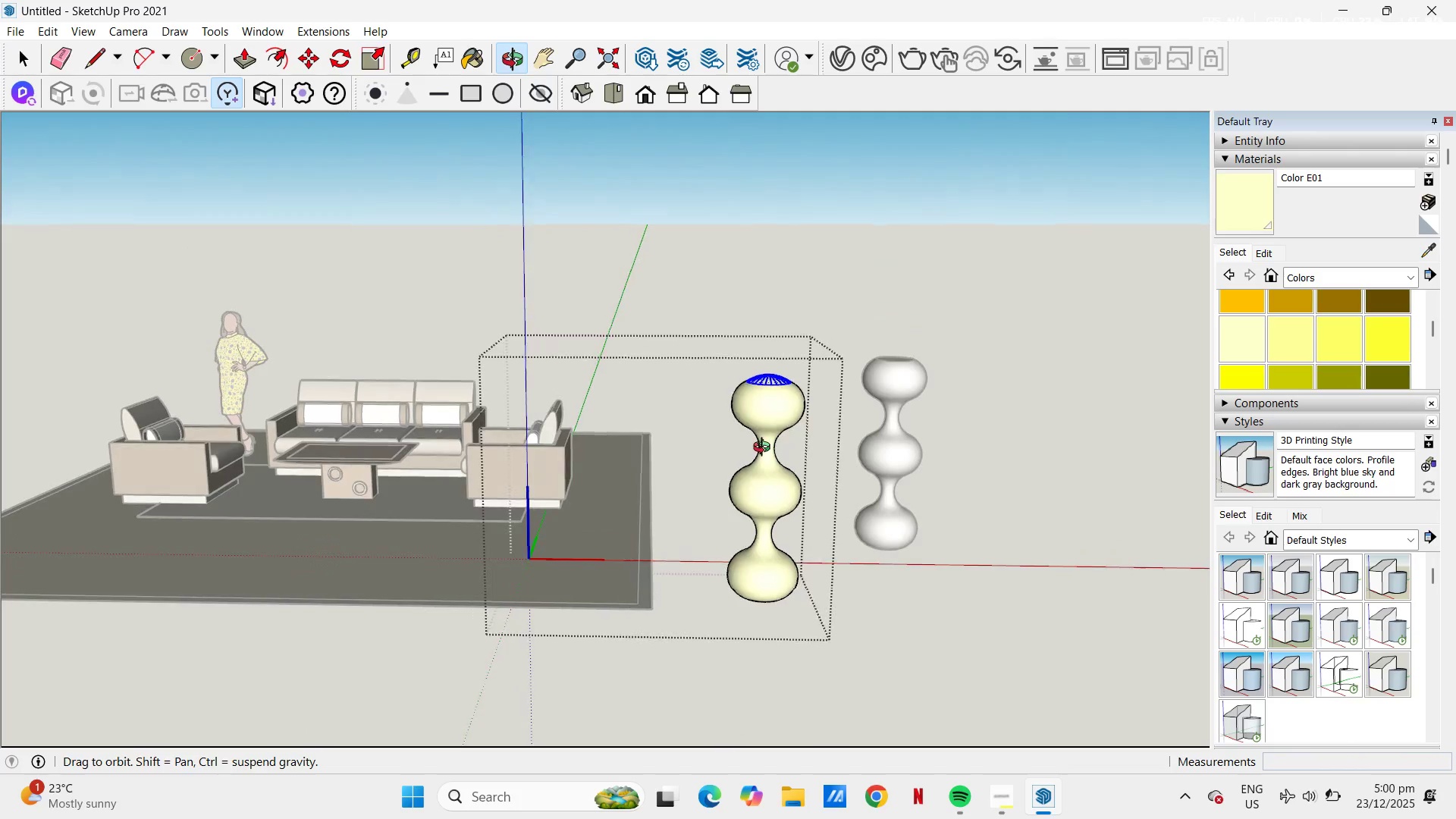 
key(Escape)
 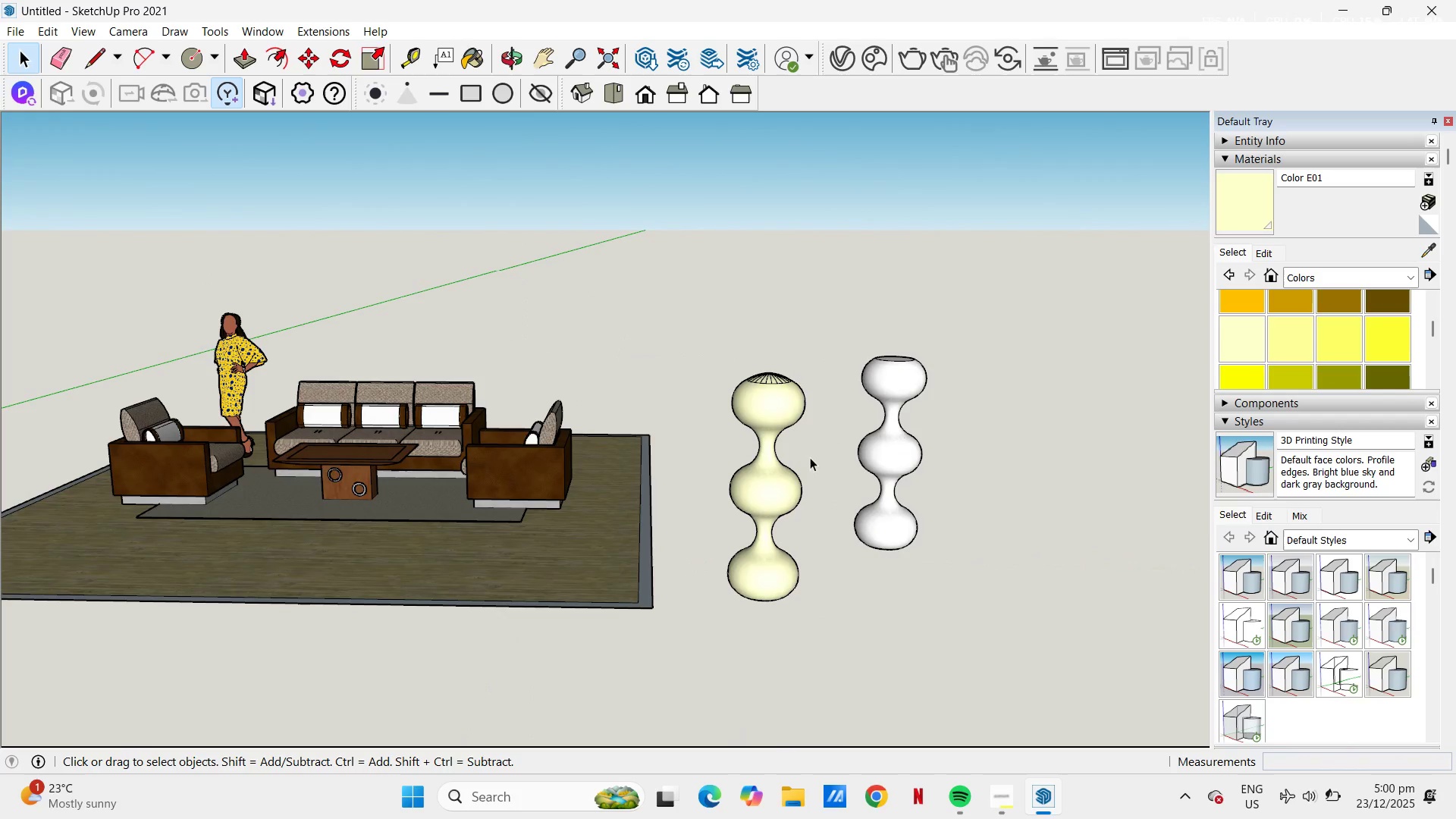 
key(Space)
 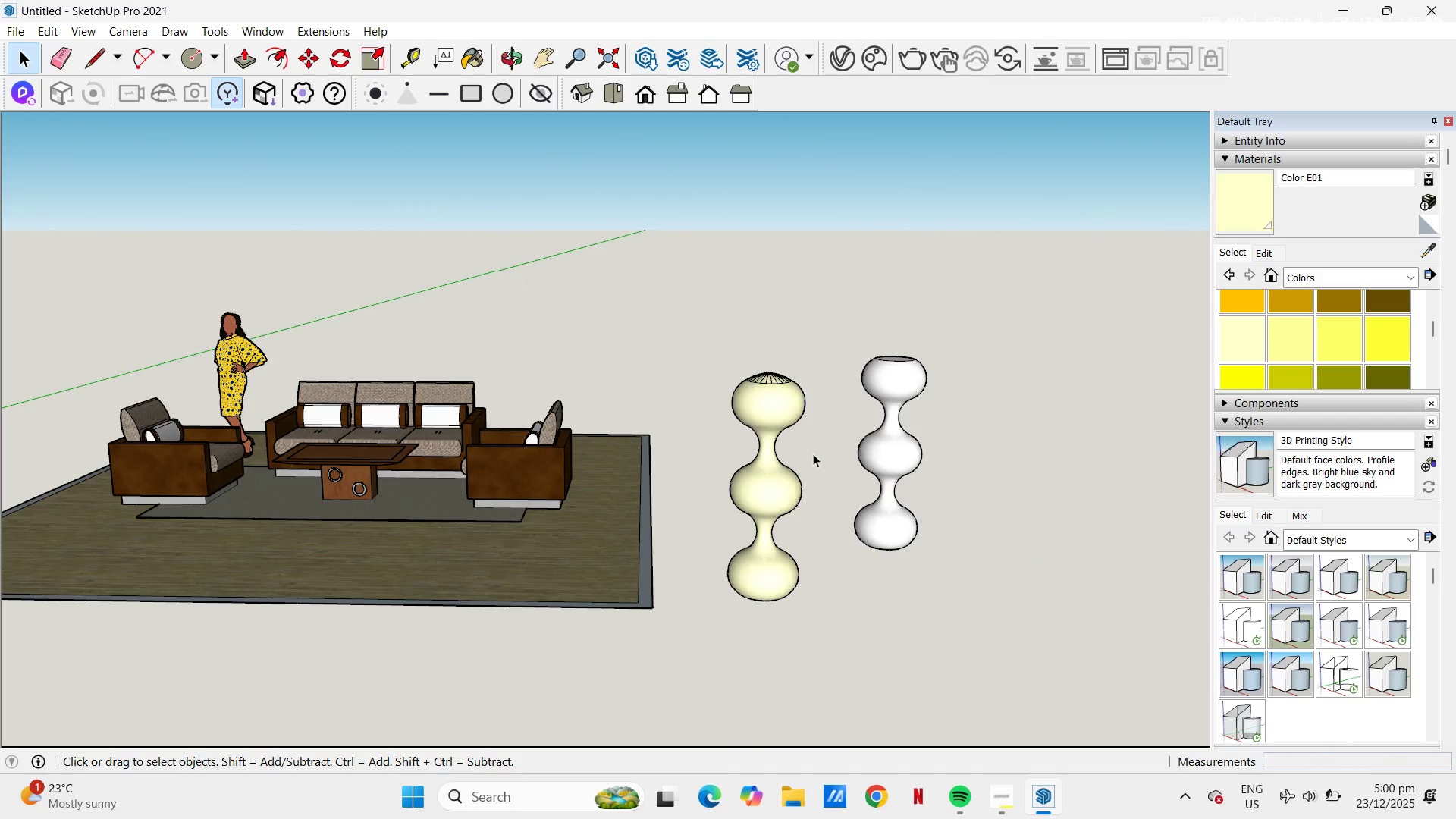 
key(Escape)
 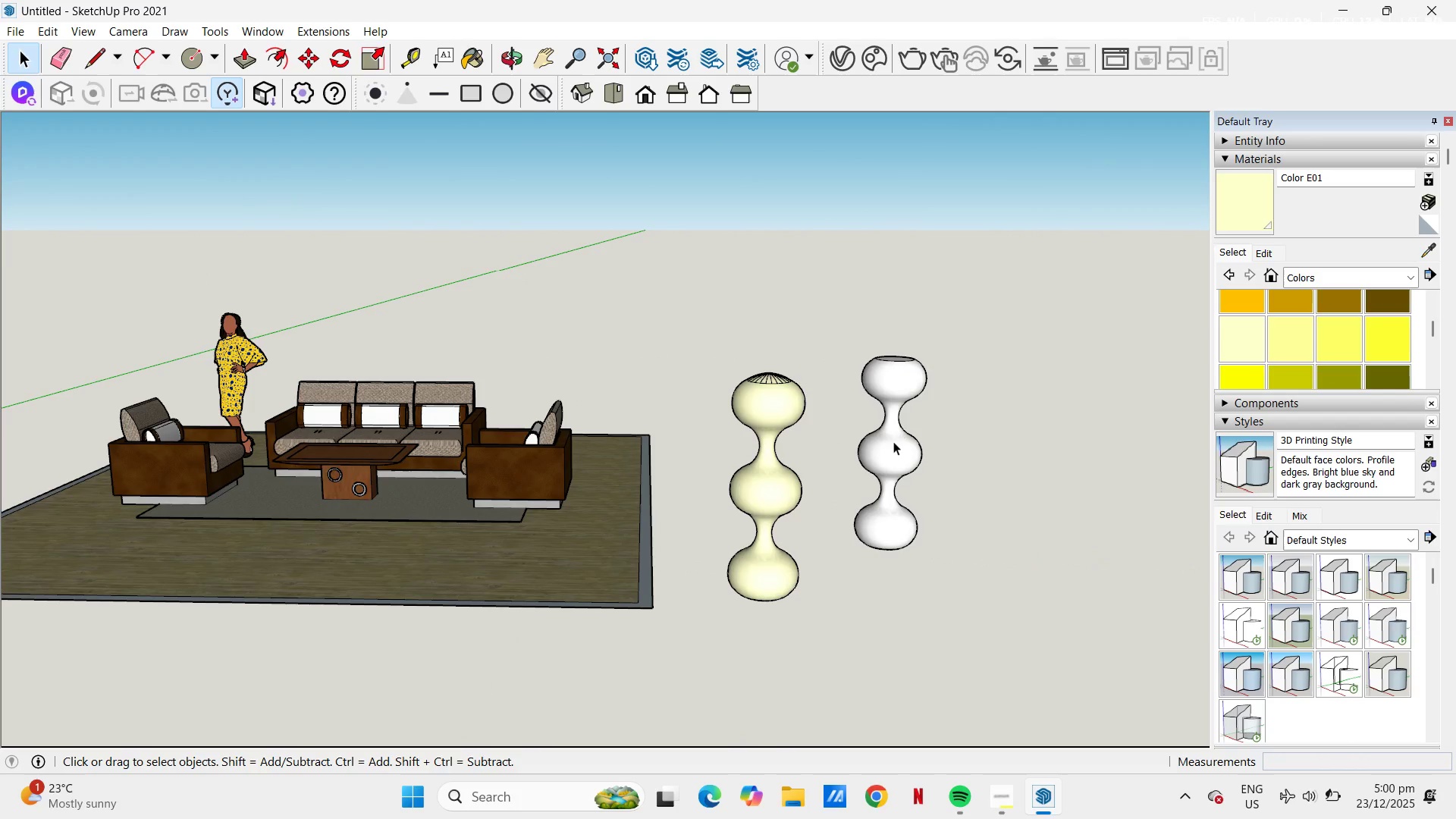 
double_click([893, 441])
 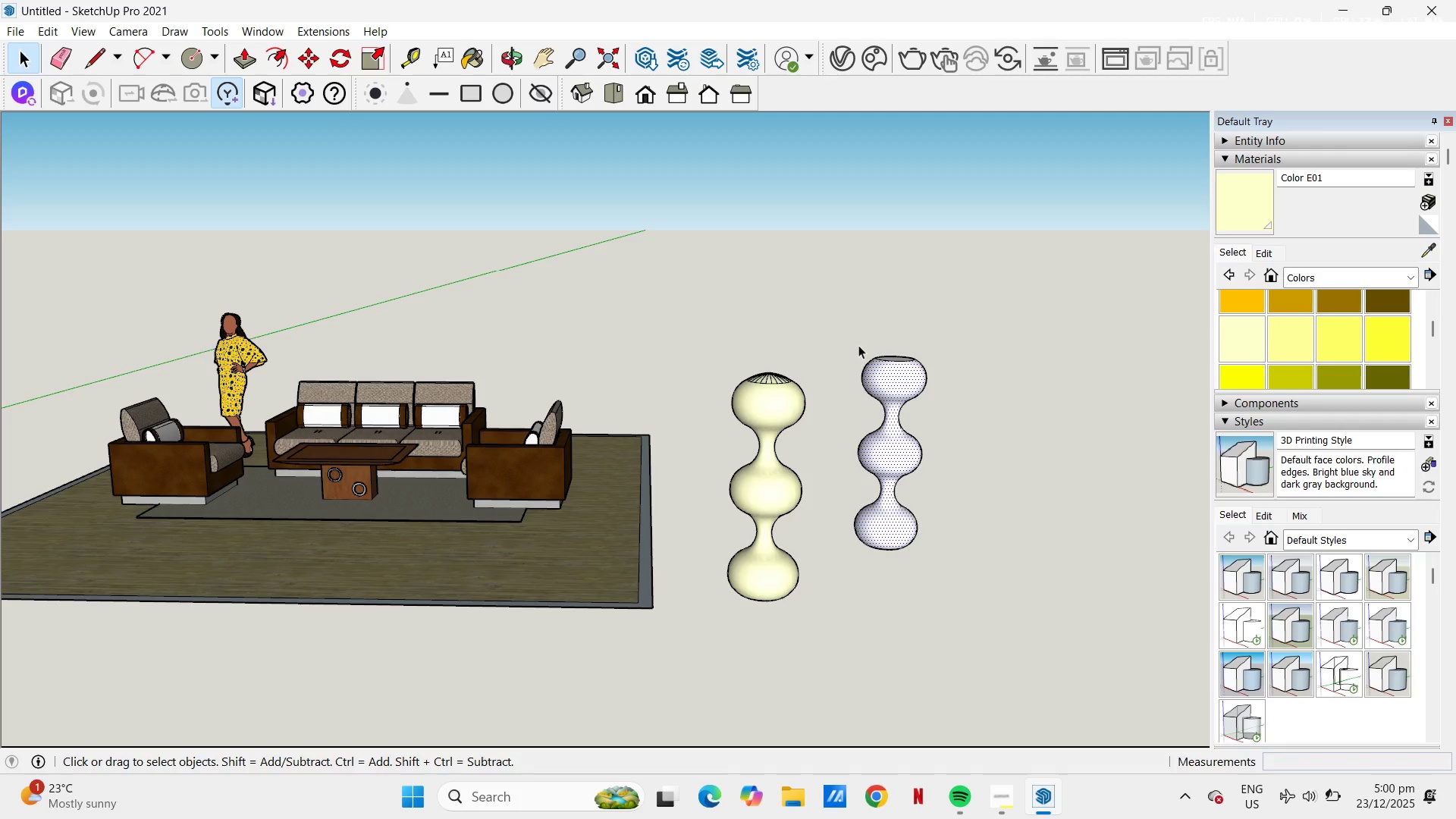 
left_click_drag(start_coordinate=[828, 326], to_coordinate=[952, 595])
 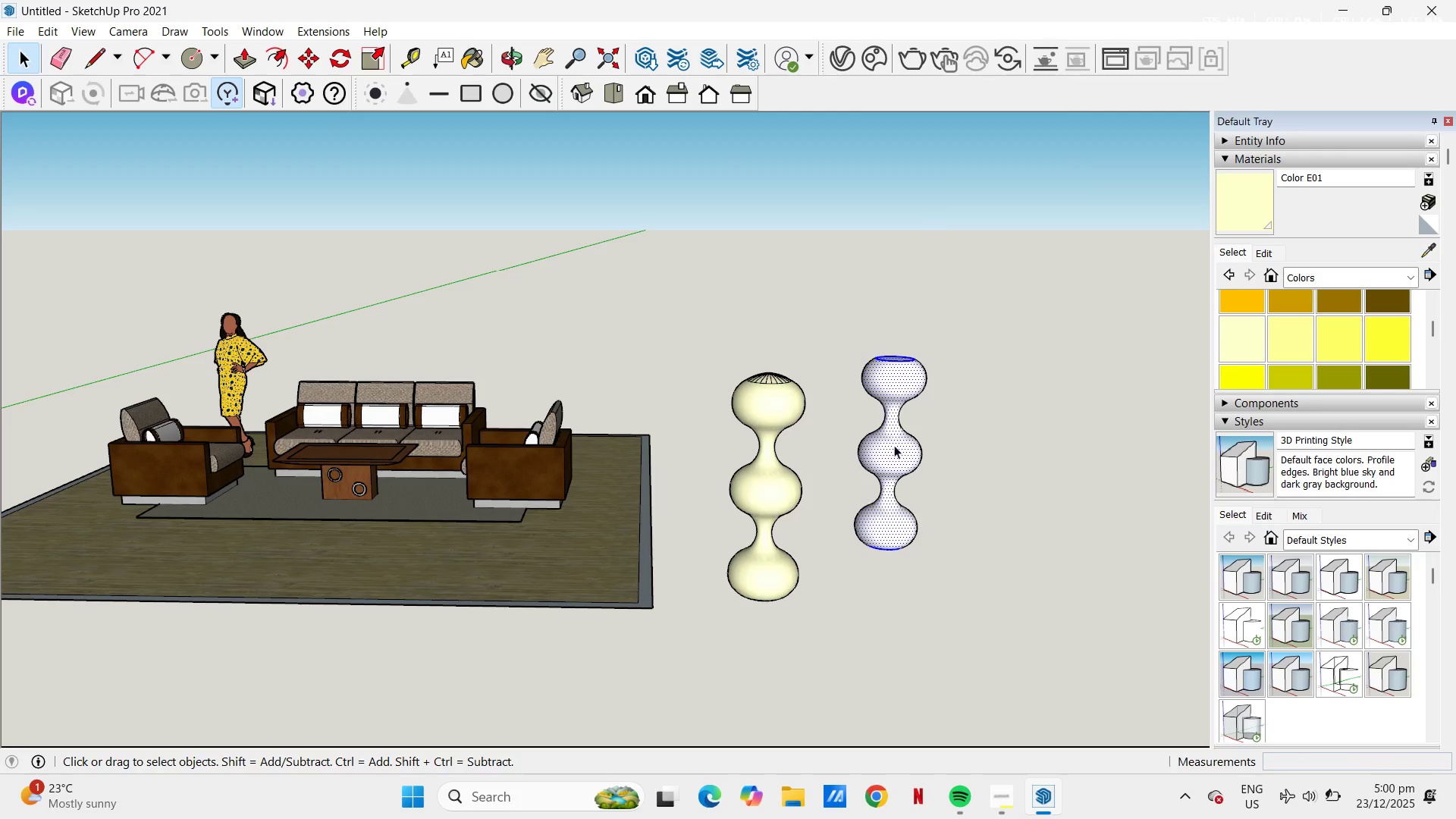 
right_click([890, 444])
 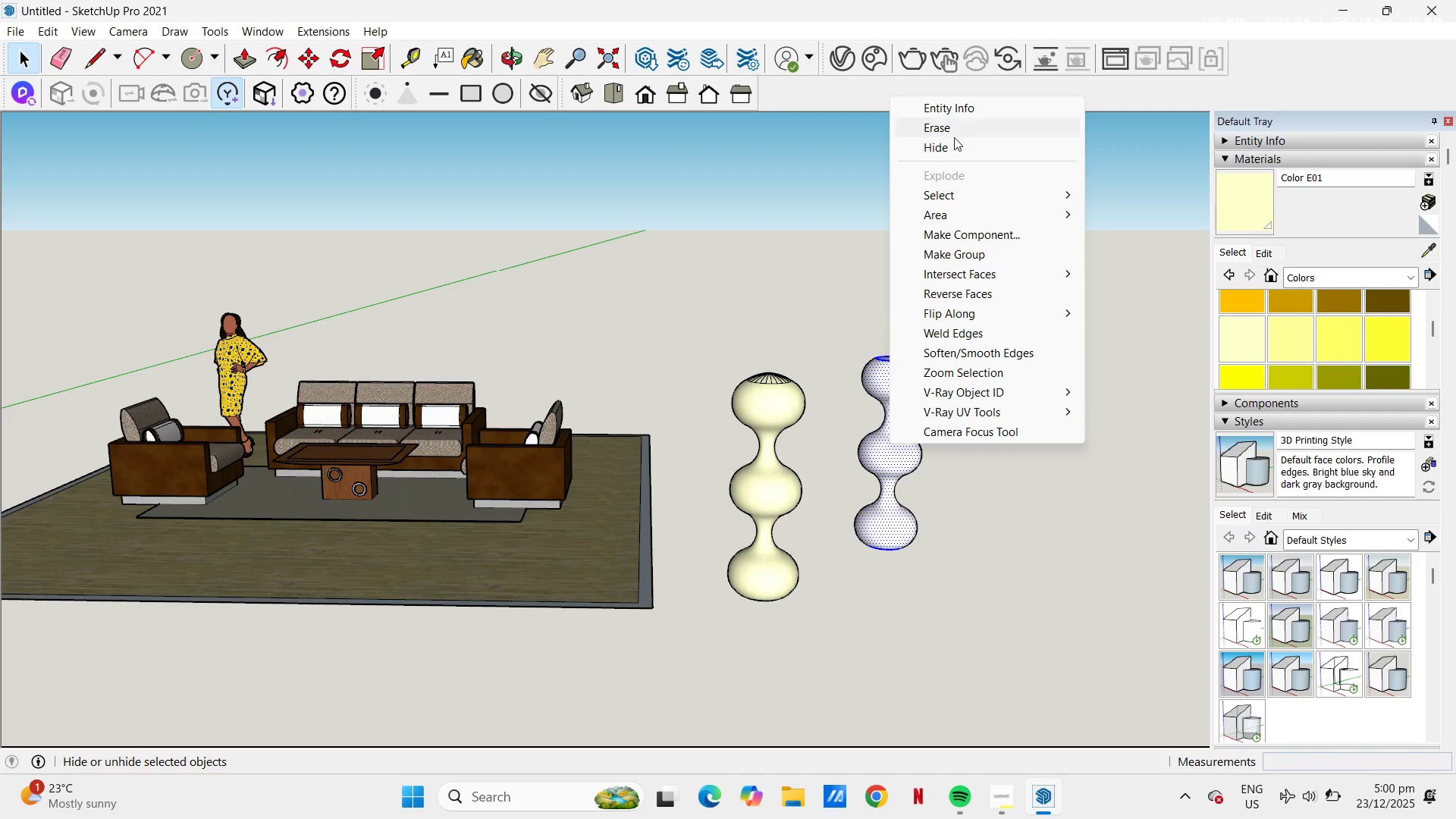 
left_click([954, 132])
 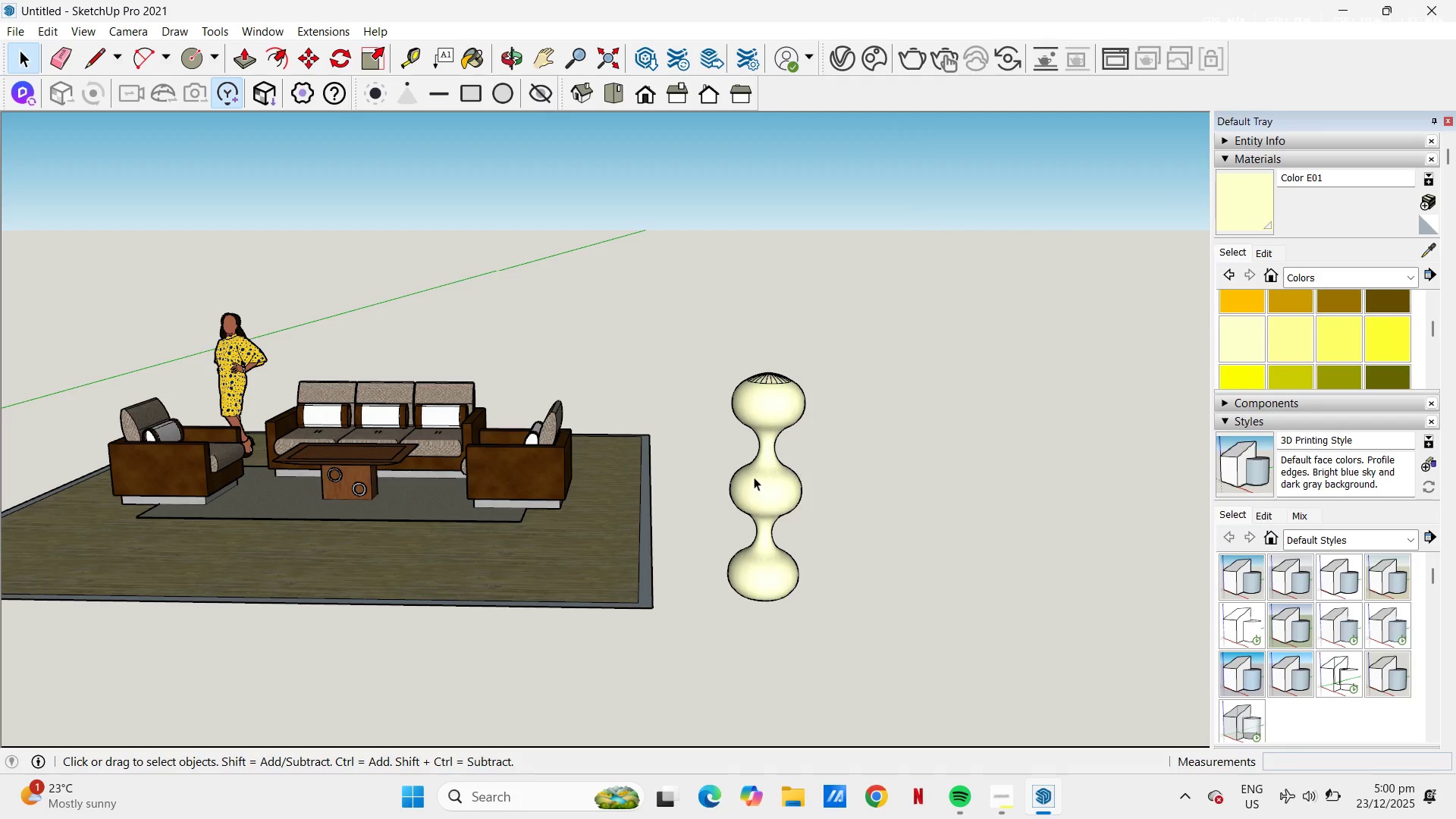 
left_click([754, 477])
 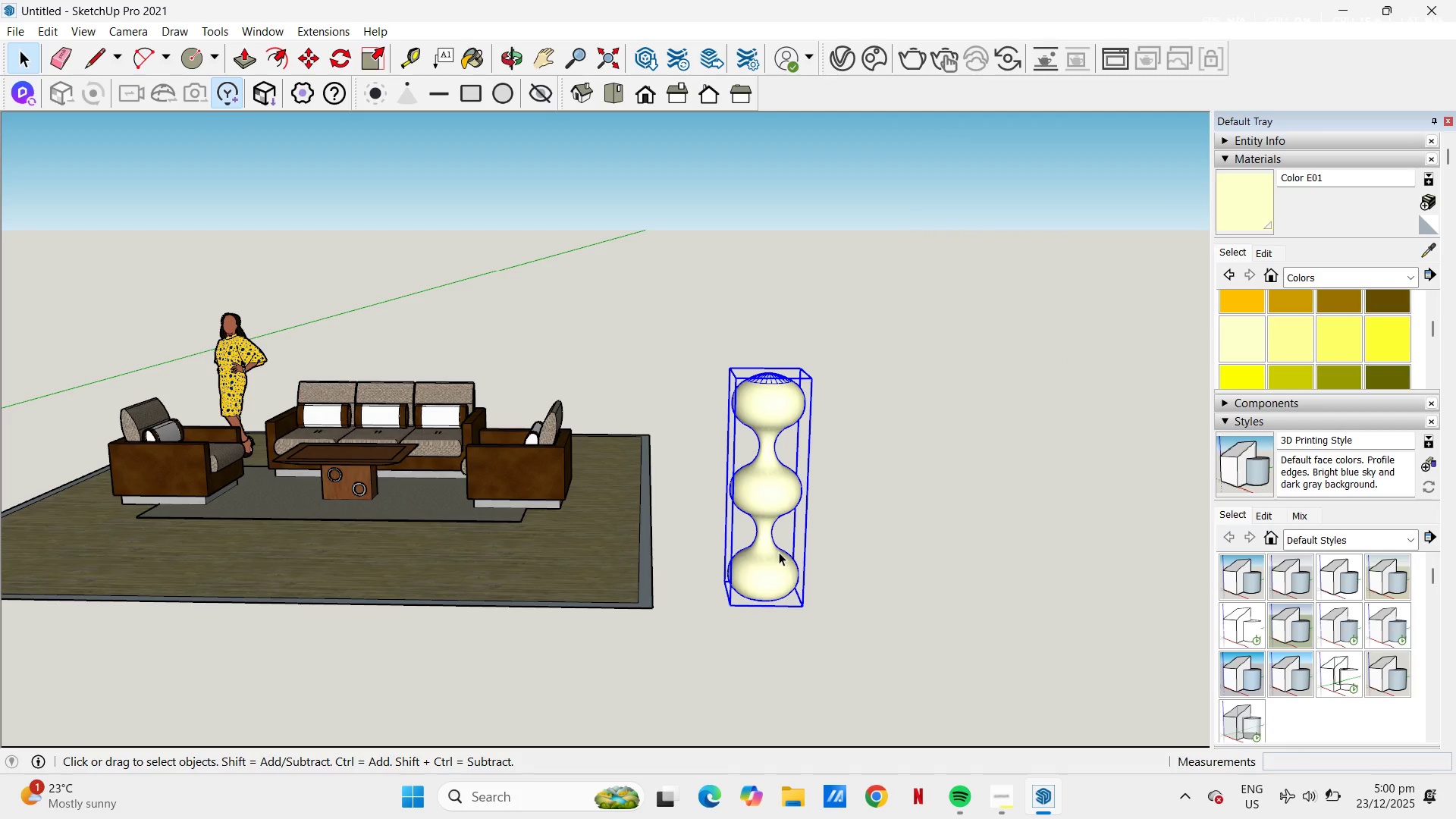 
key(M)
 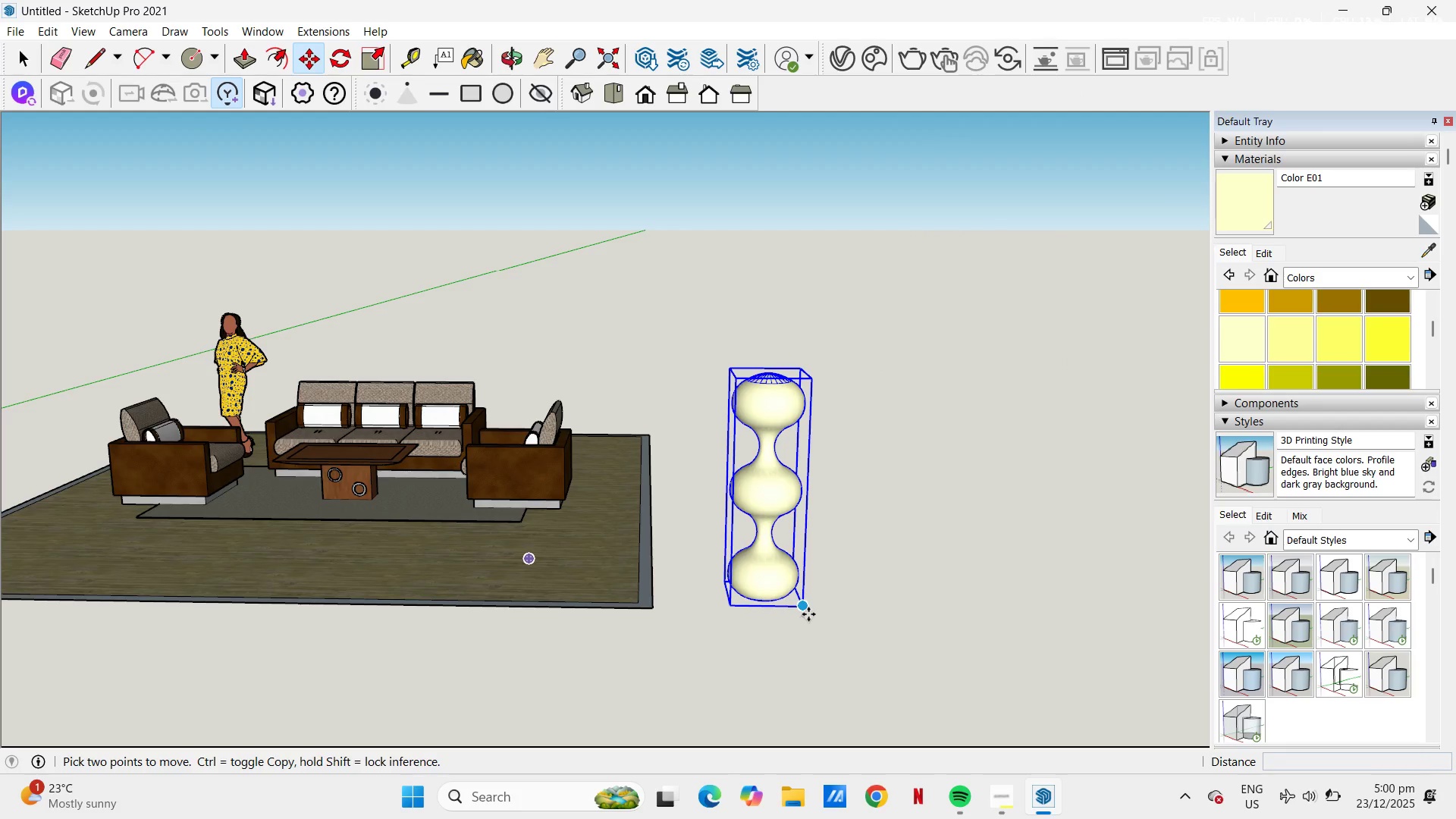 
left_click([808, 612])
 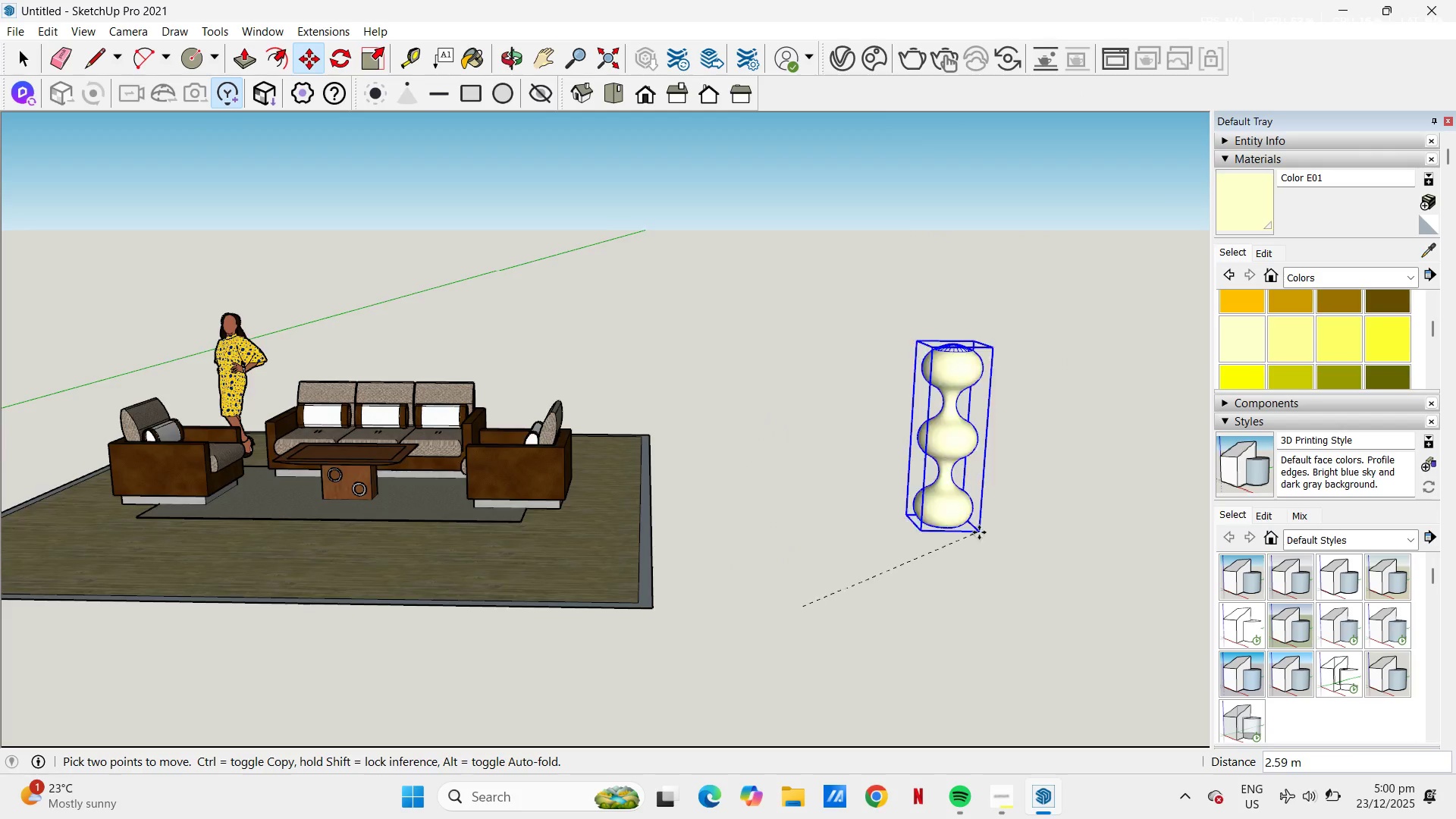 
key(Control+ControlLeft)
 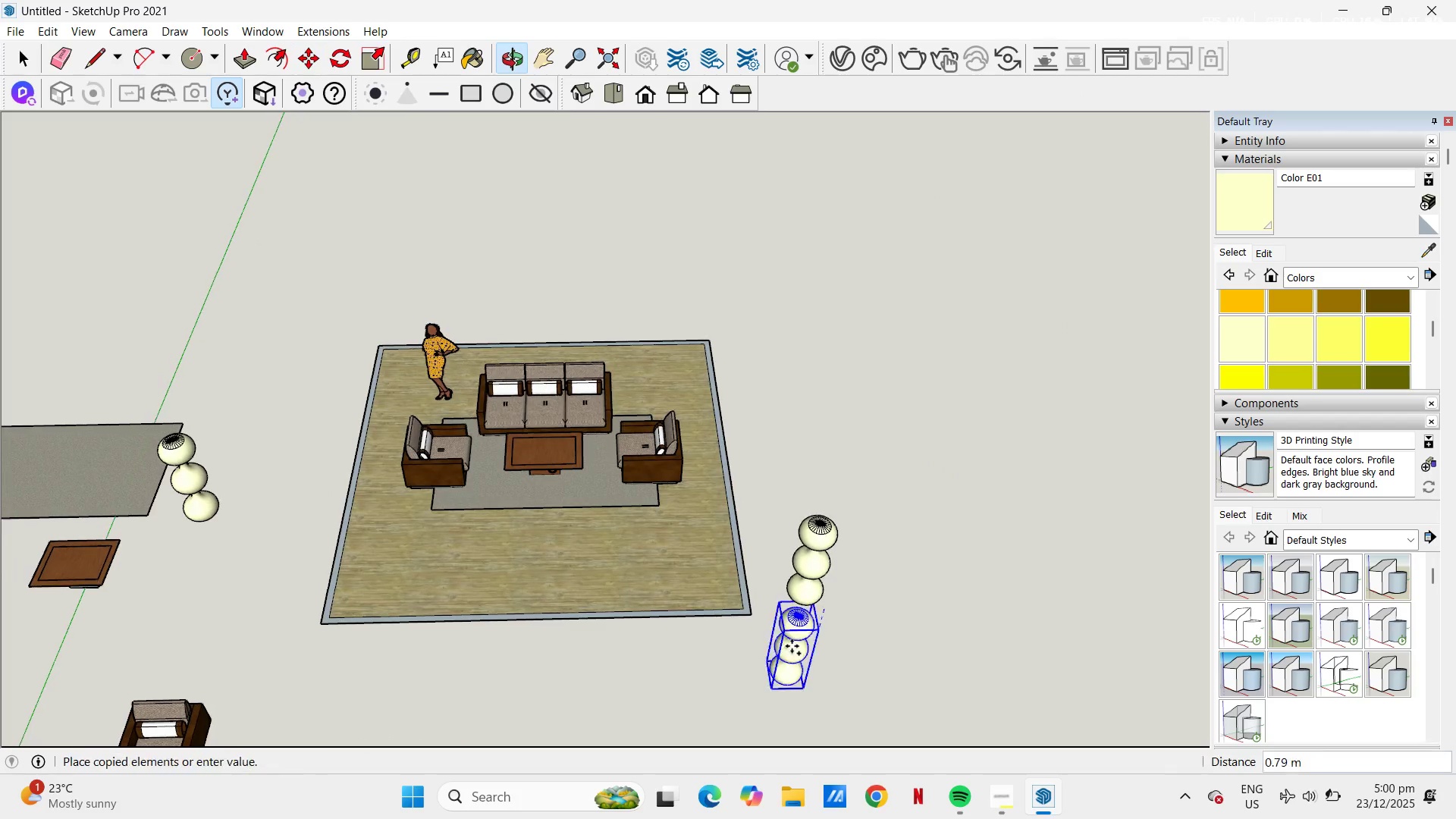 
scroll: coordinate [797, 476], scroll_direction: down, amount: 7.0
 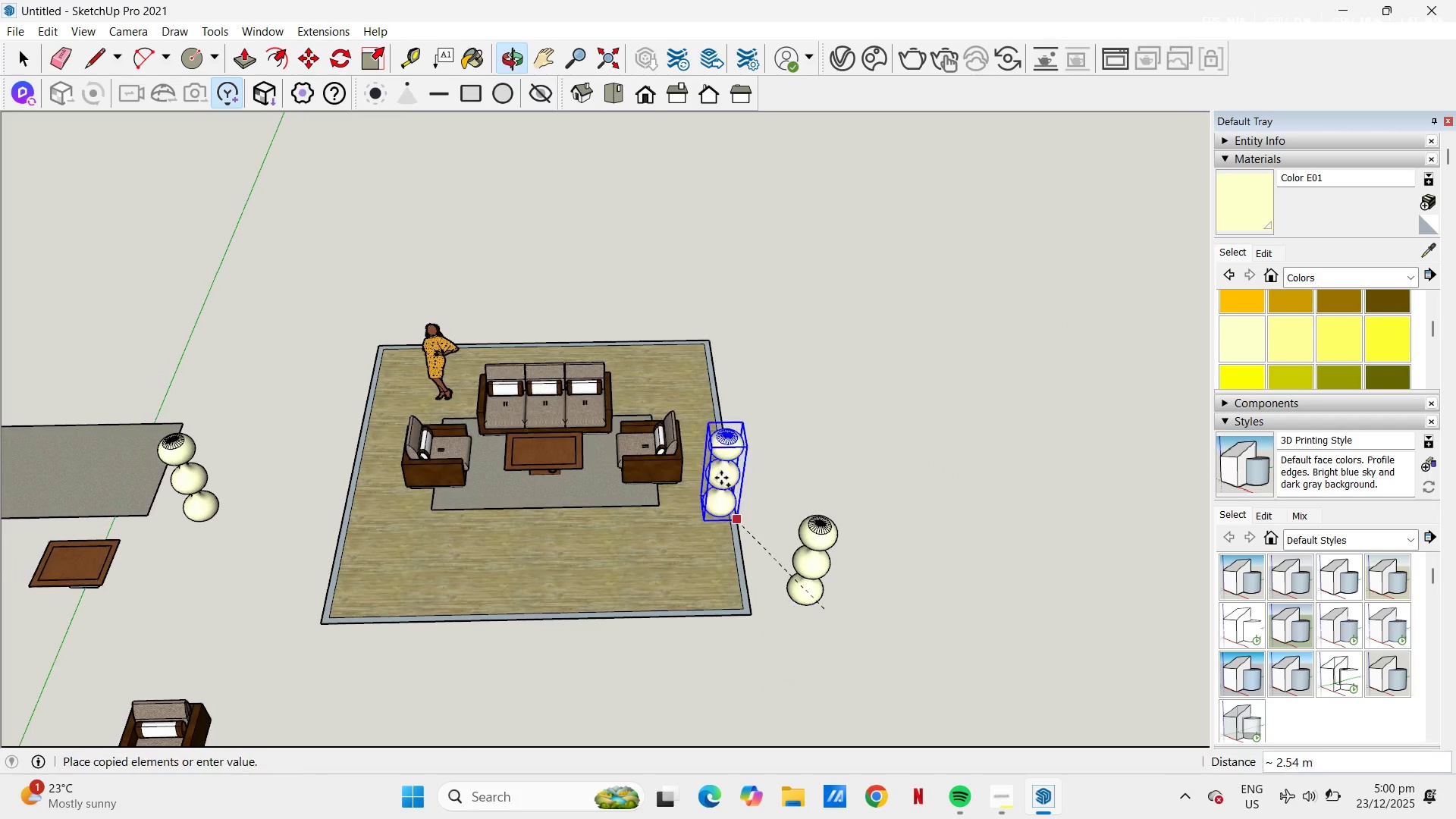 
scroll: coordinate [585, 398], scroll_direction: up, amount: 11.0
 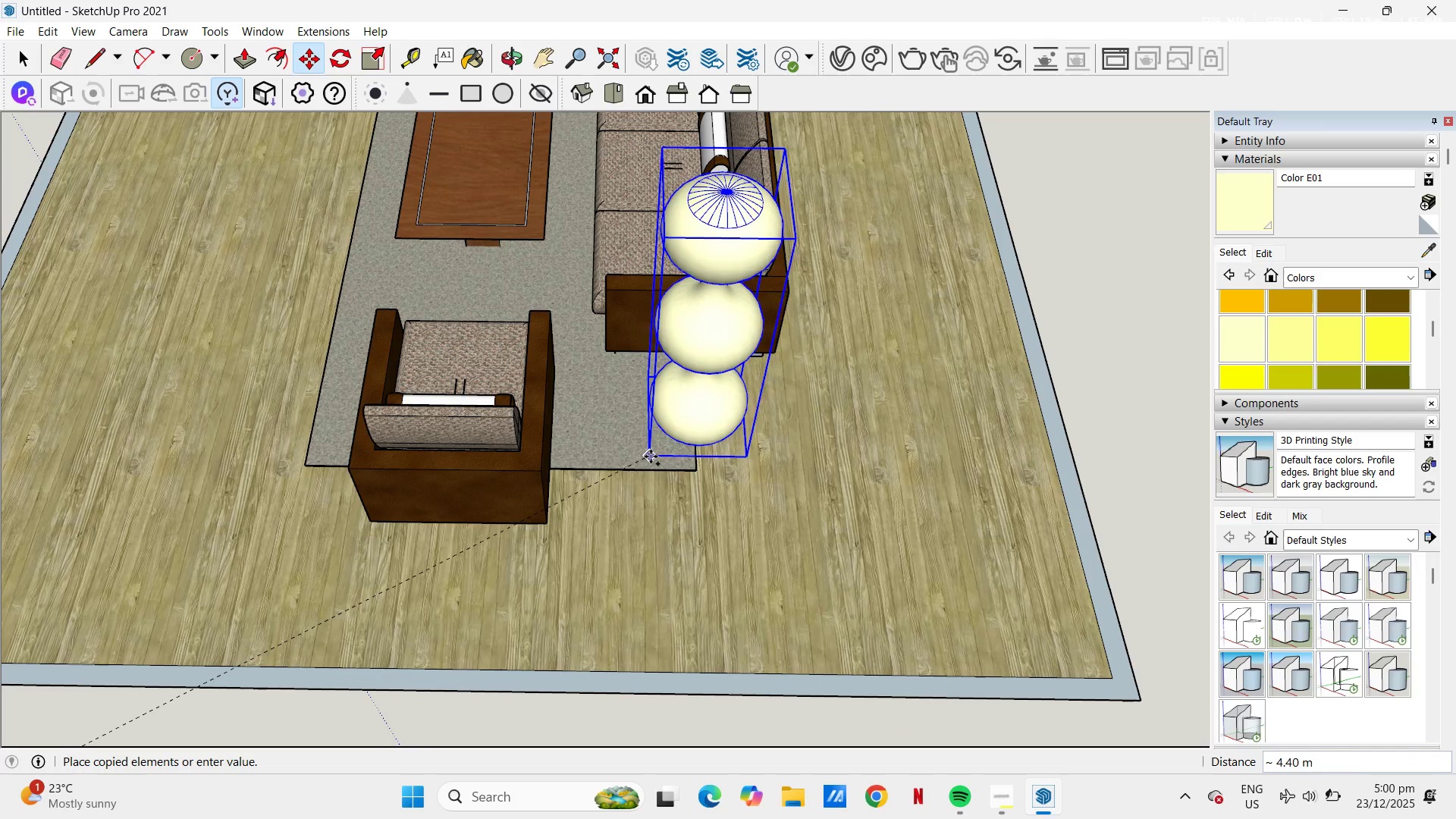 
left_click([651, 457])
 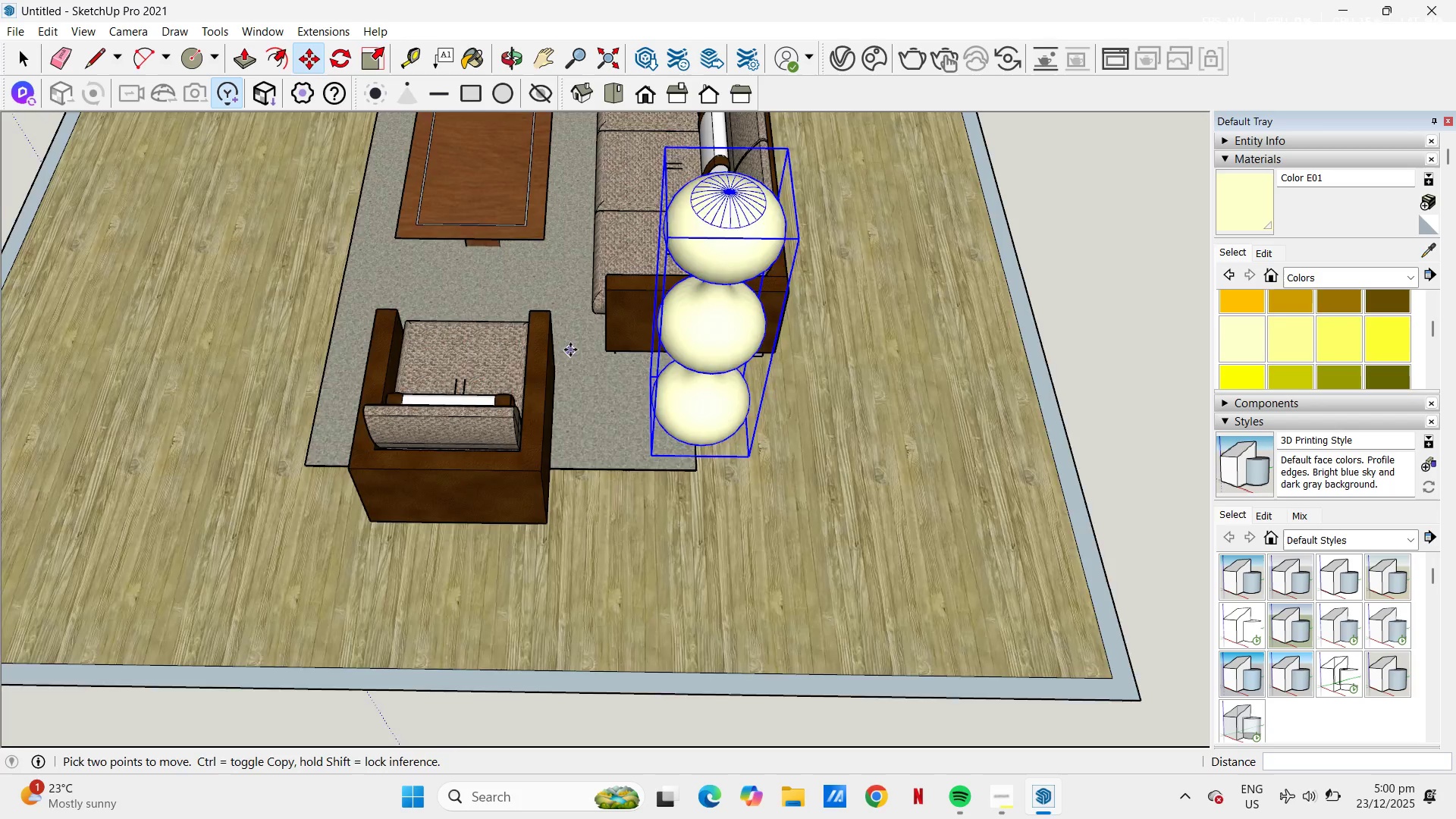 
scroll: coordinate [821, 365], scroll_direction: down, amount: 8.0
 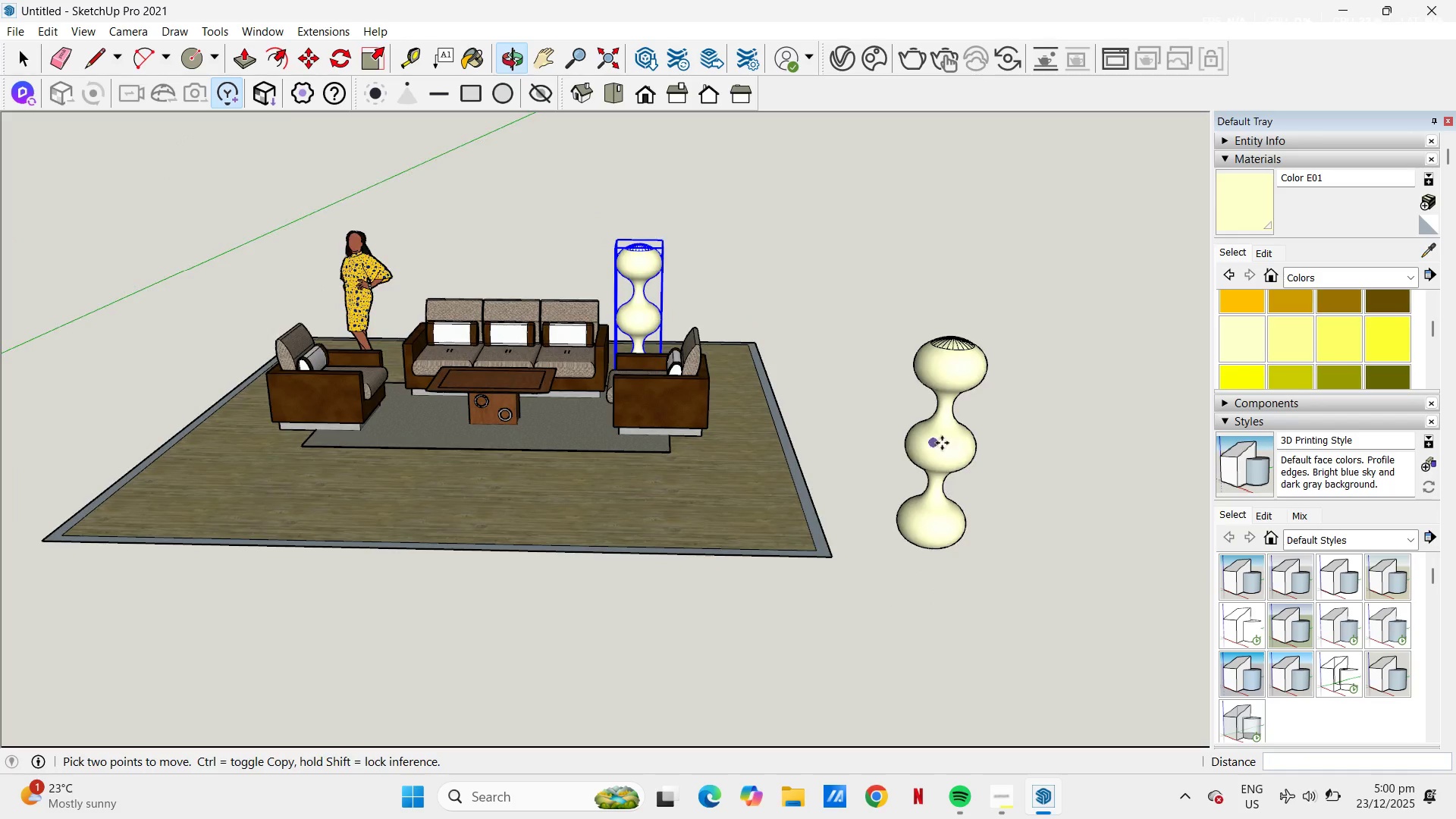 
key(Space)
 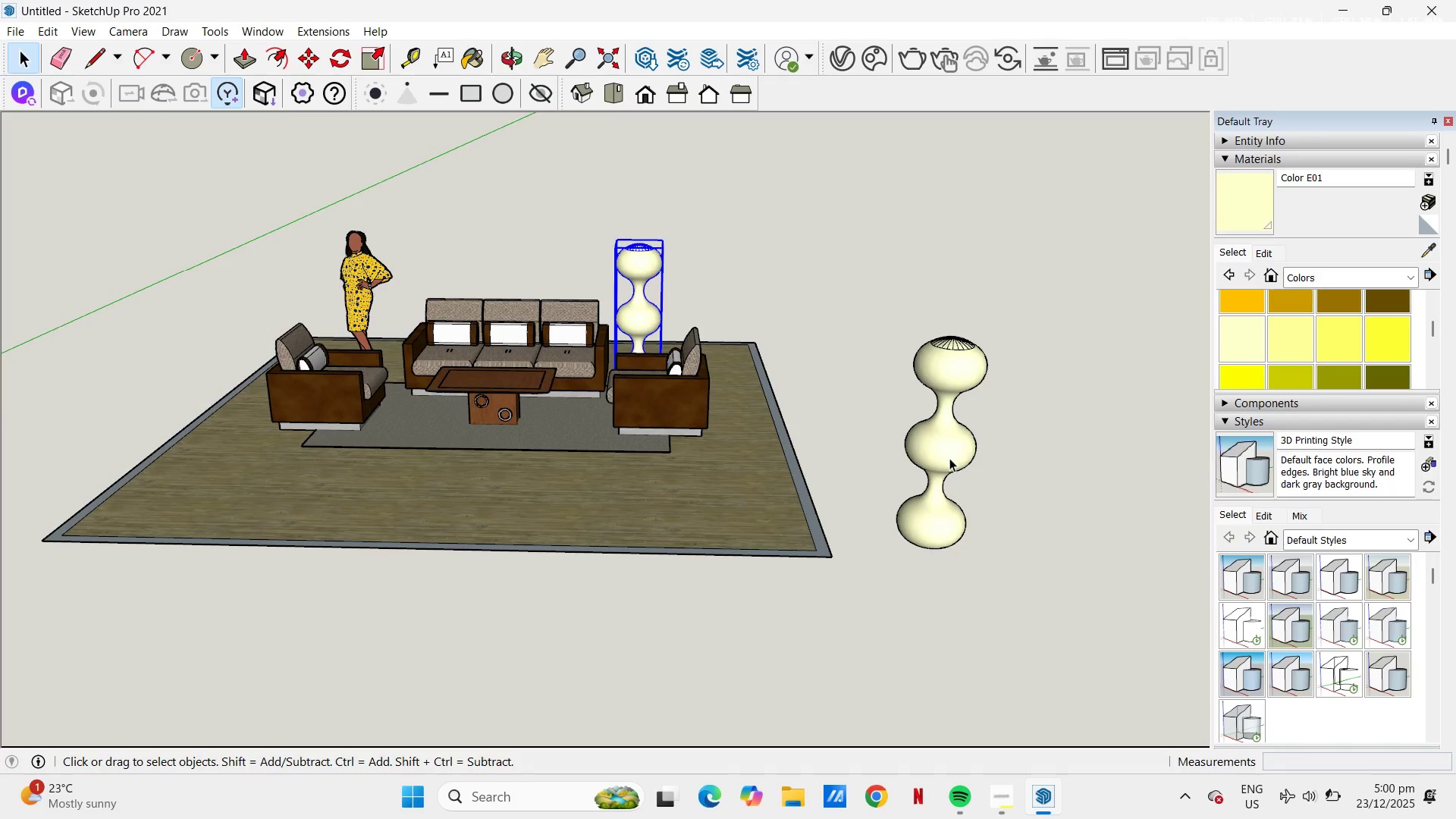 
left_click([949, 458])
 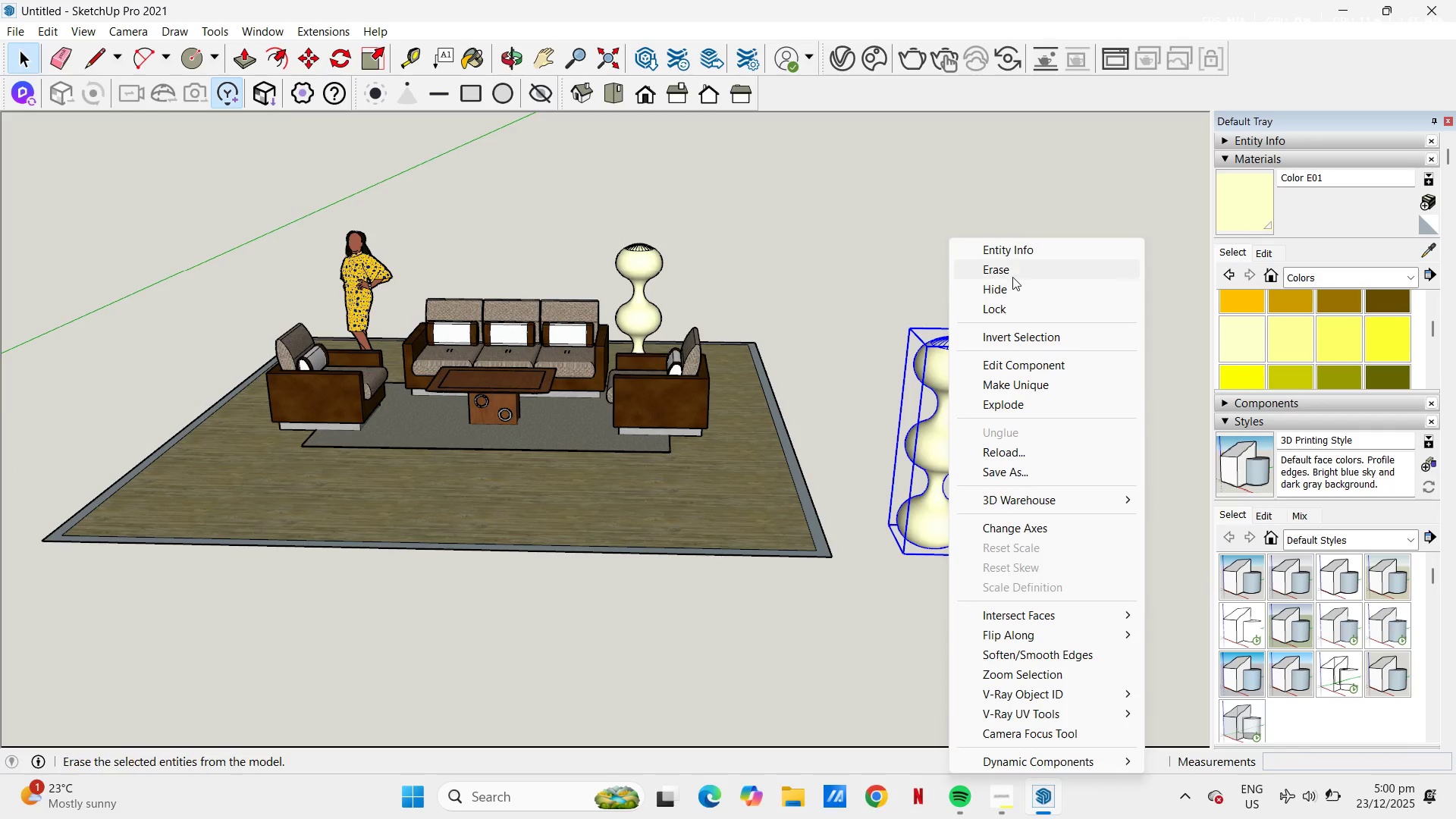 
left_click([1012, 276])
 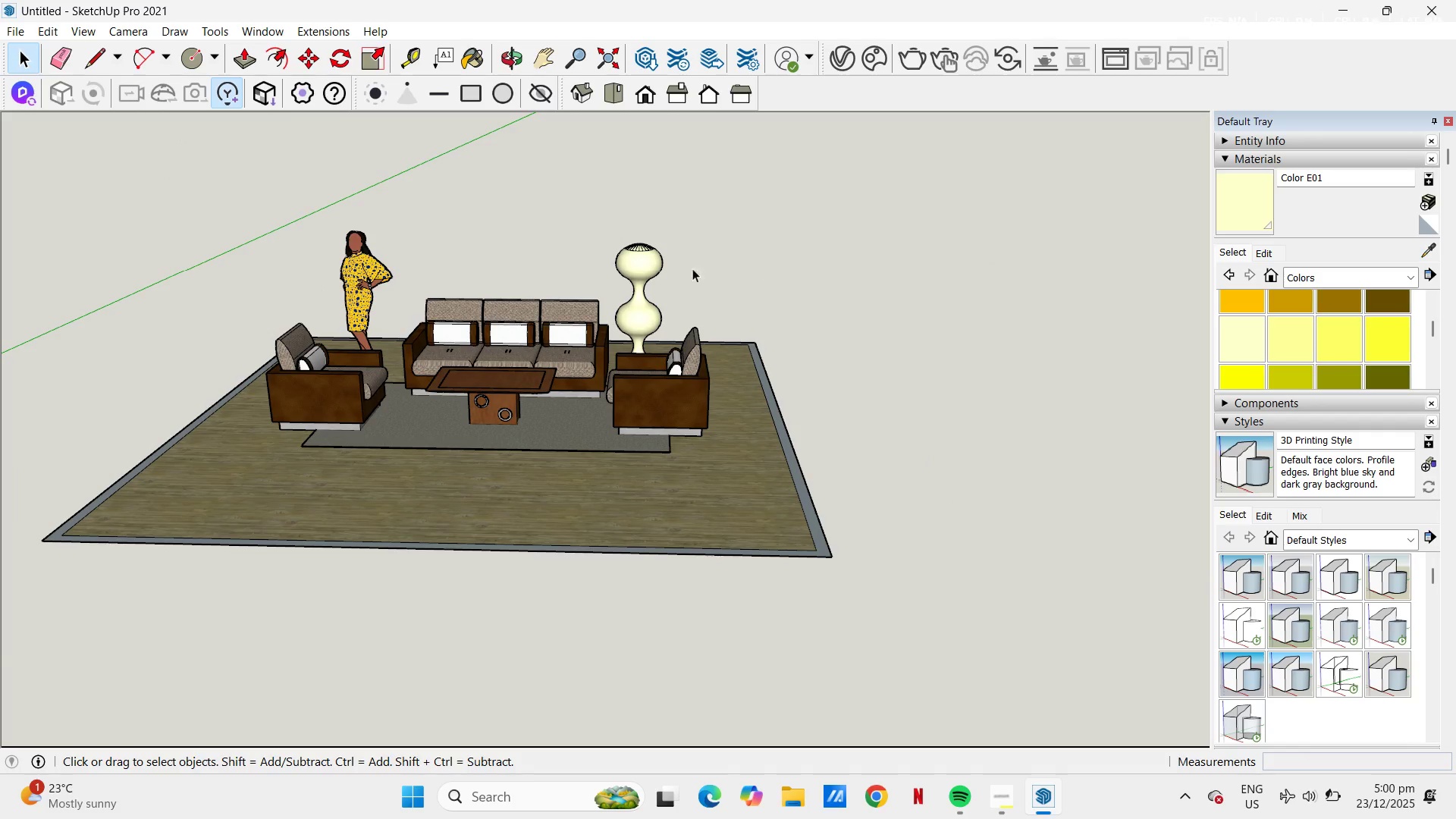 
left_click([654, 250])
 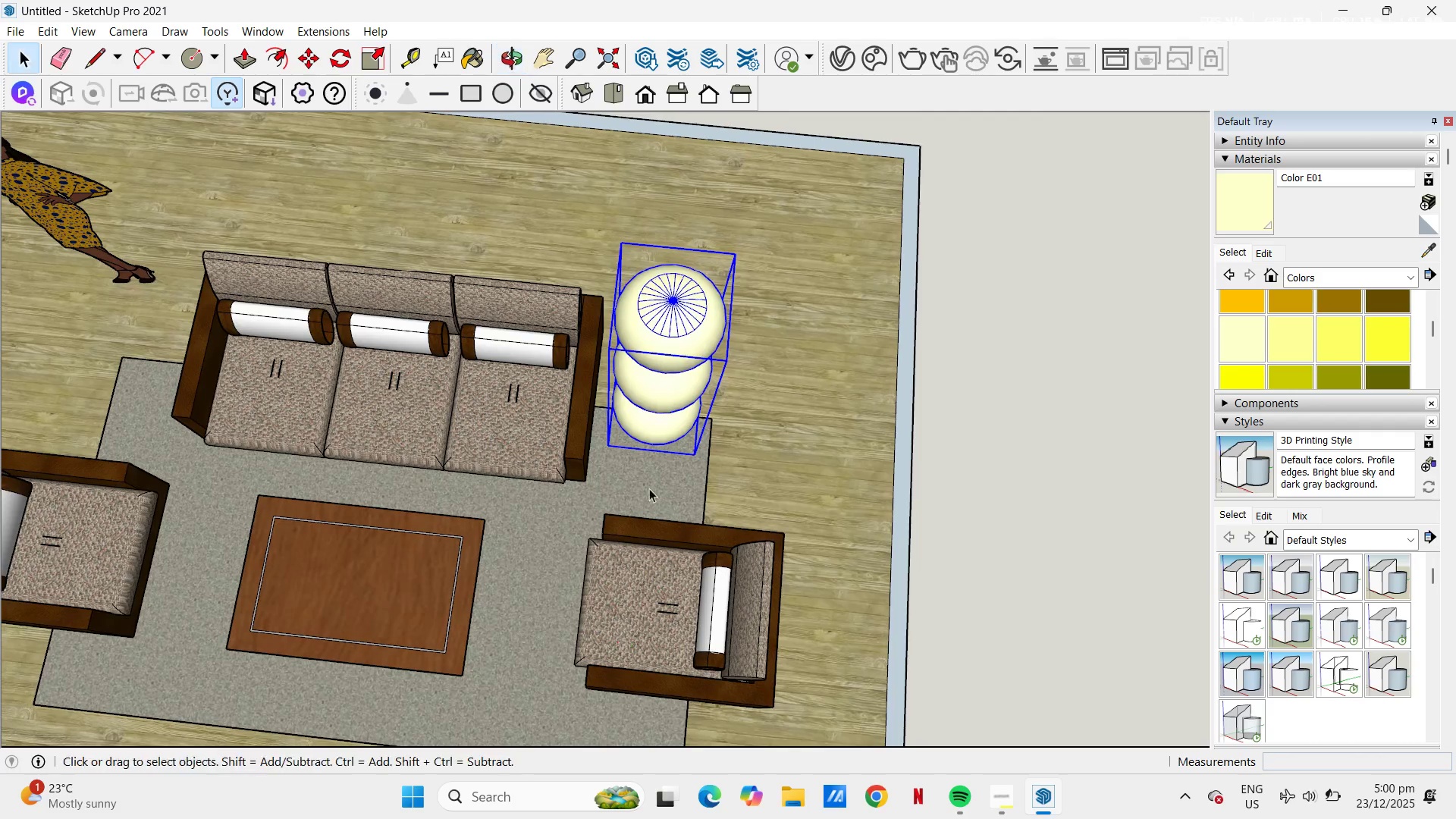 
scroll: coordinate [661, 325], scroll_direction: up, amount: 12.0
 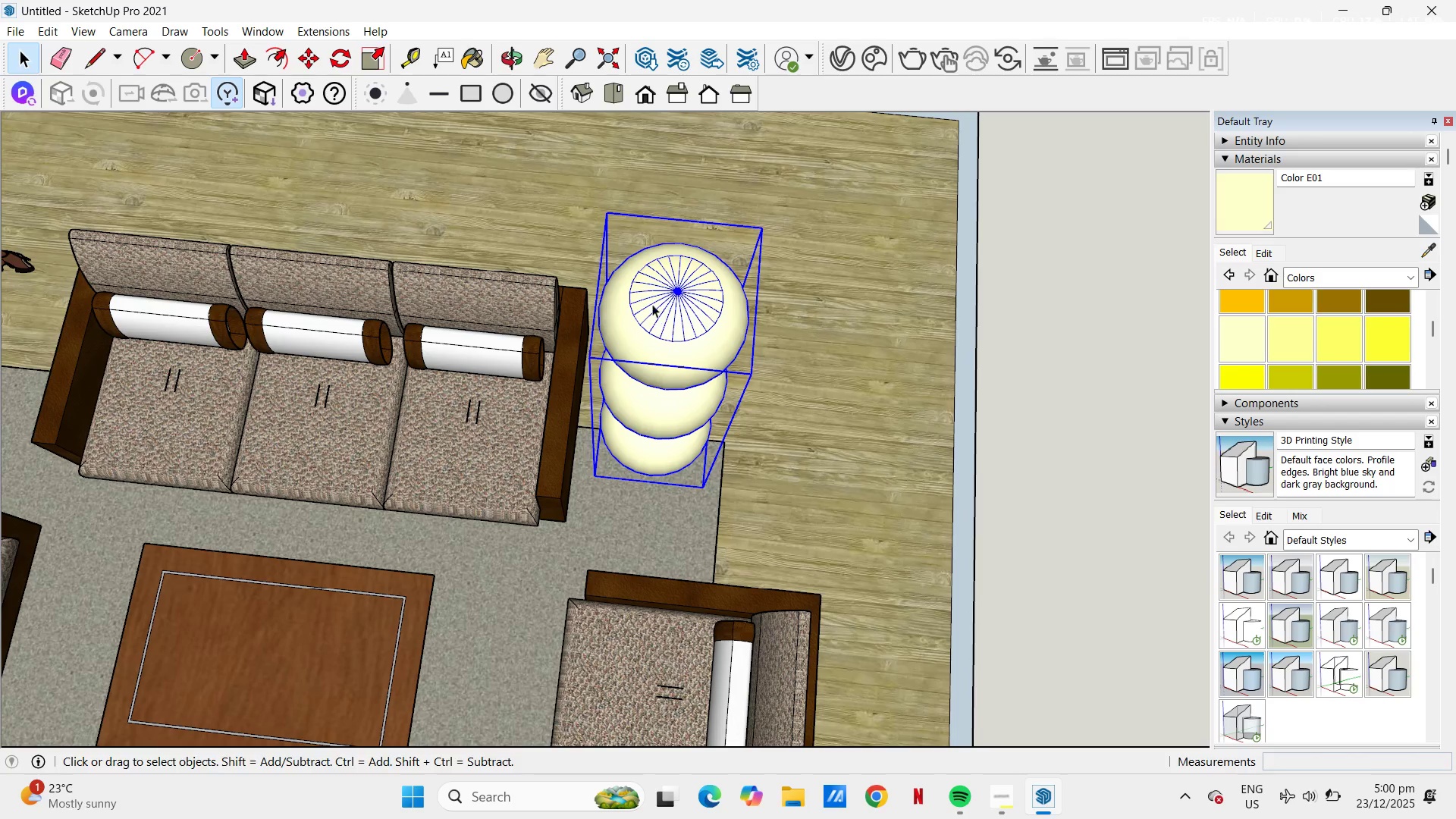 
type(ls)
 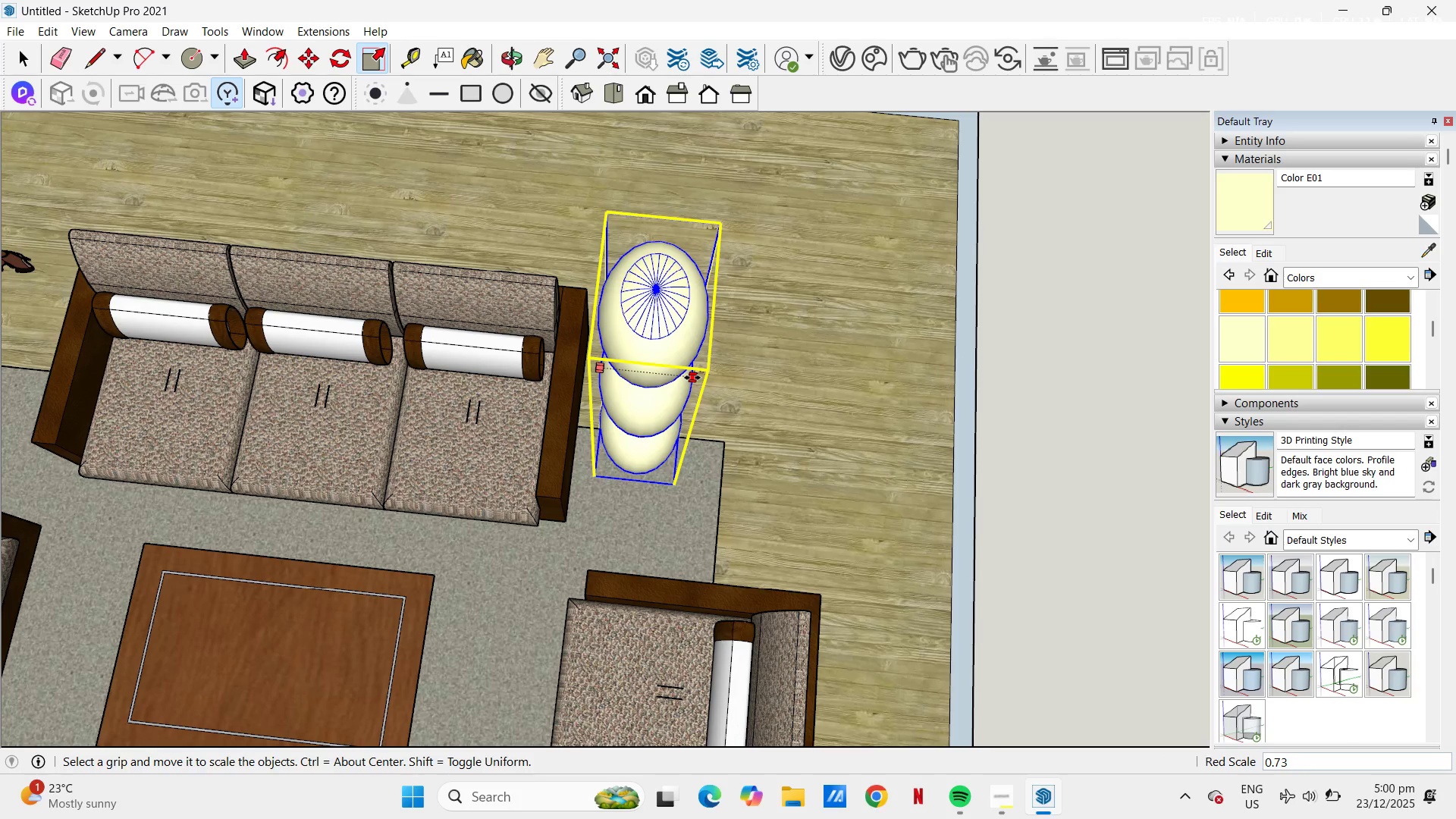 
left_click([660, 296])
 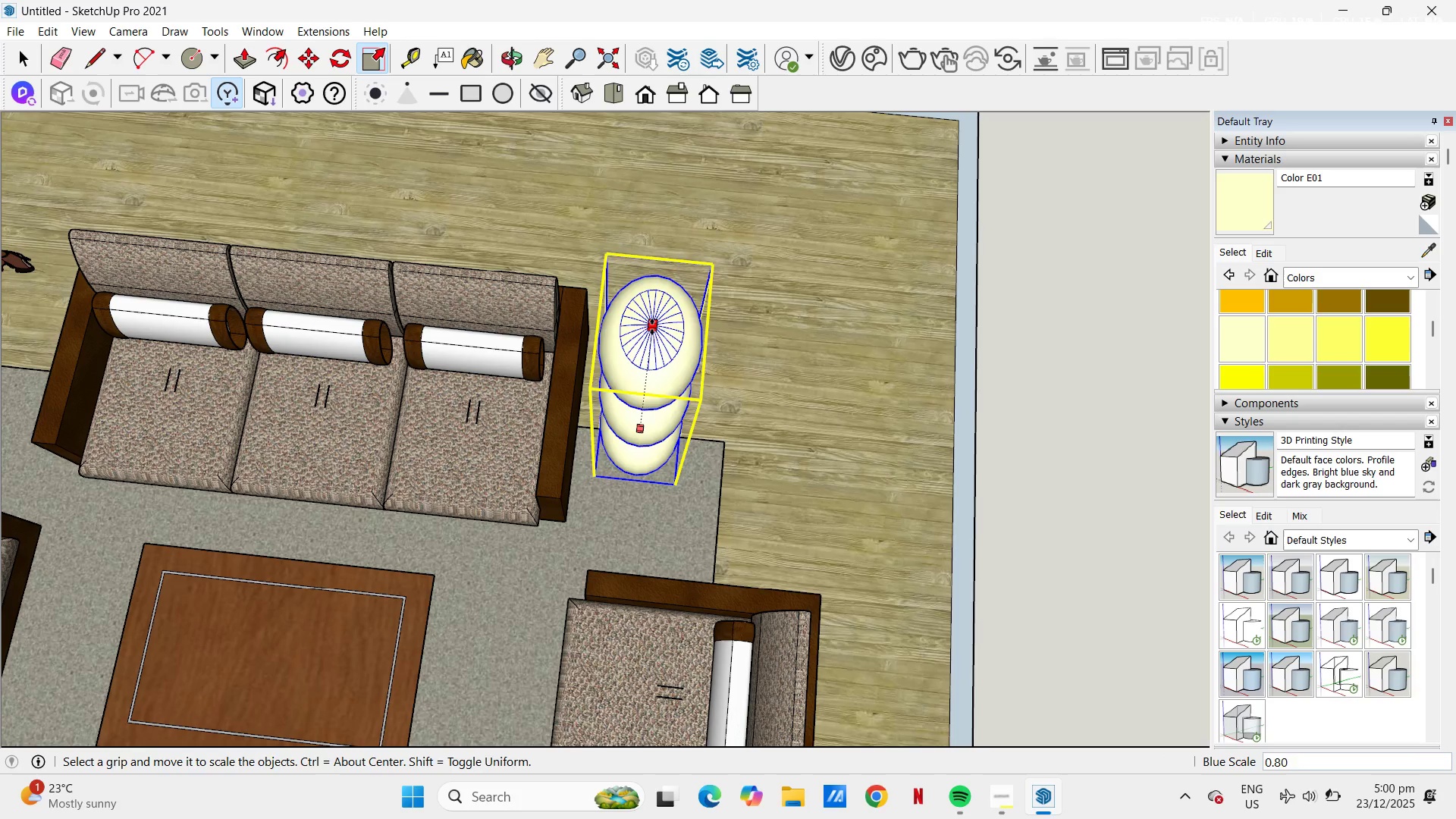 
key(Escape)
 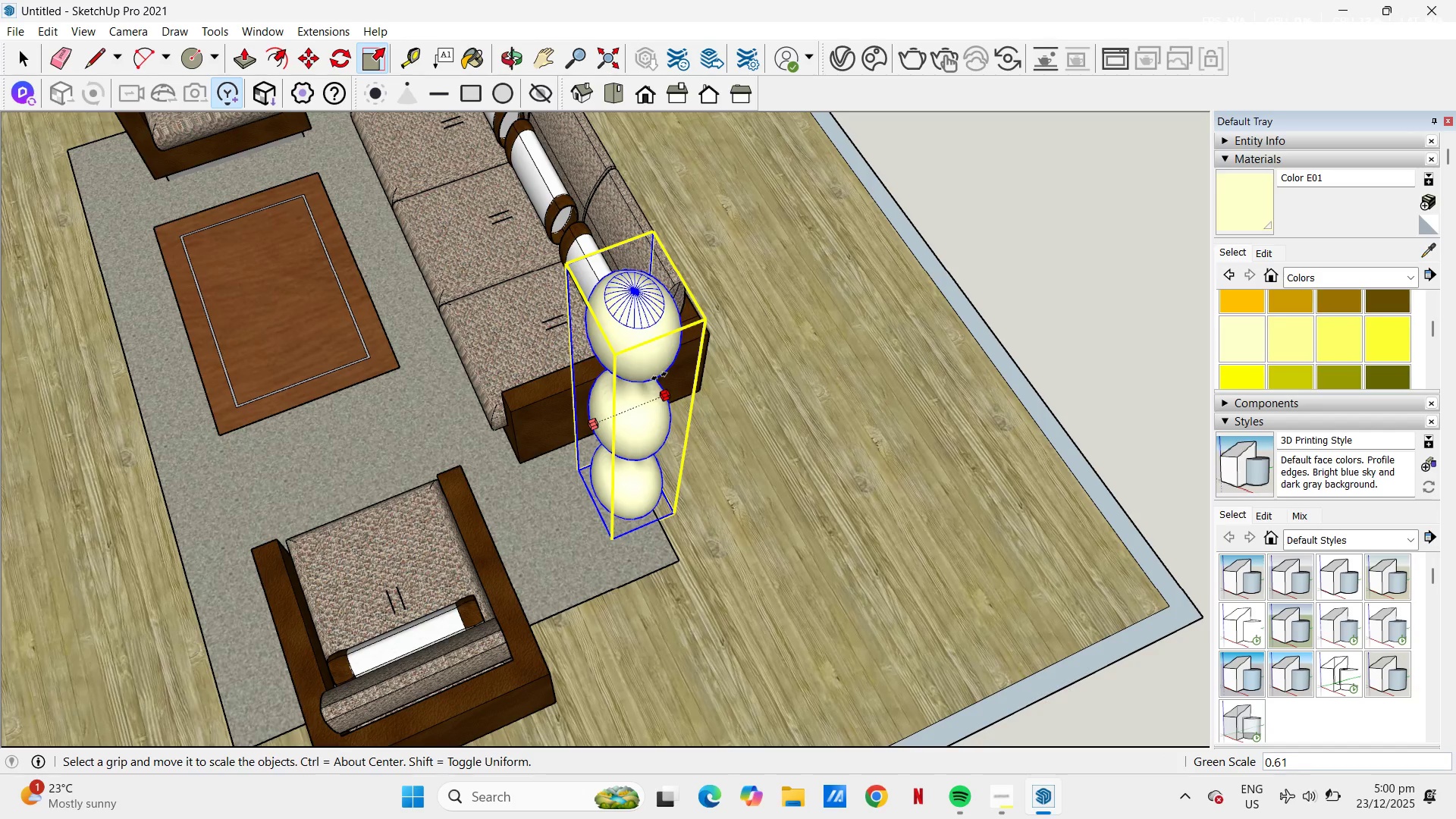 
left_click([667, 376])
 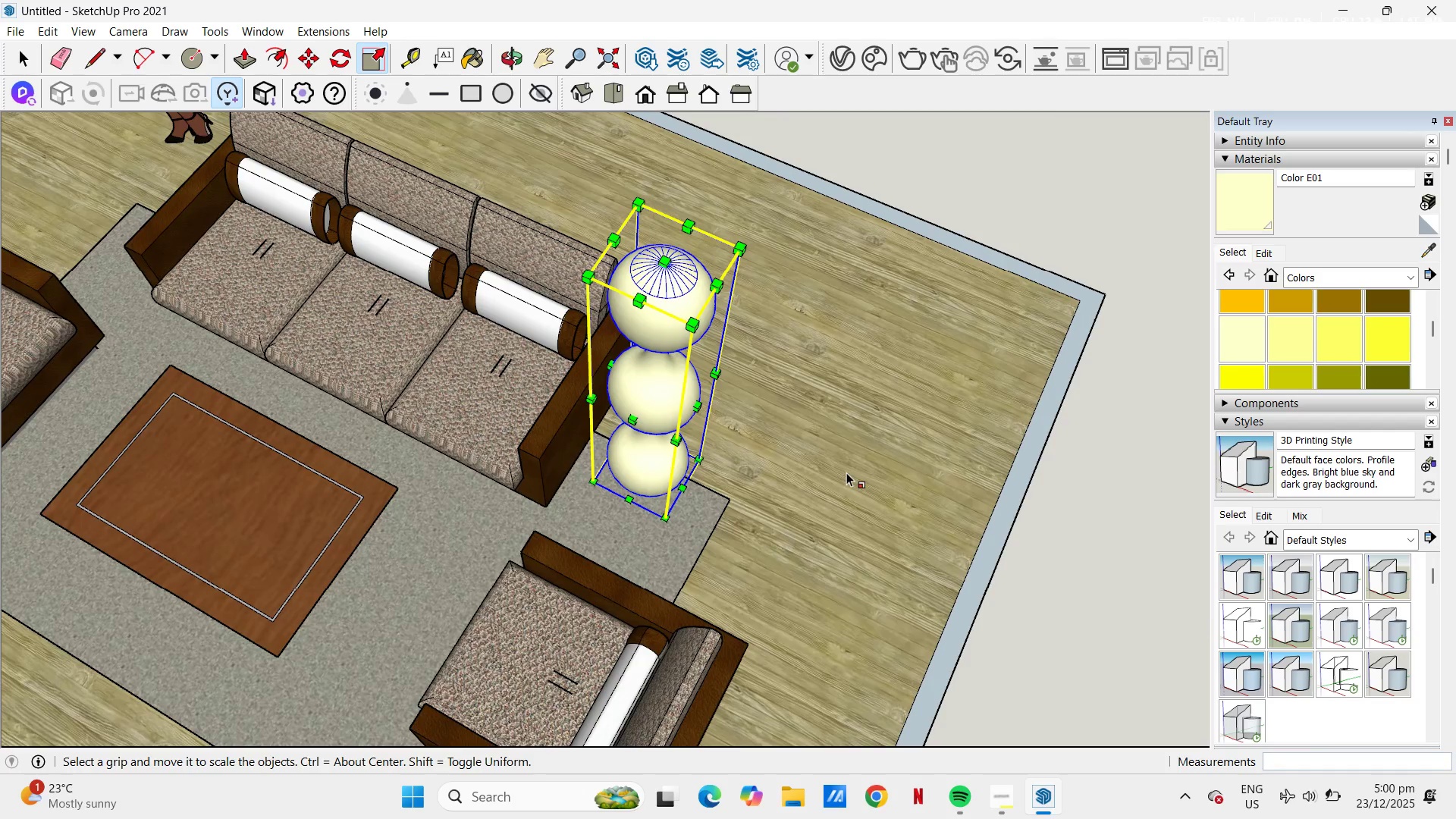 
key(L)
 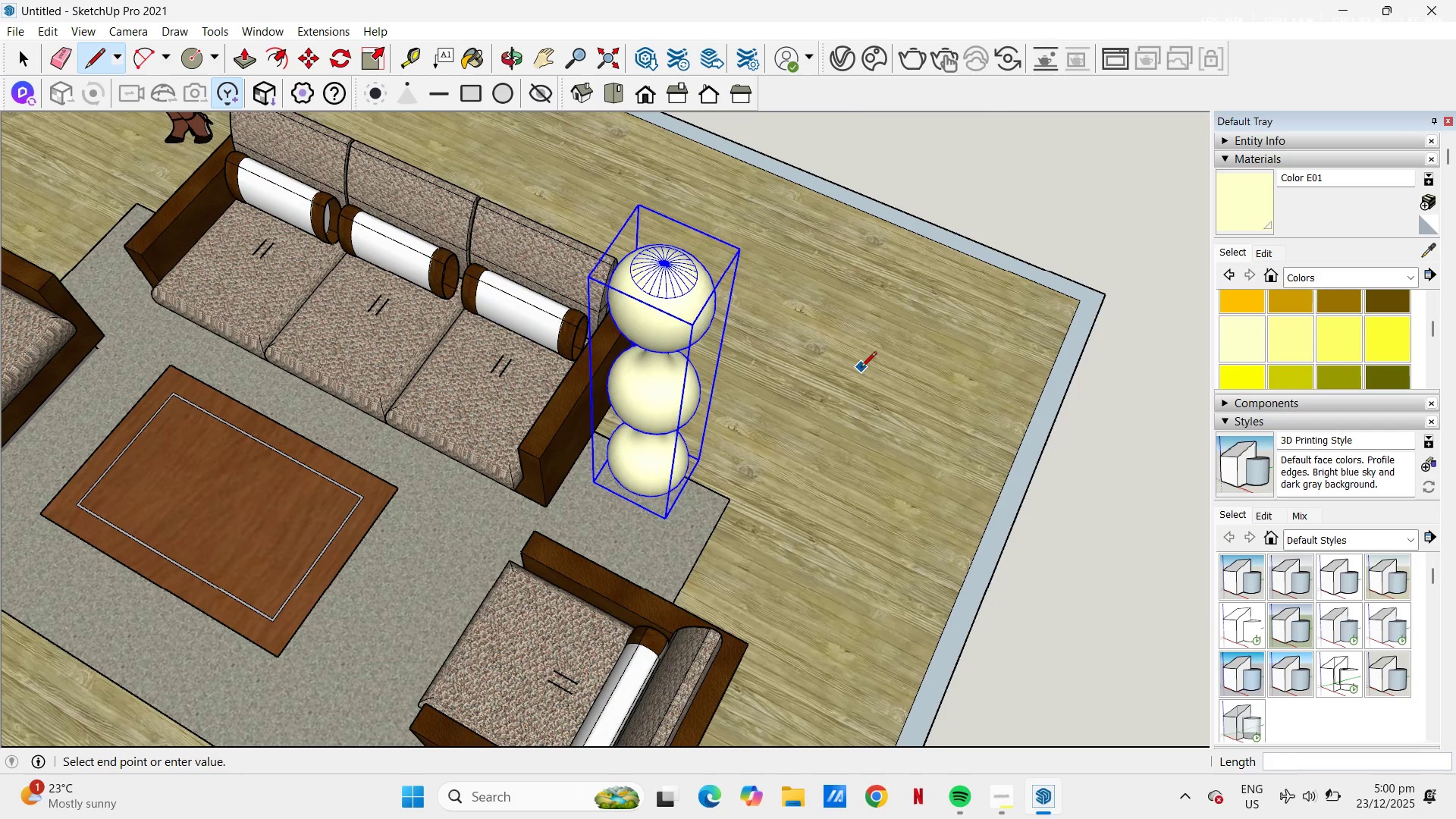 
left_click_drag(start_coordinate=[861, 369], to_coordinate=[864, 369])
 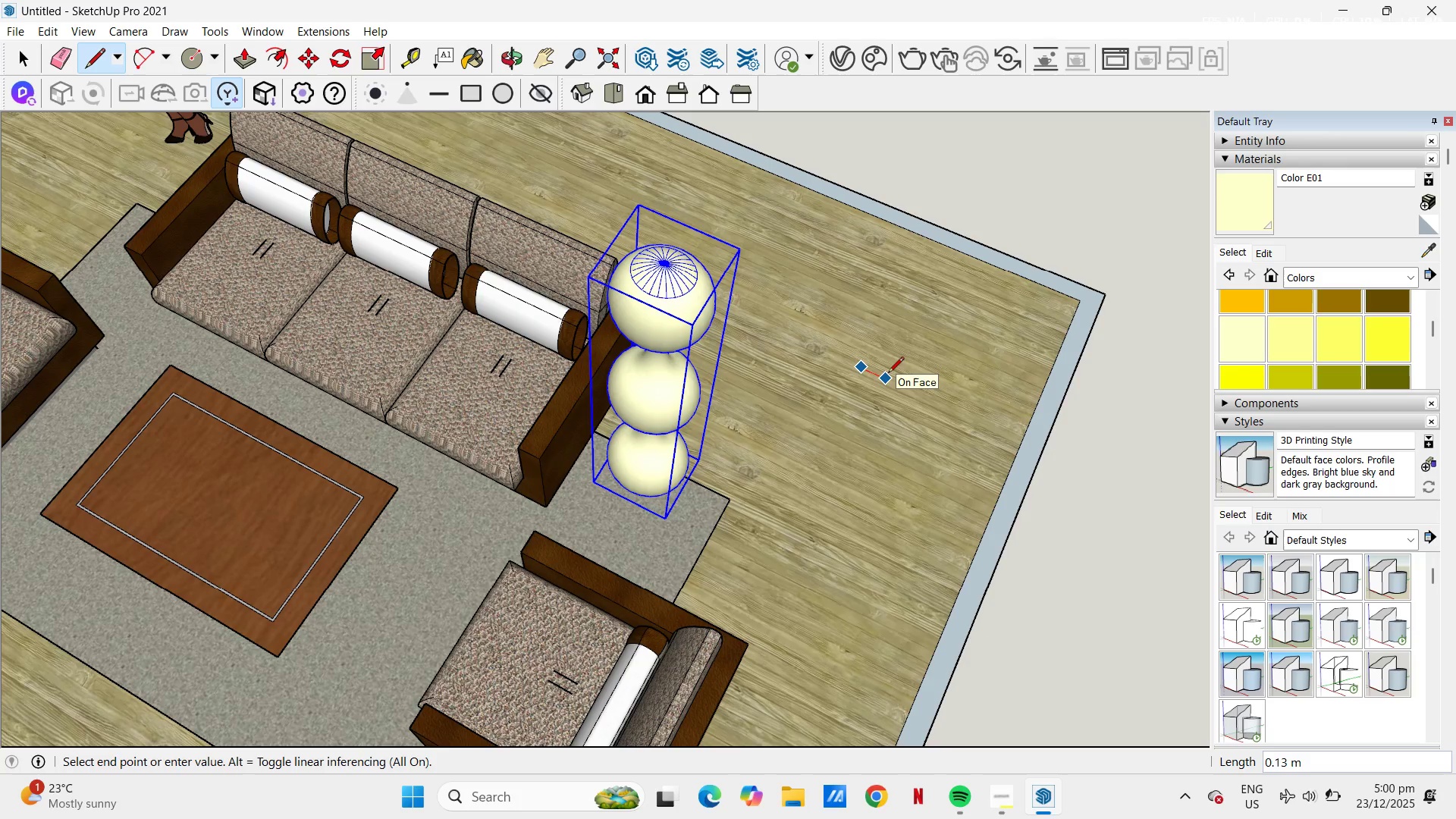 
key(NumpadDecimal)
 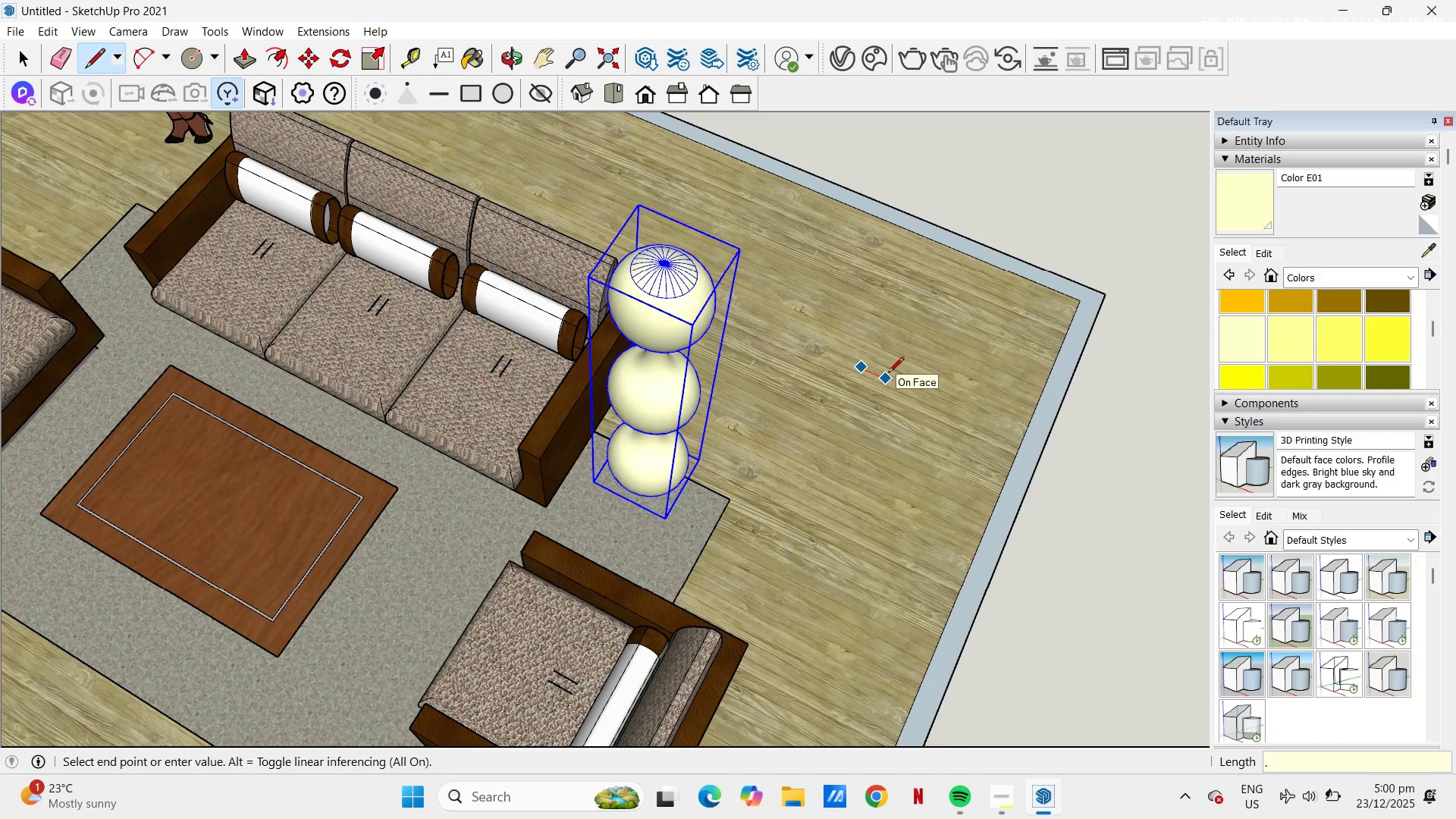 
key(Numpad2)
 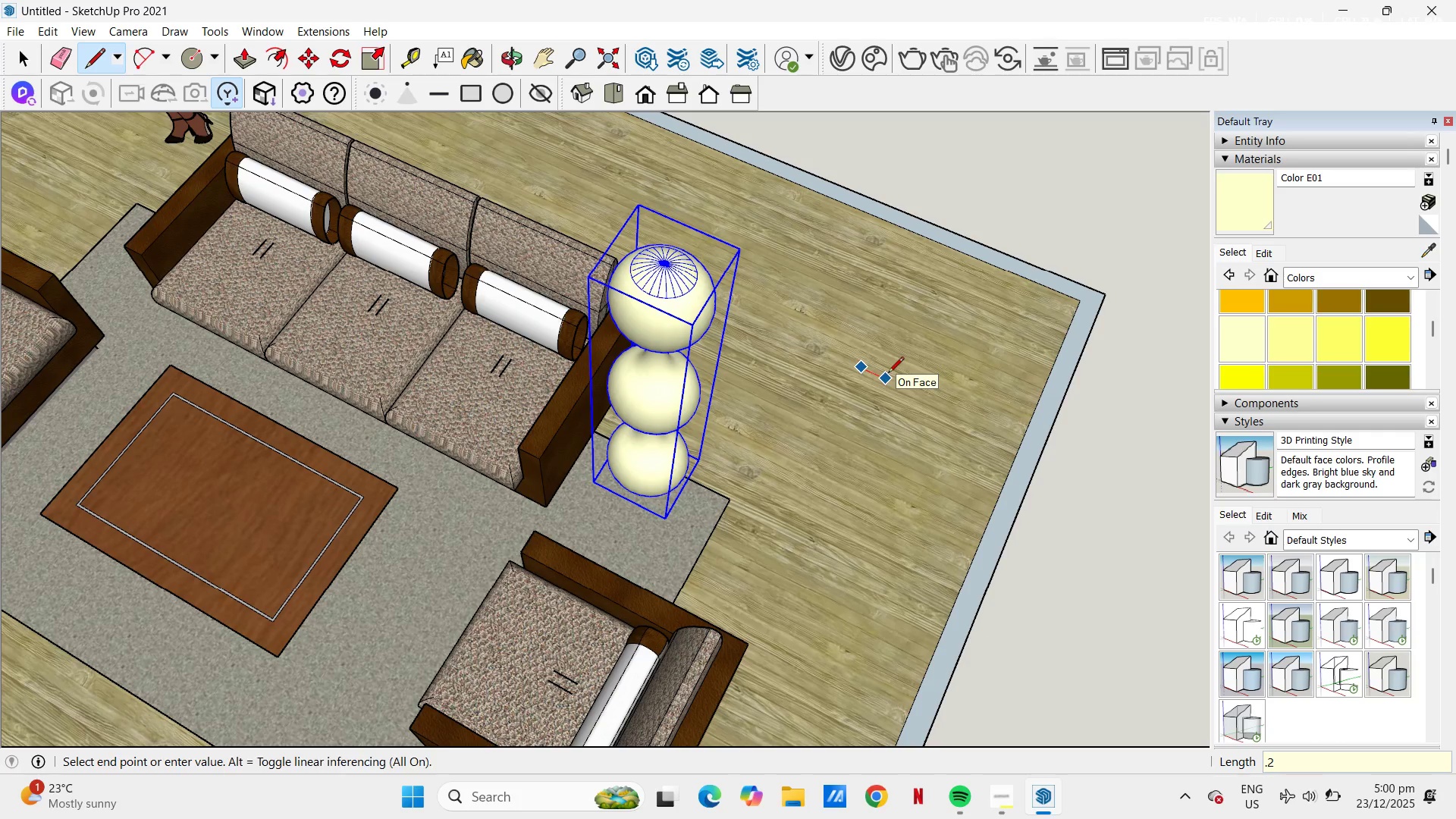 
key(NumpadEnter)
 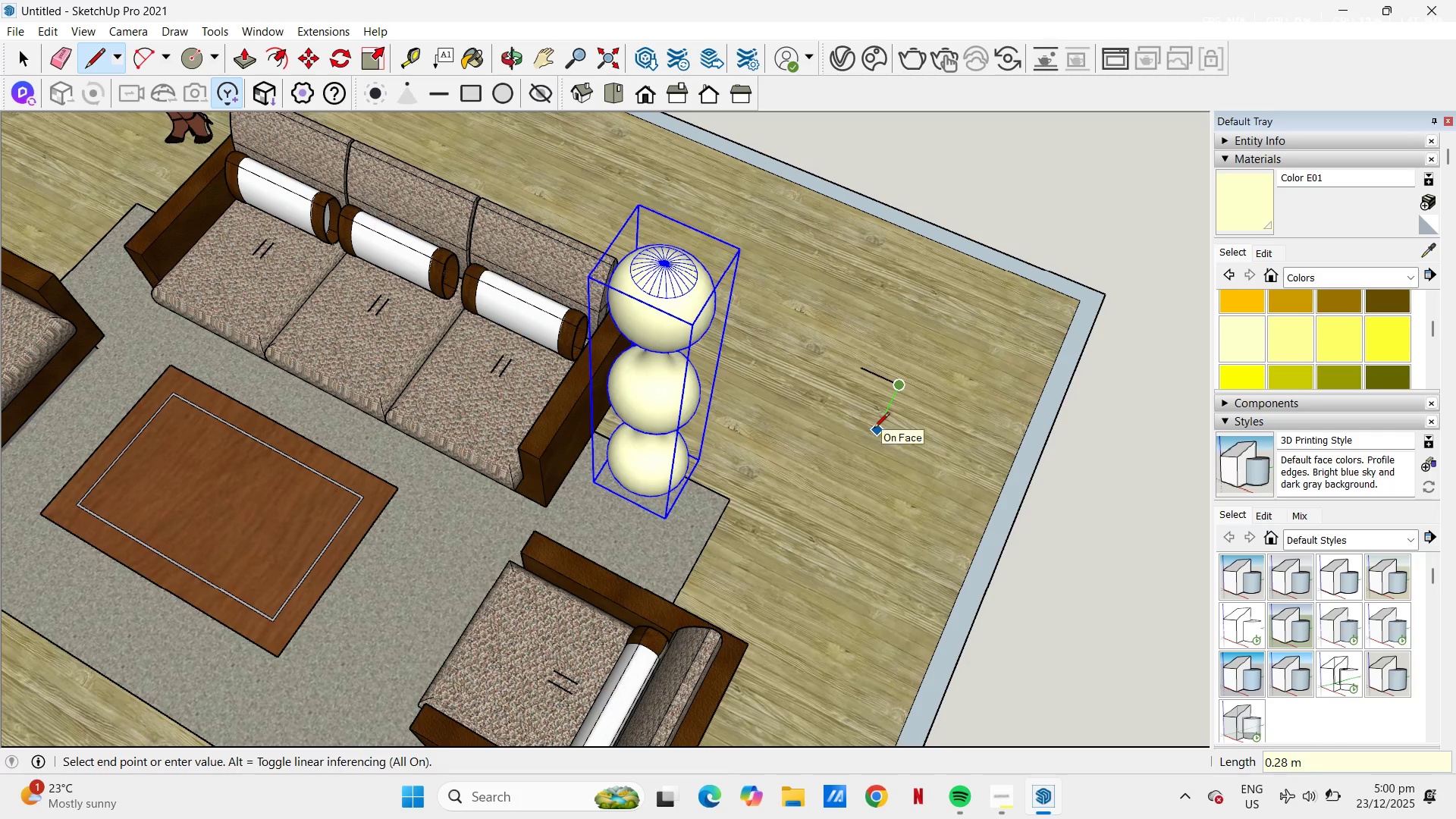 
key(NumpadDecimal)
 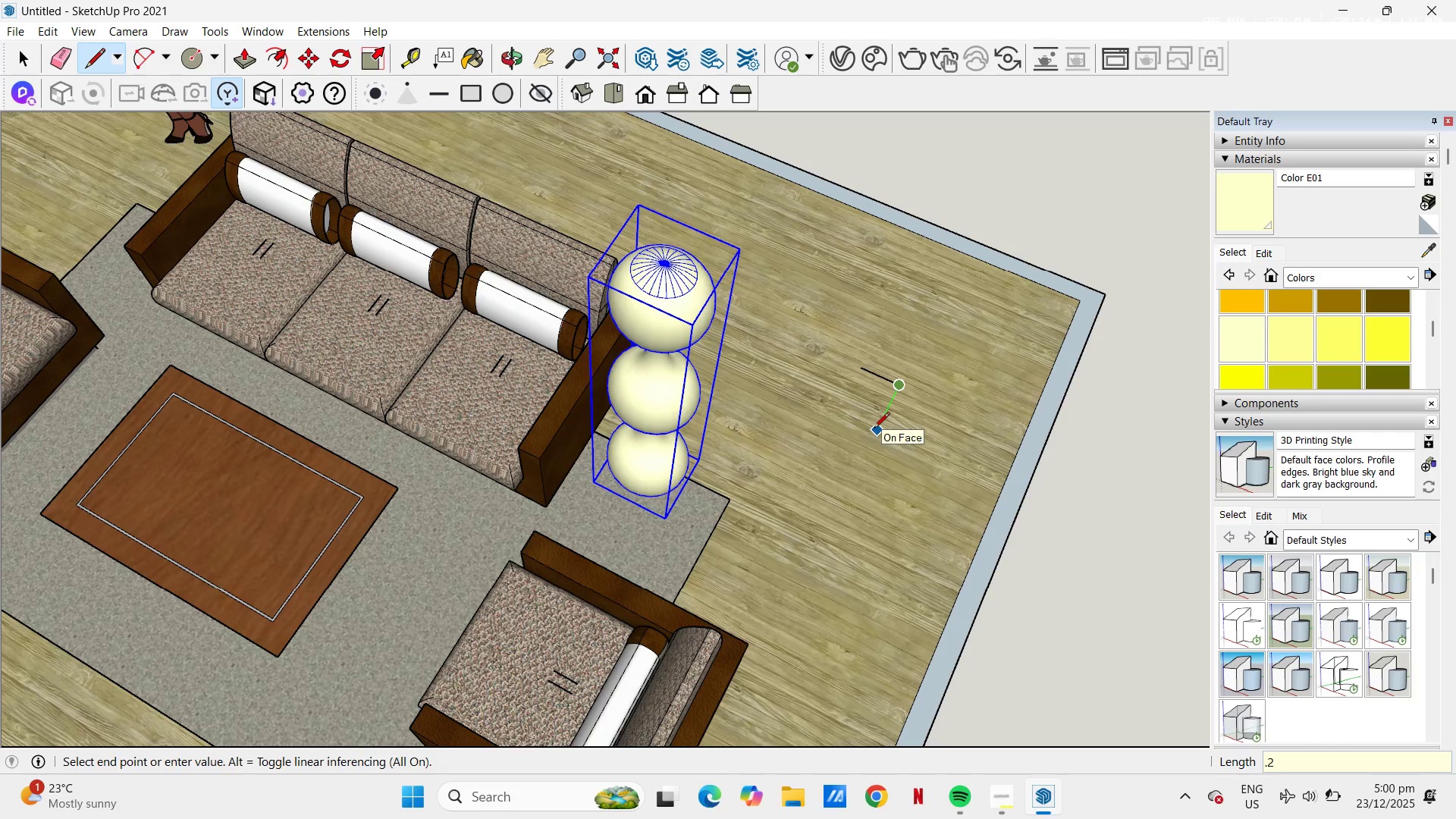 
key(Numpad2)
 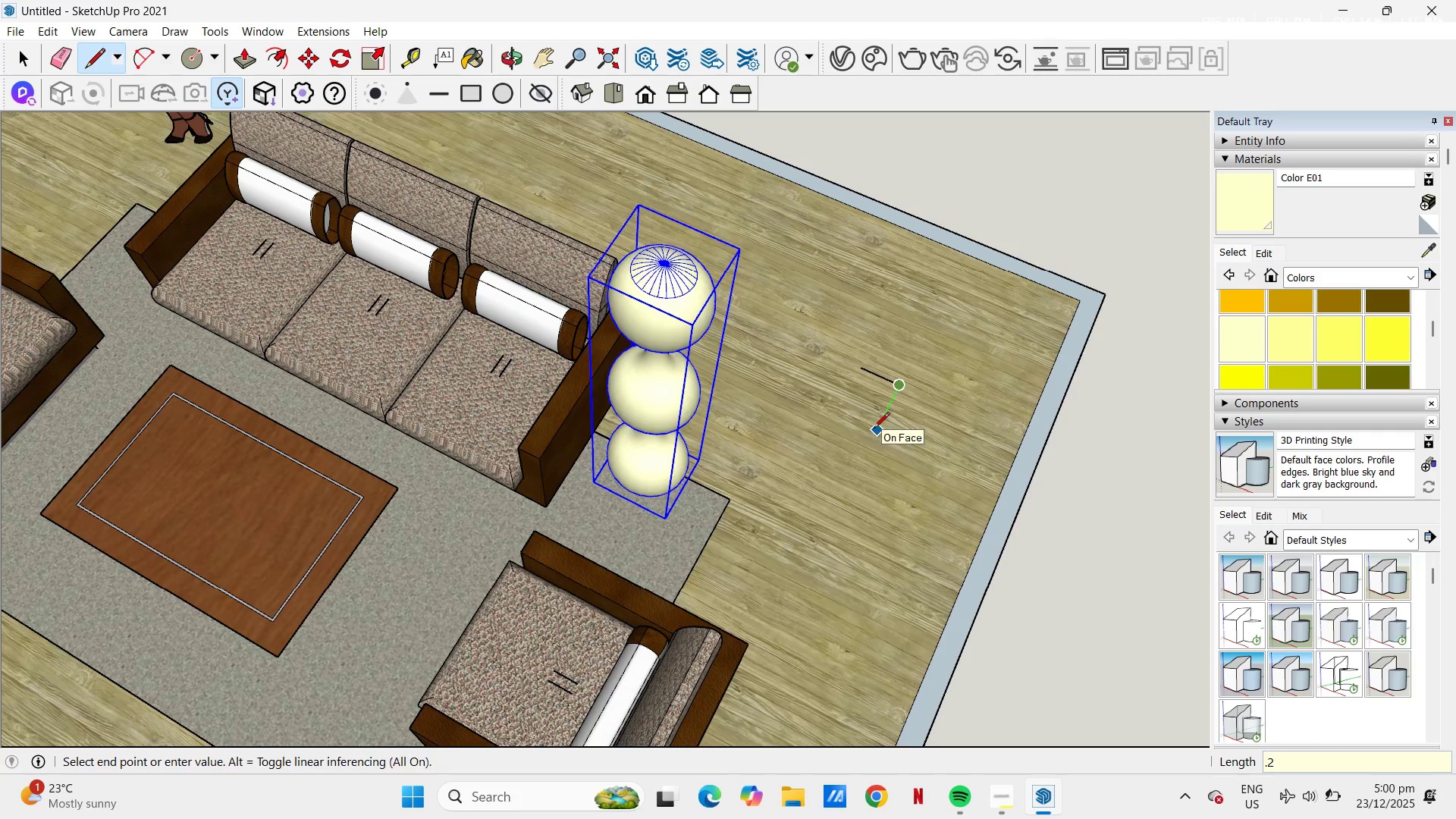 
key(NumpadEnter)
 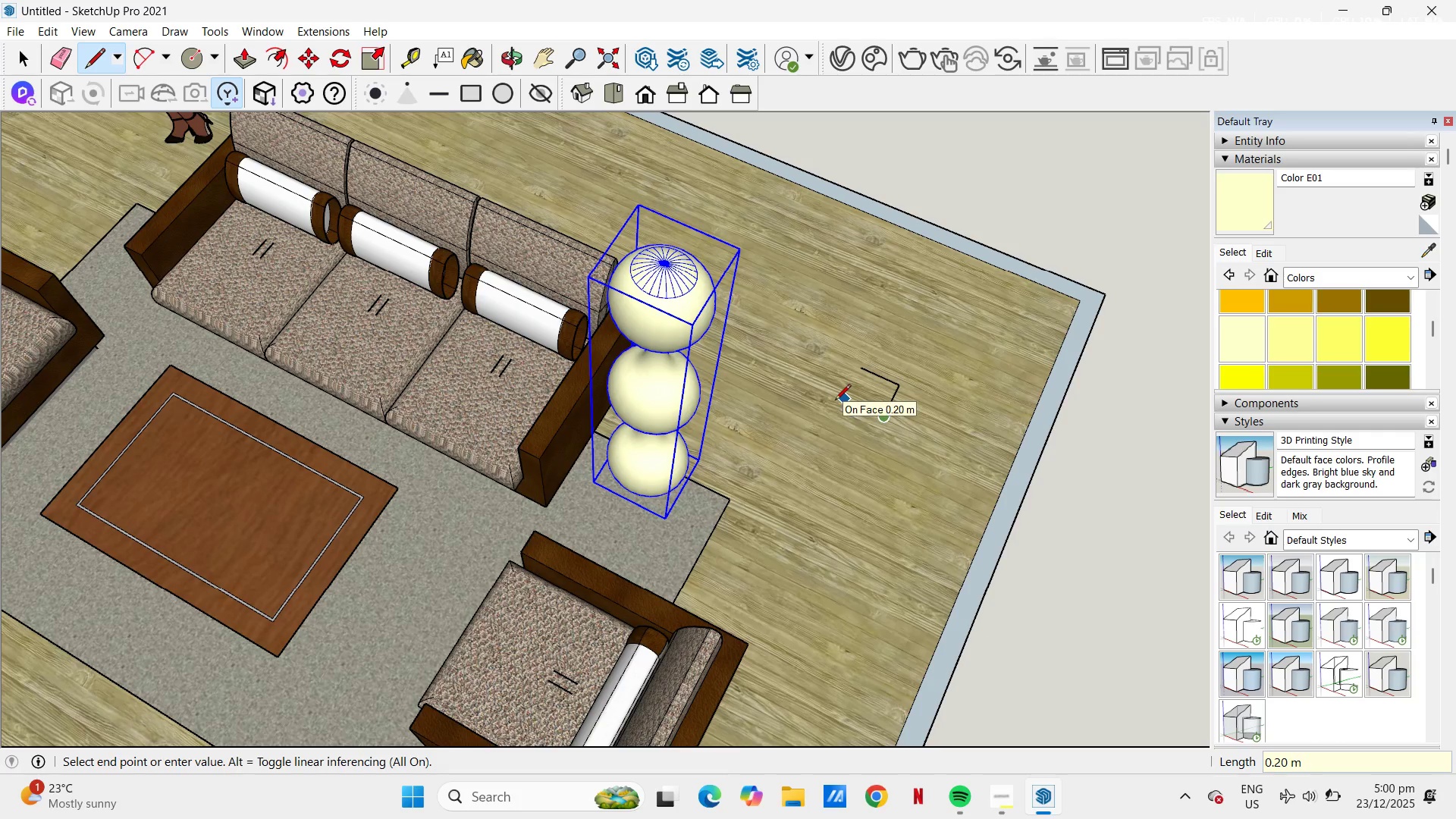 
key(NumpadDecimal)
 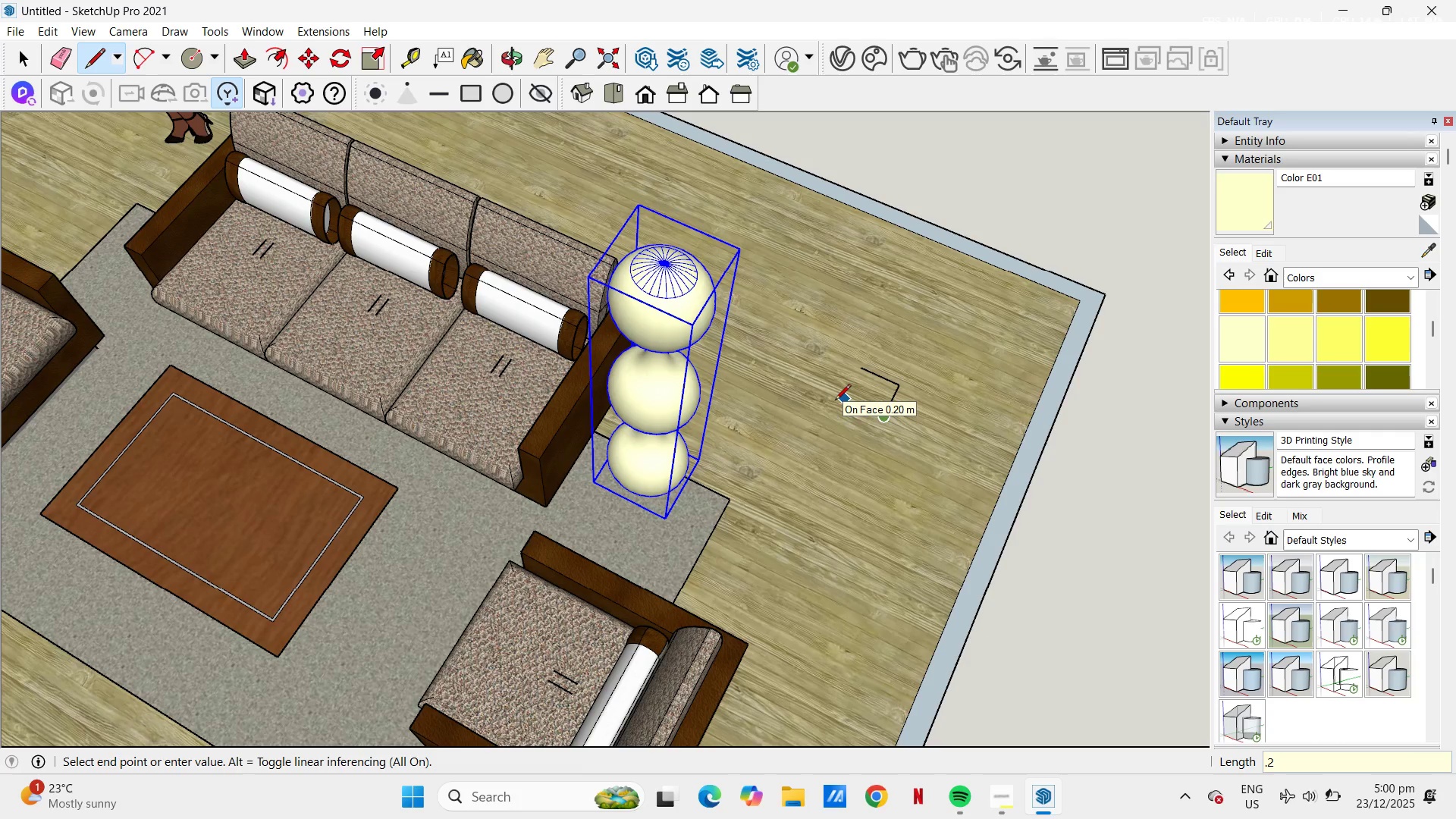 
key(Numpad2)
 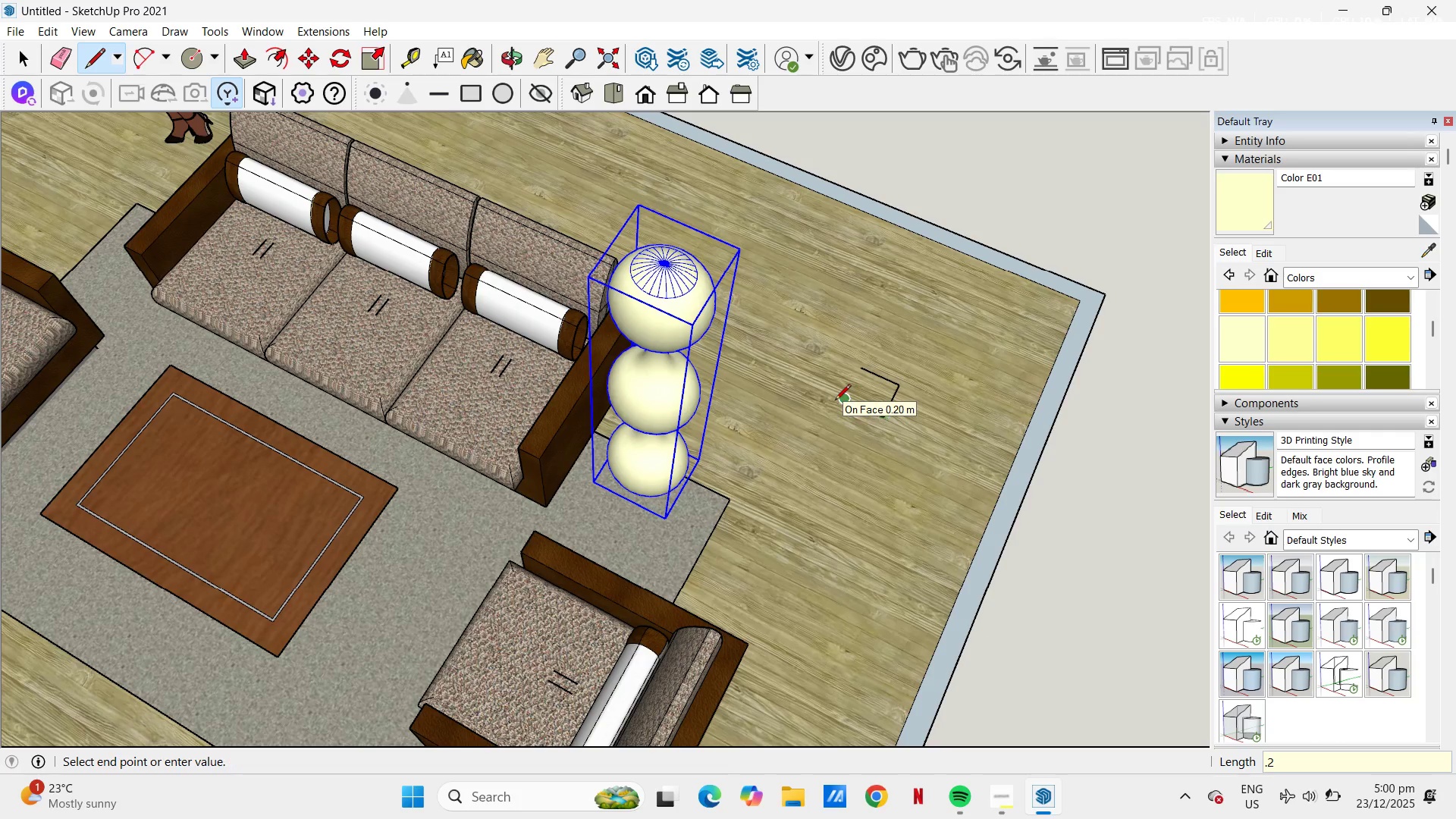 
key(NumpadEnter)
 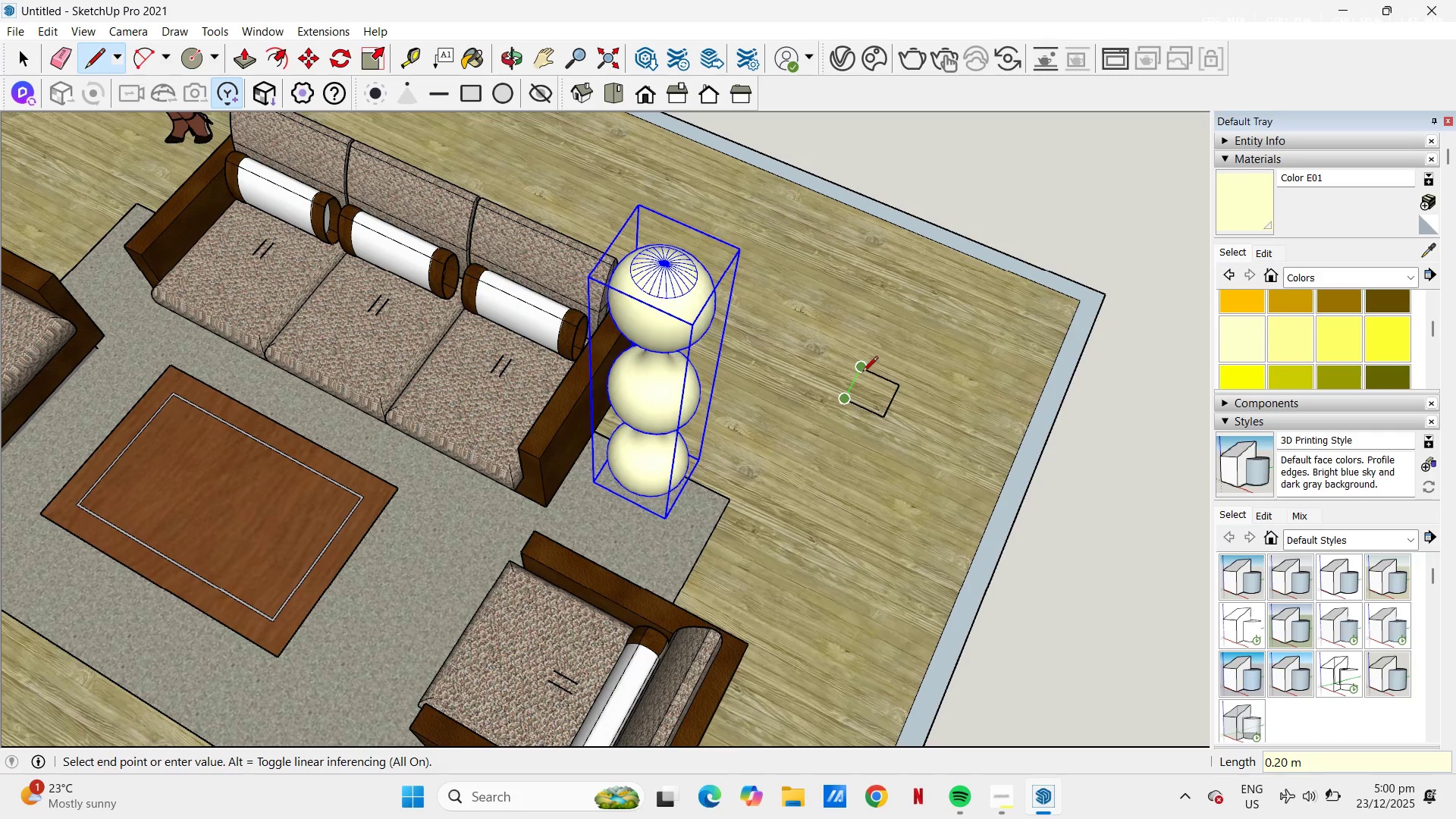 
left_click([862, 371])
 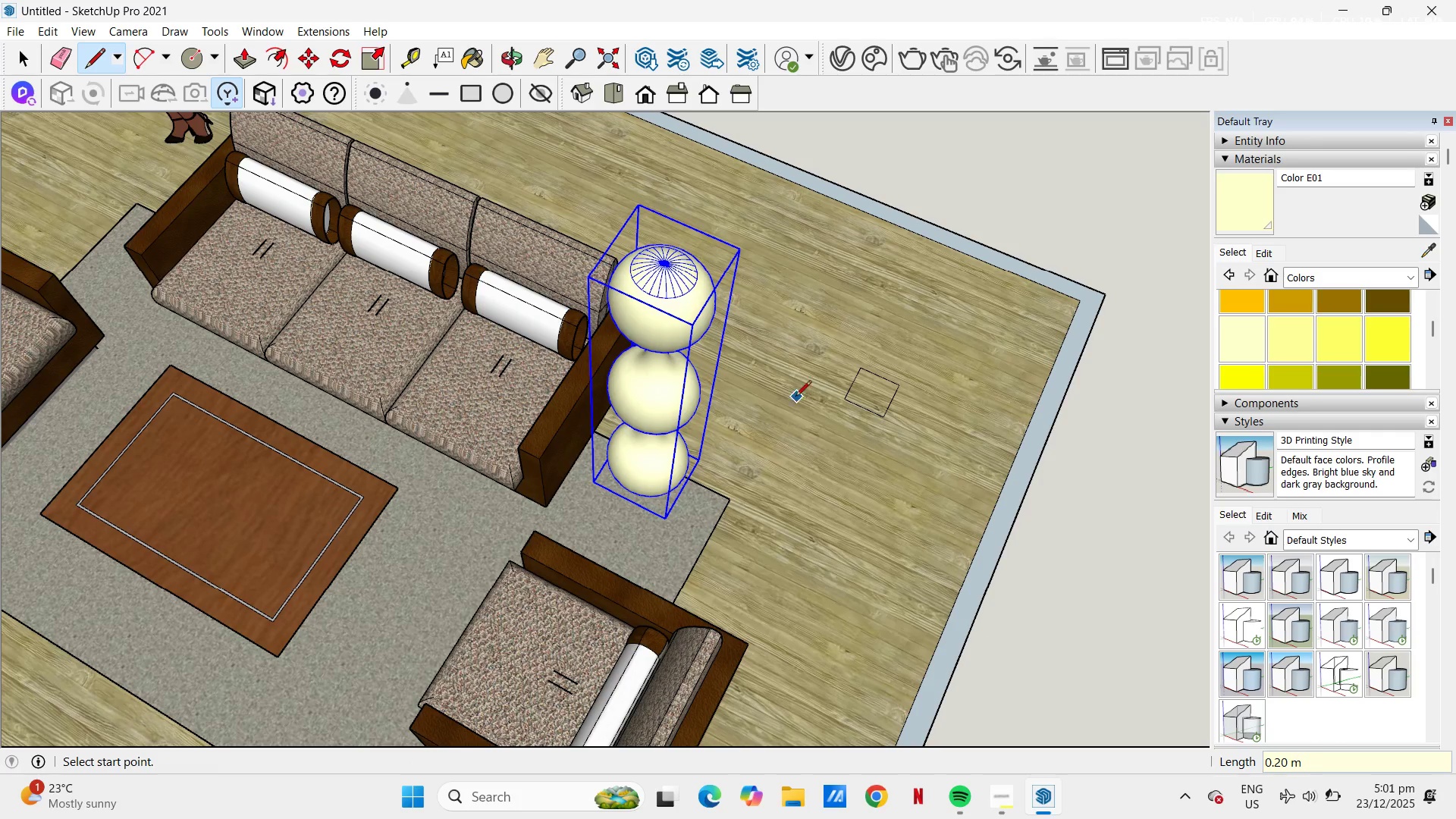 
key(Space)
 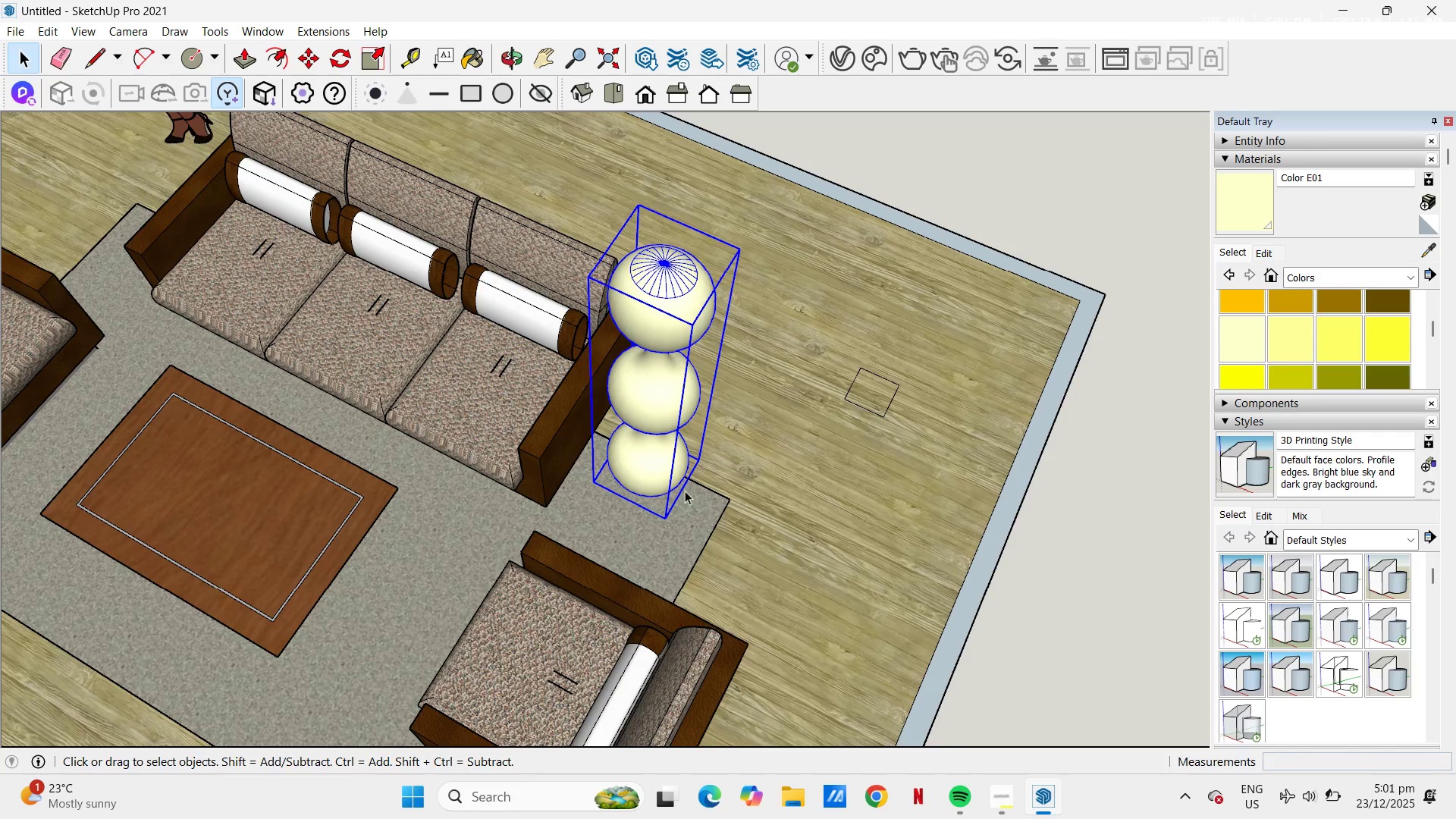 
key(M)
 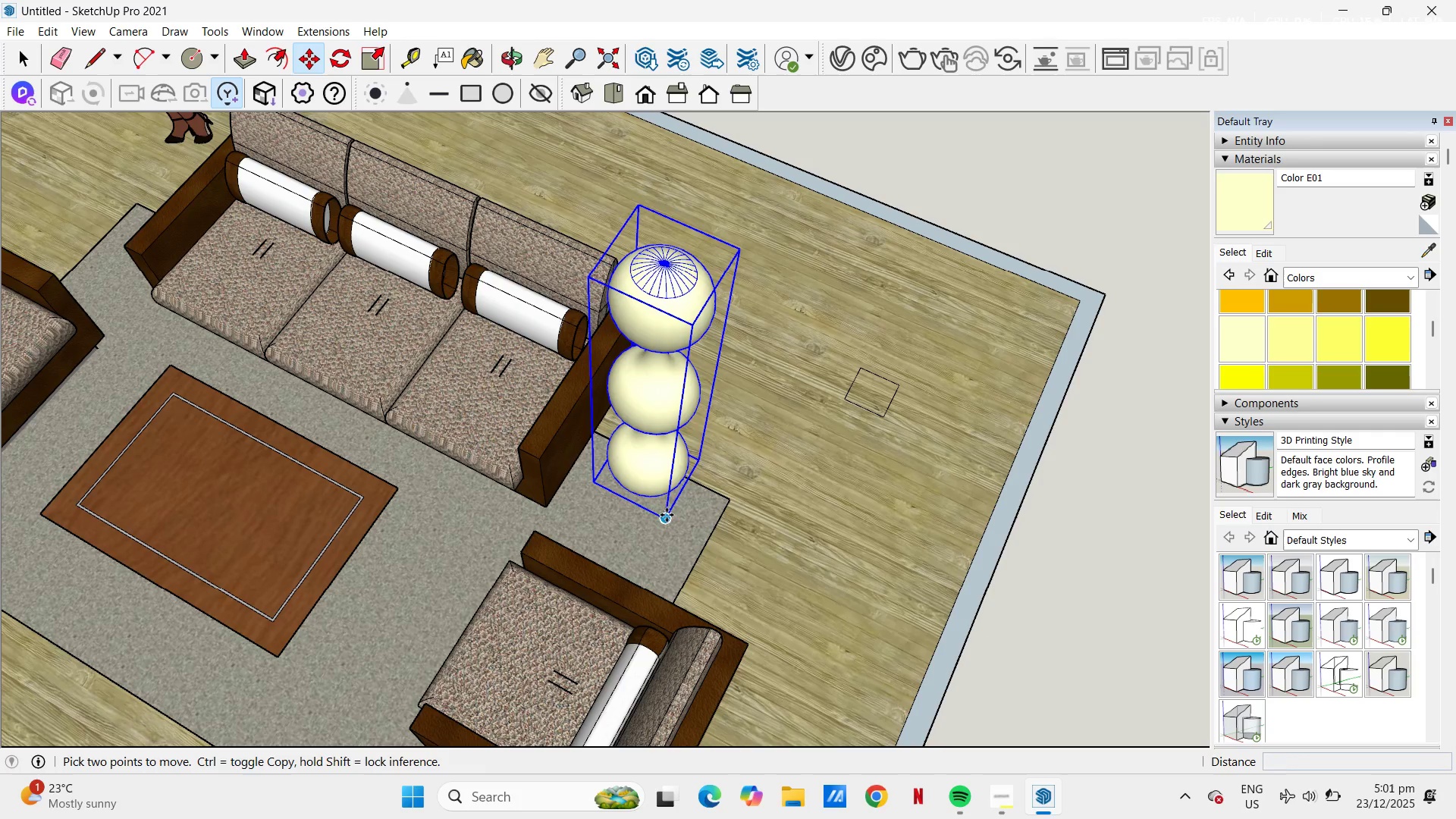 
left_click_drag(start_coordinate=[667, 515], to_coordinate=[697, 504])
 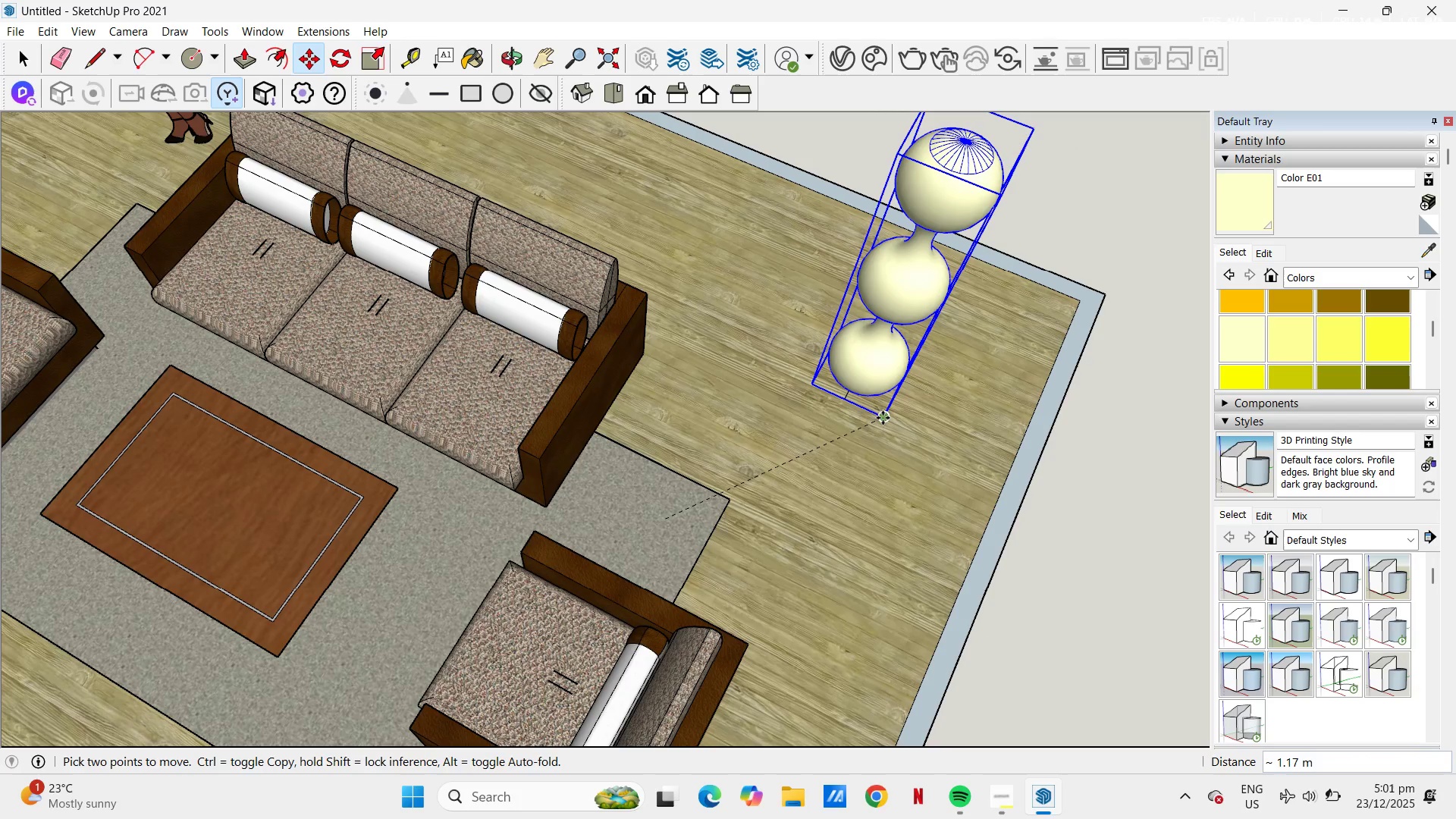 
left_click([883, 417])
 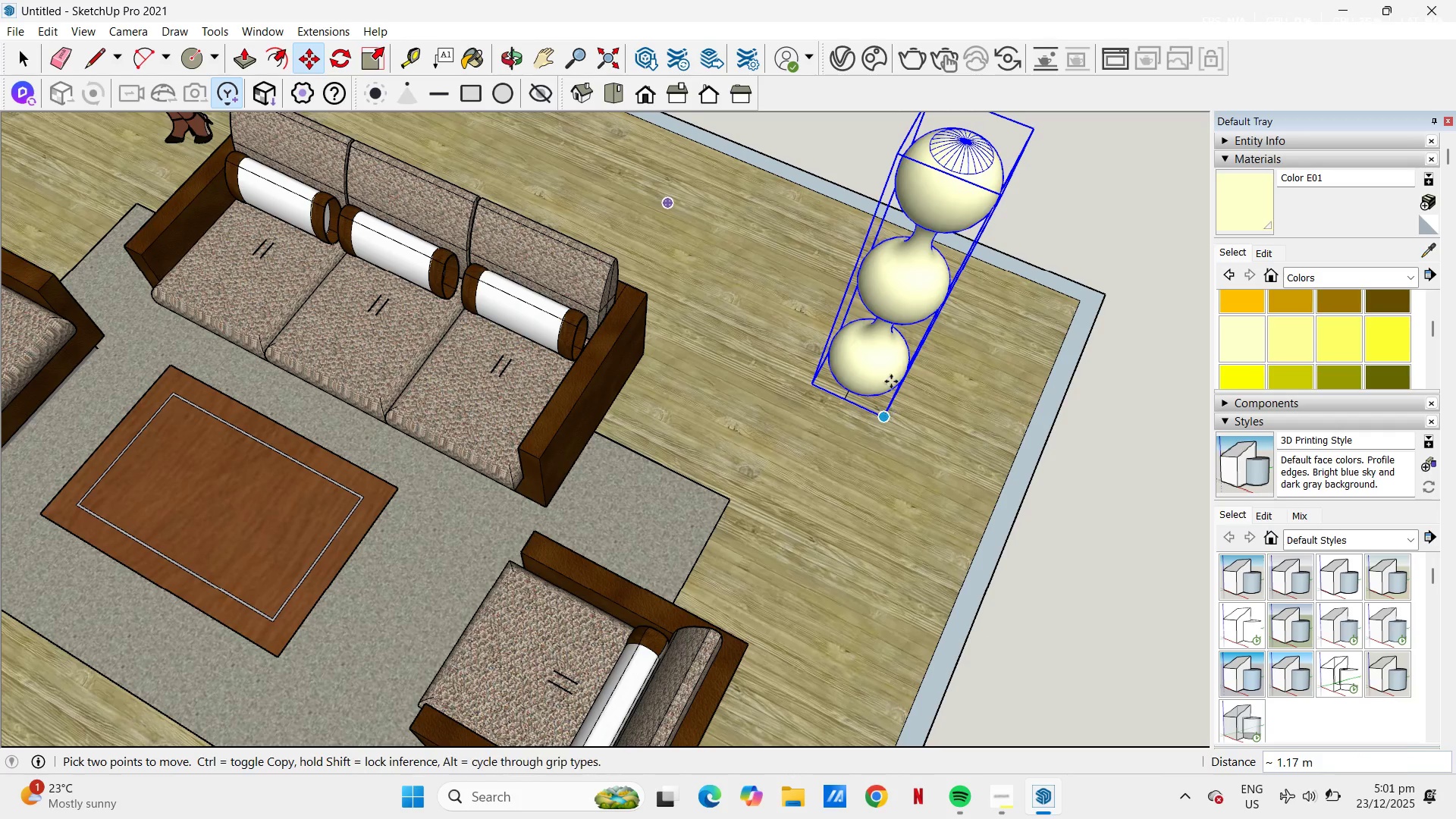 
scroll: coordinate [848, 374], scroll_direction: up, amount: 3.0
 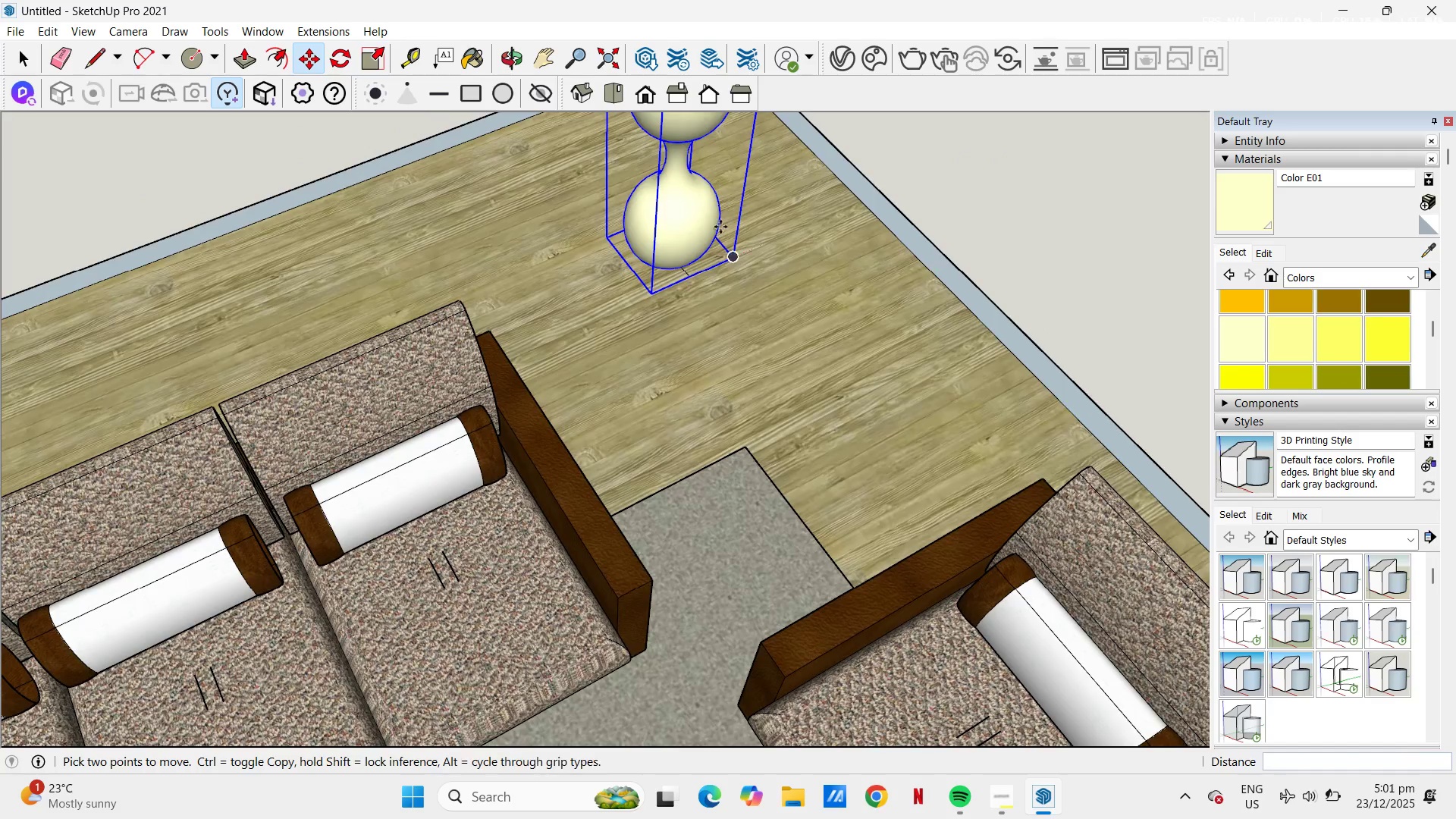 
scroll: coordinate [689, 231], scroll_direction: down, amount: 4.0
 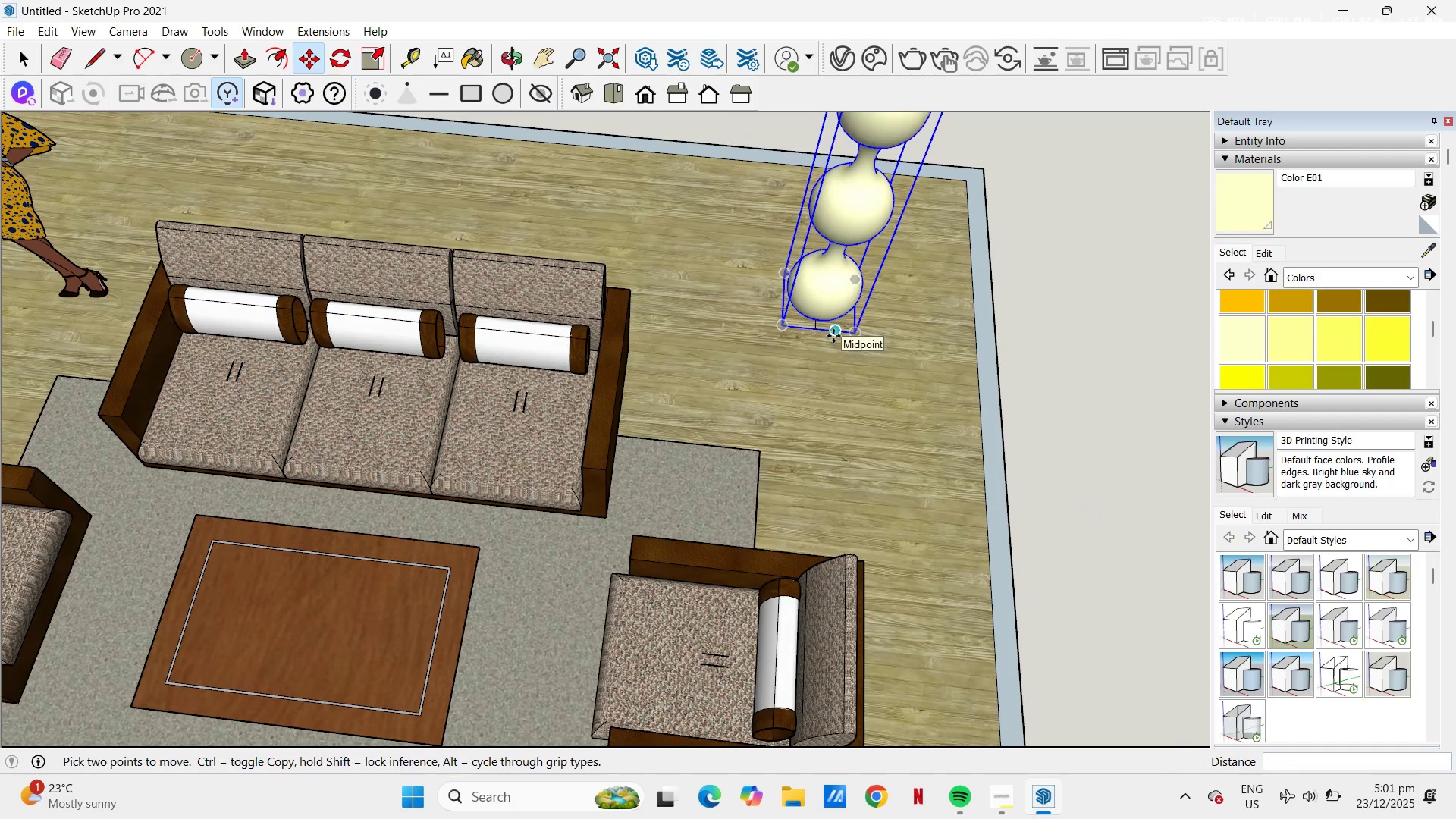 
key(L)
 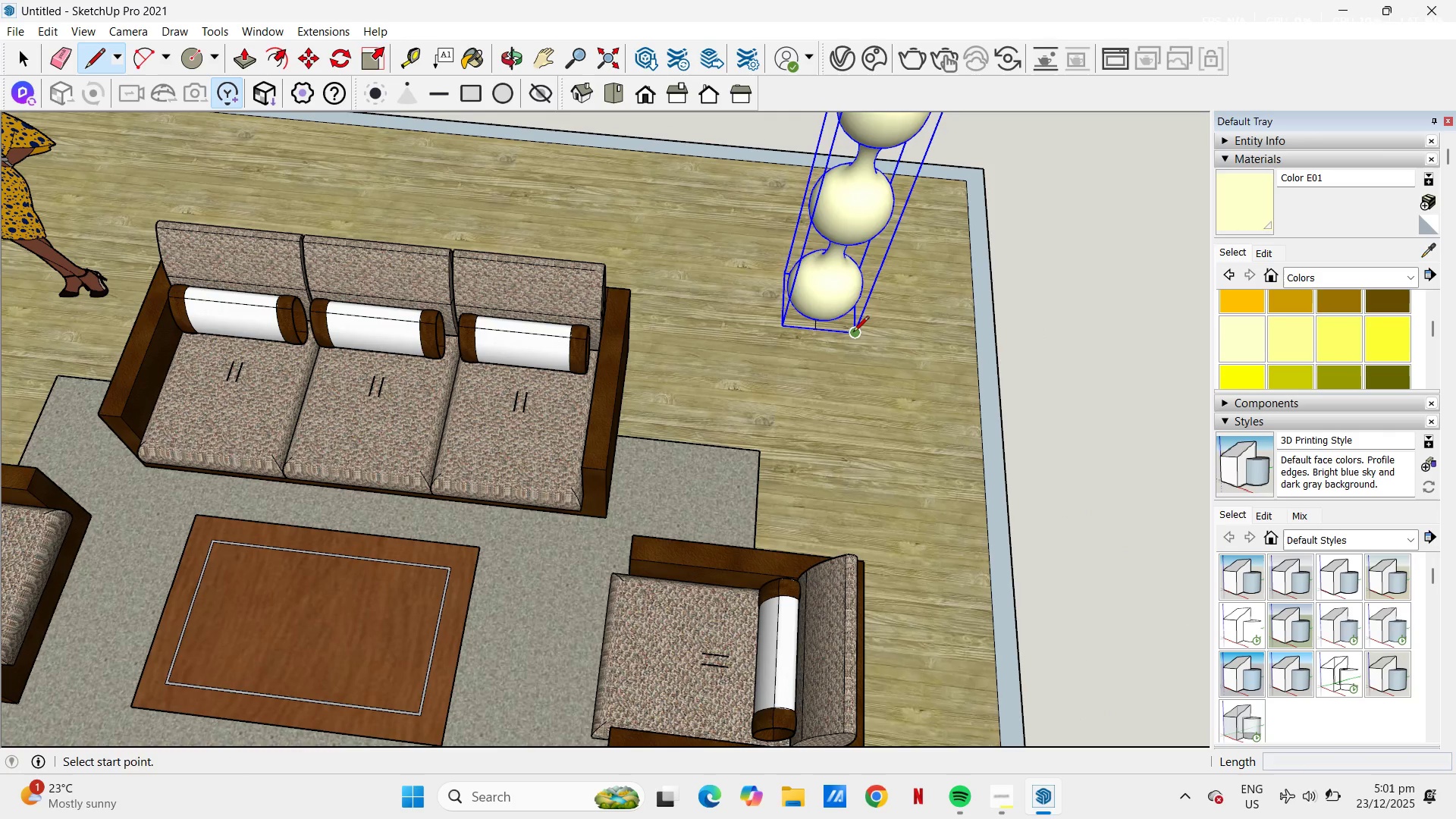 
left_click([853, 333])
 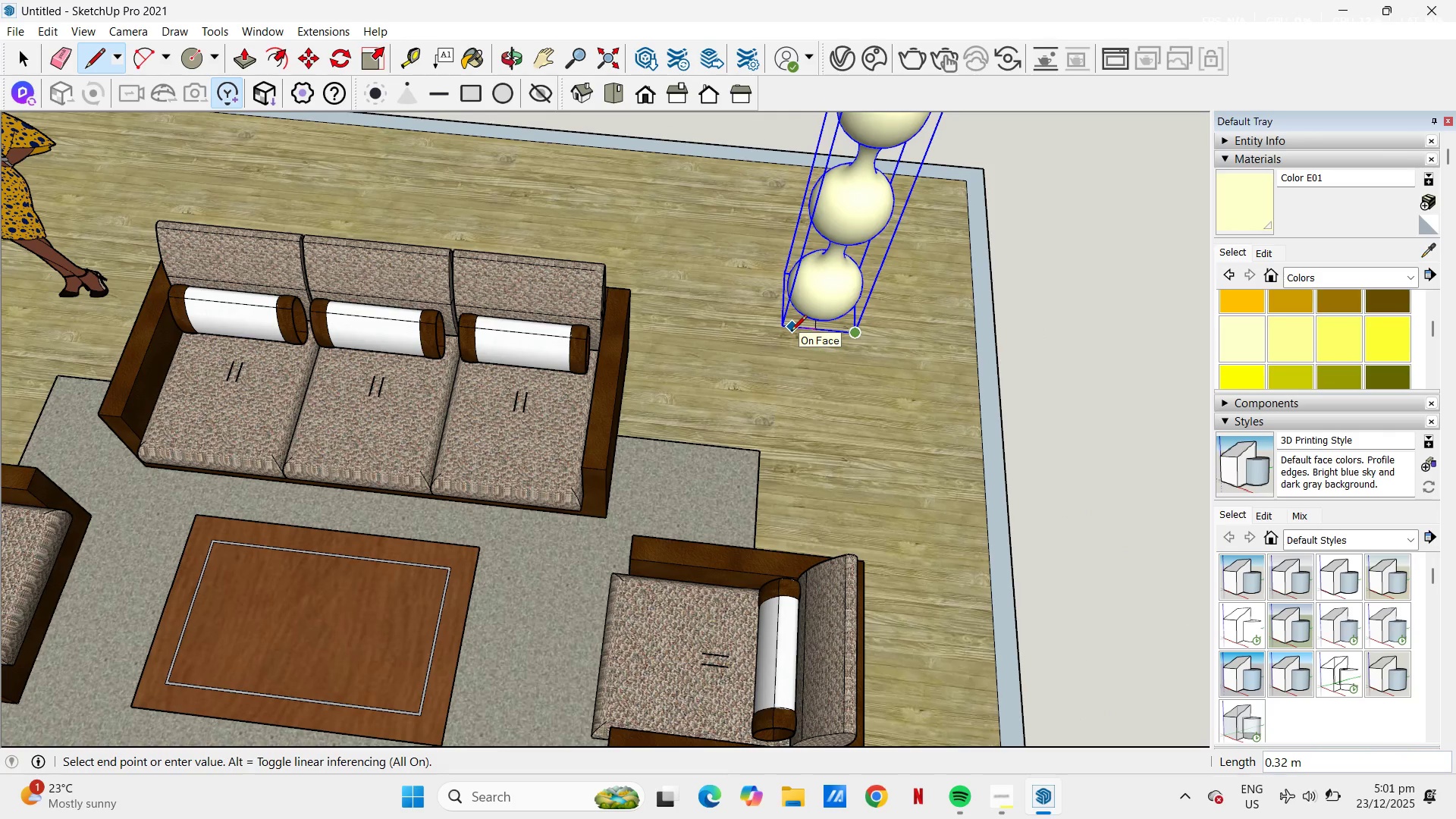 
key(NumpadDecimal)
 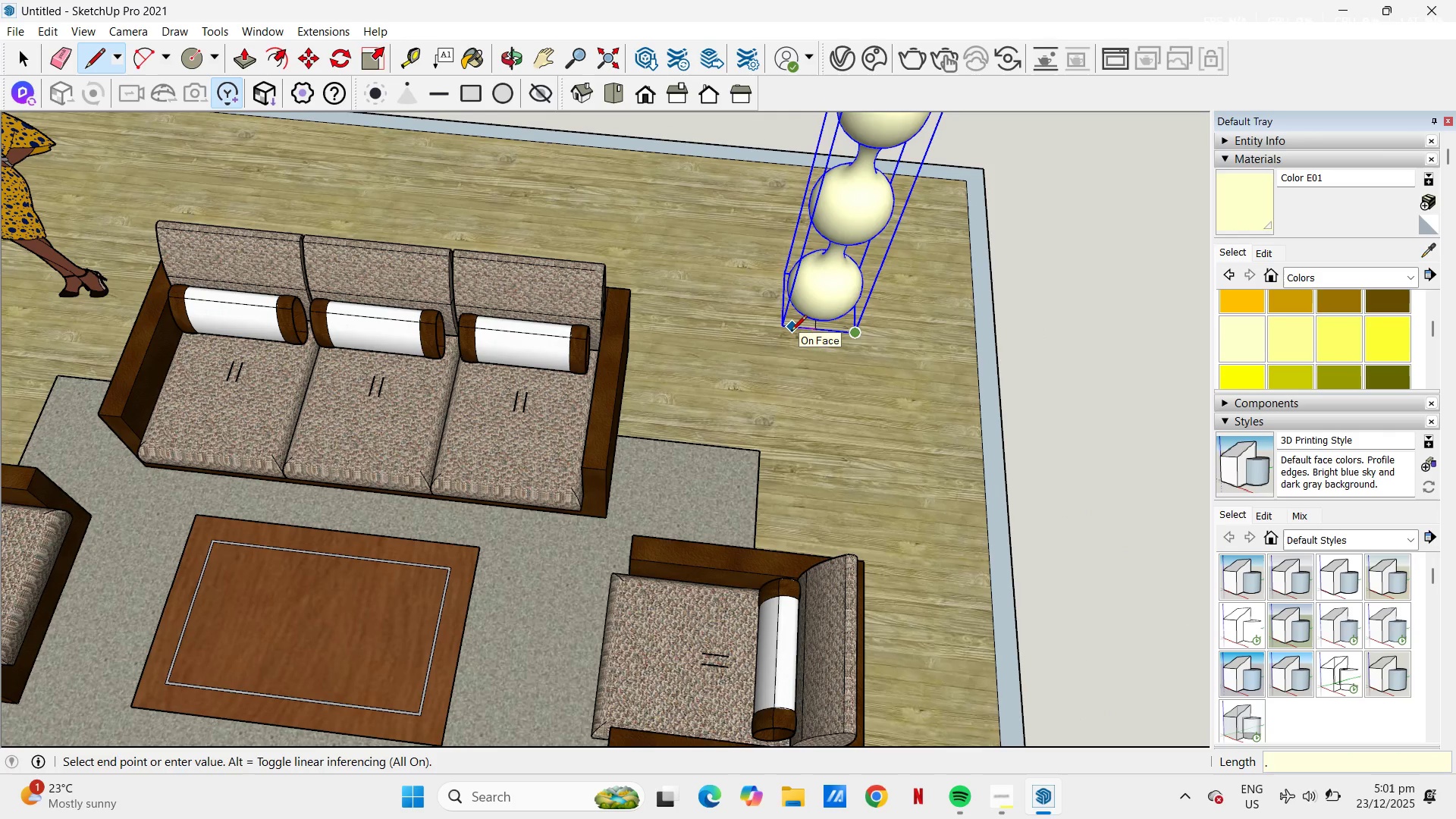 
key(Numpad3)
 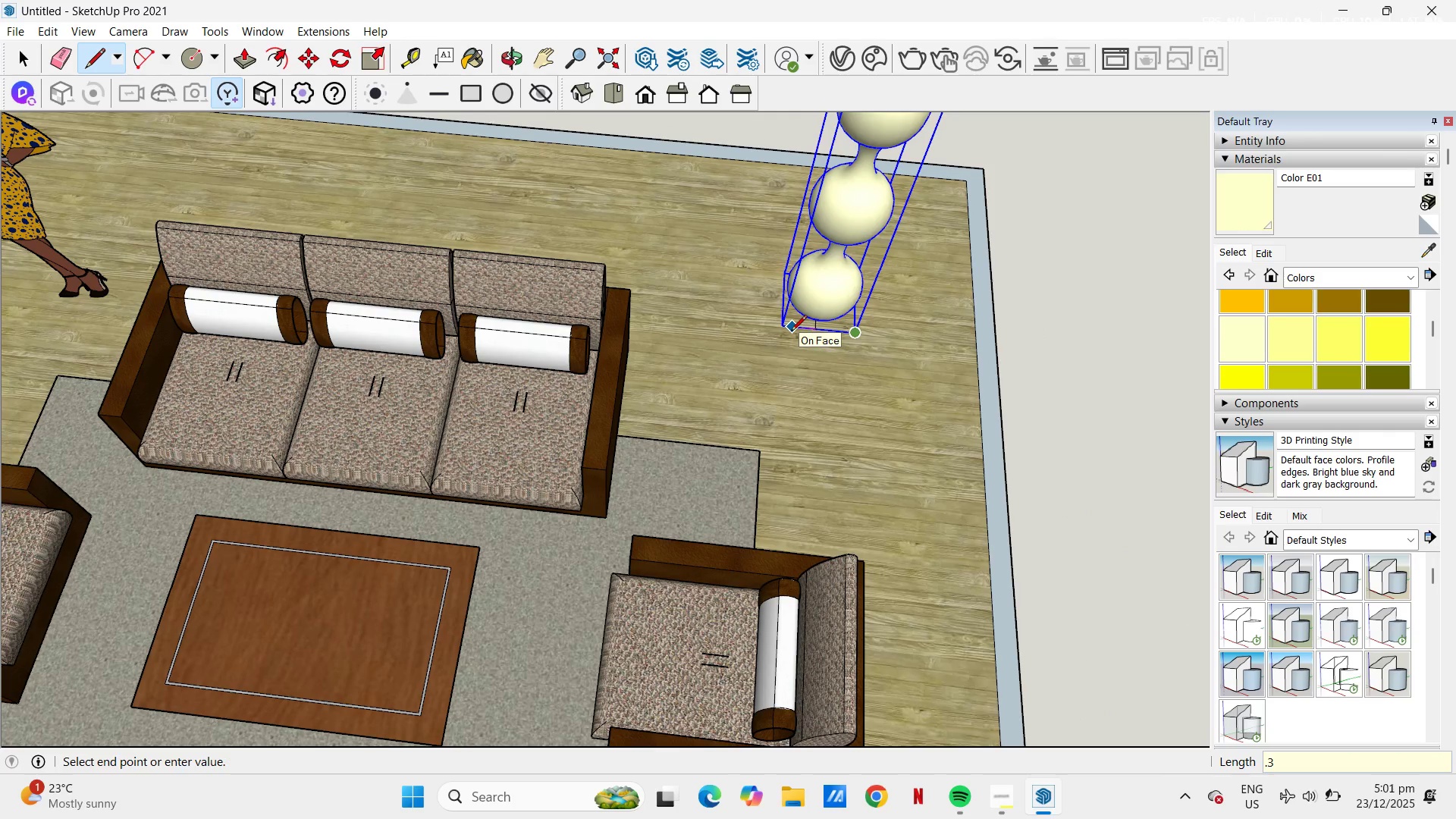 
key(NumpadEnter)
 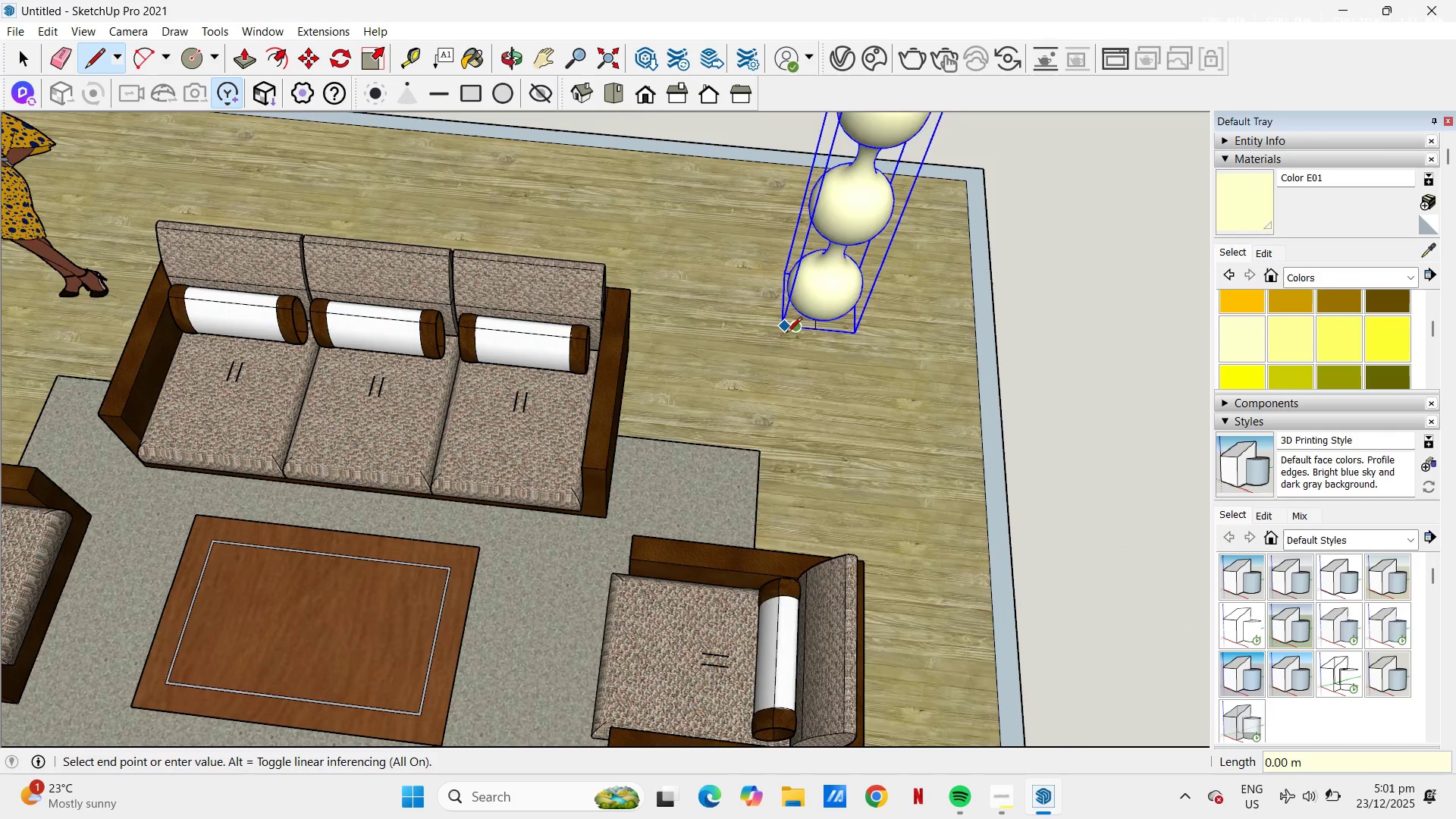 
scroll: coordinate [795, 339], scroll_direction: up, amount: 2.0
 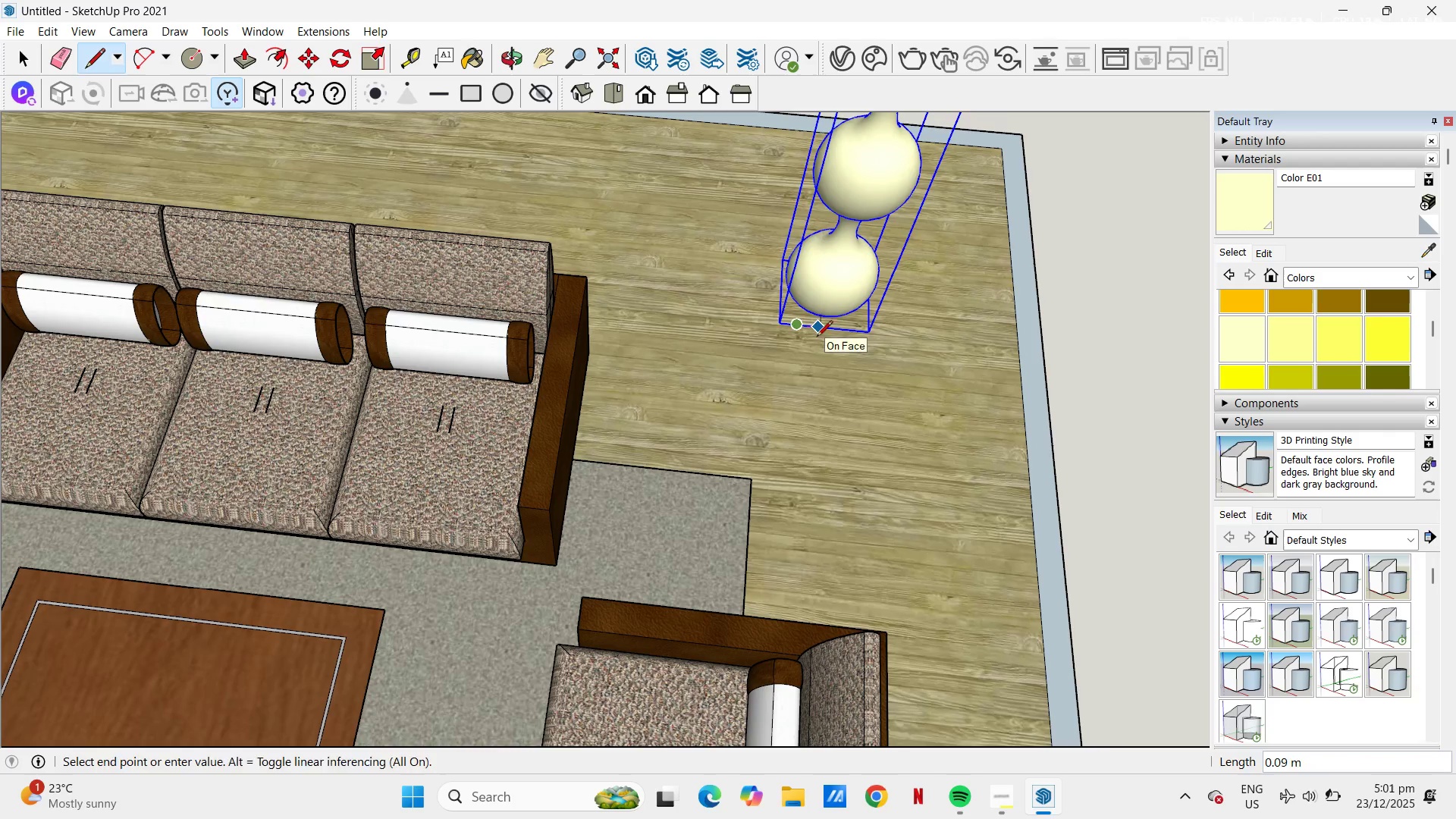 
key(S)
 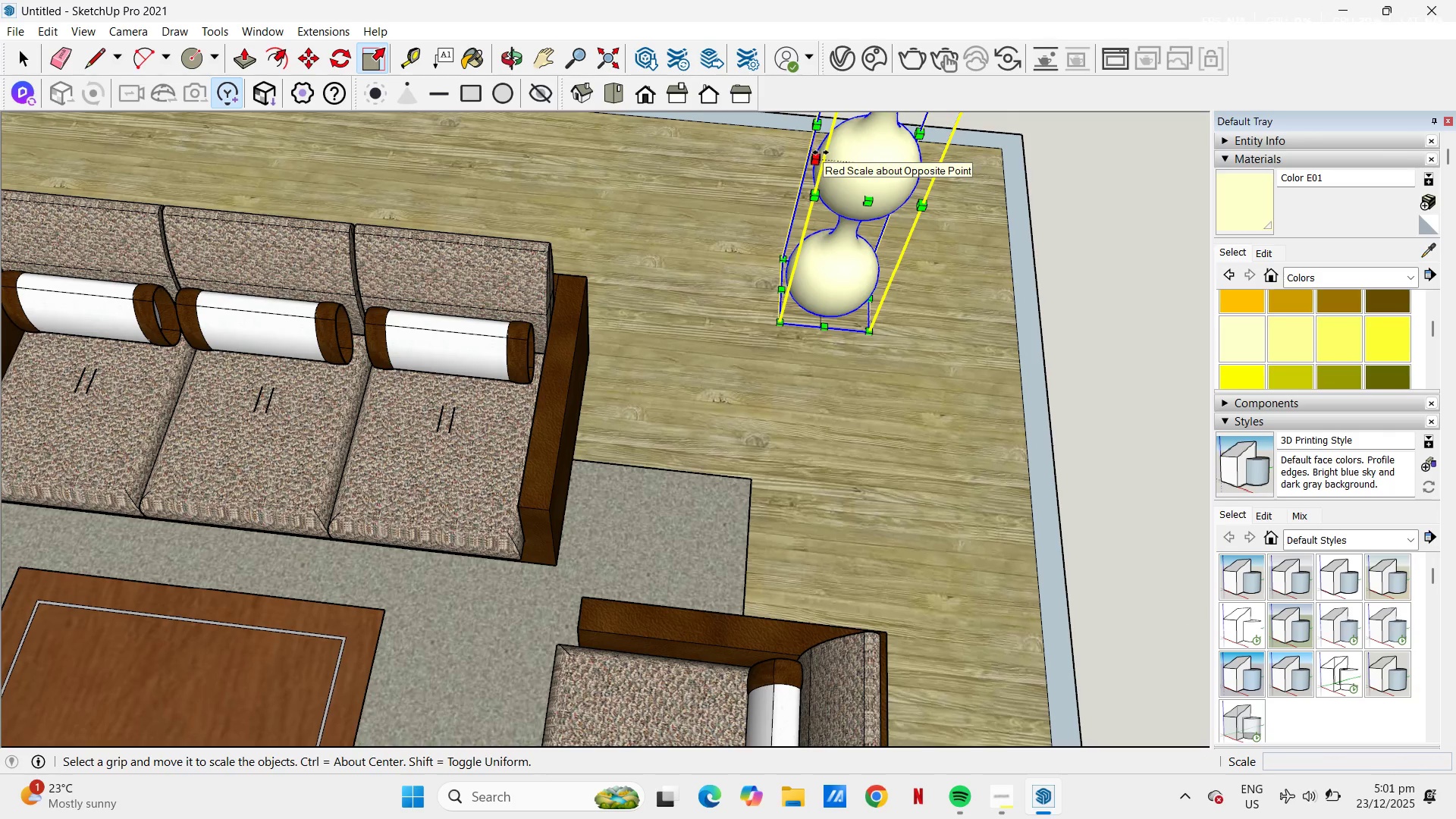 
left_click([820, 152])
 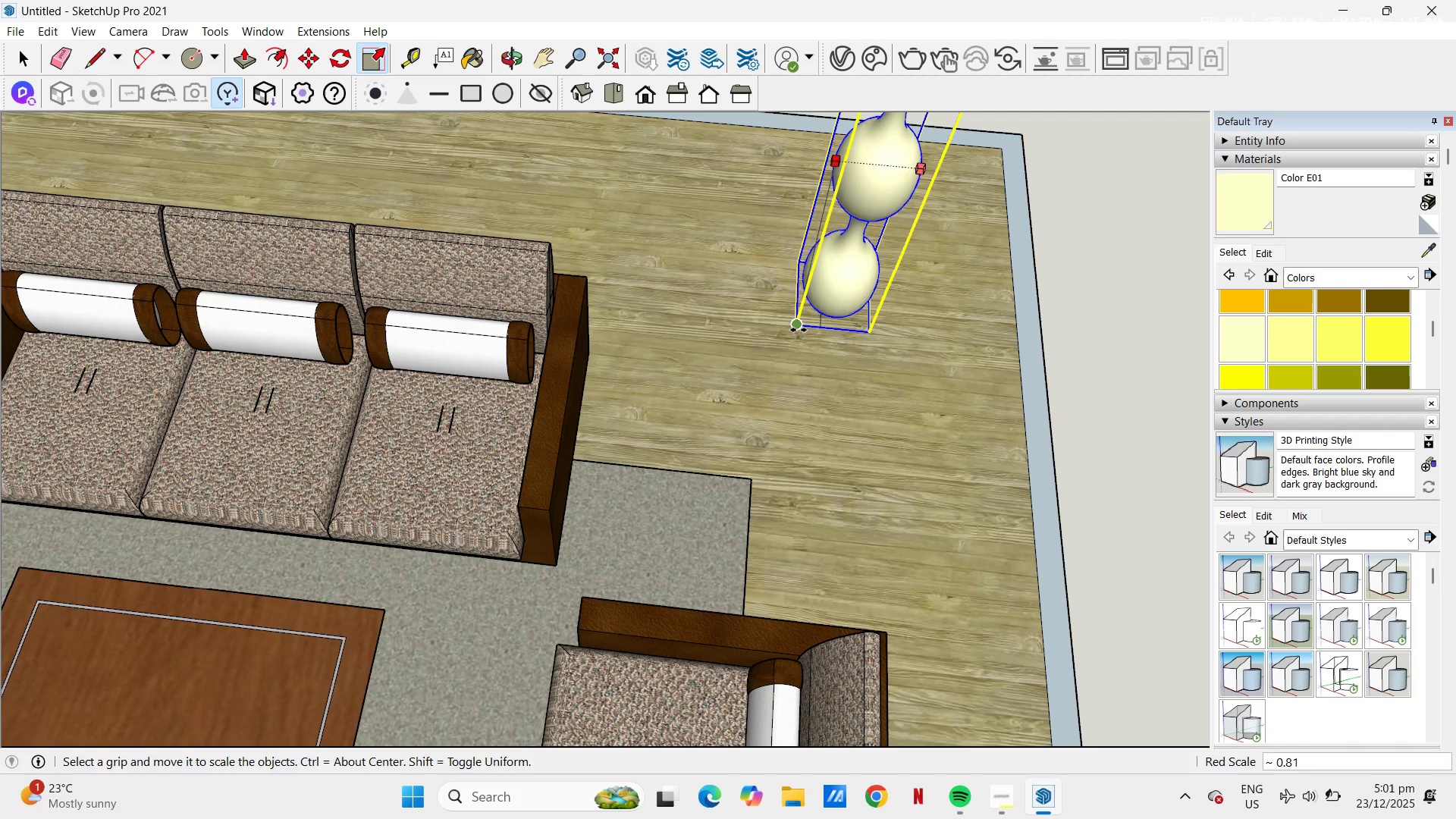 
left_click([798, 328])
 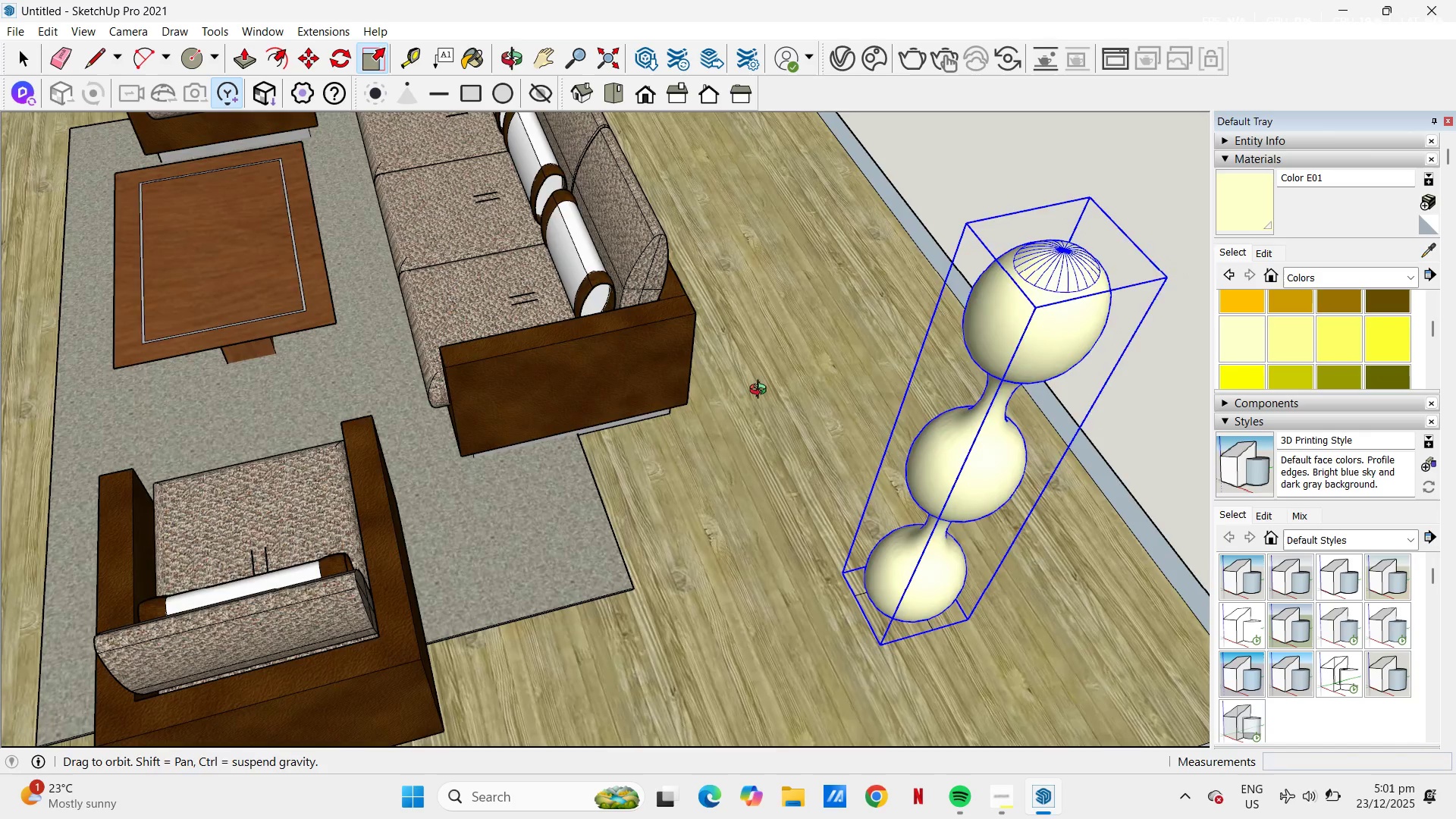 
type(ml)
 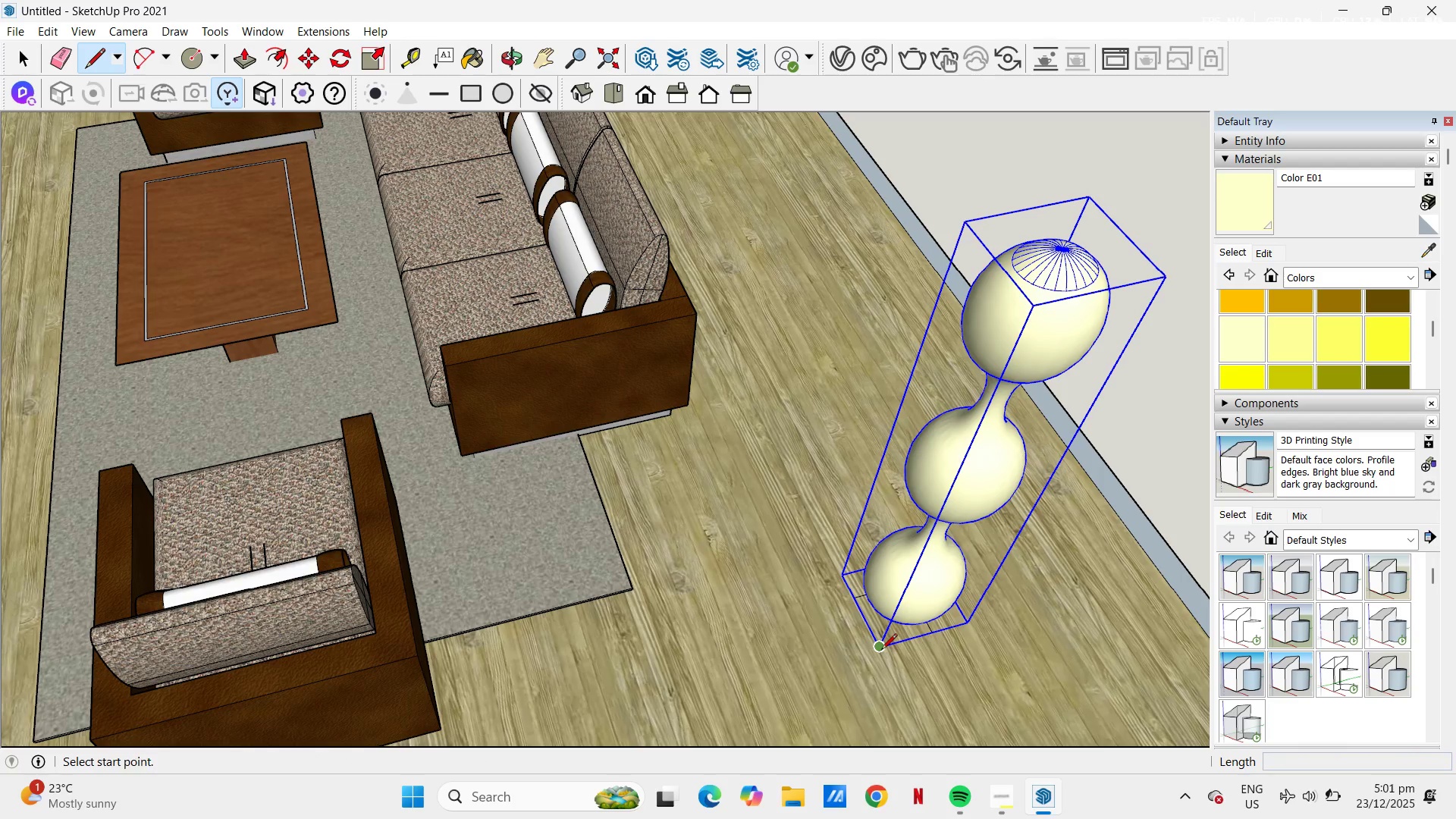 
left_click([880, 650])
 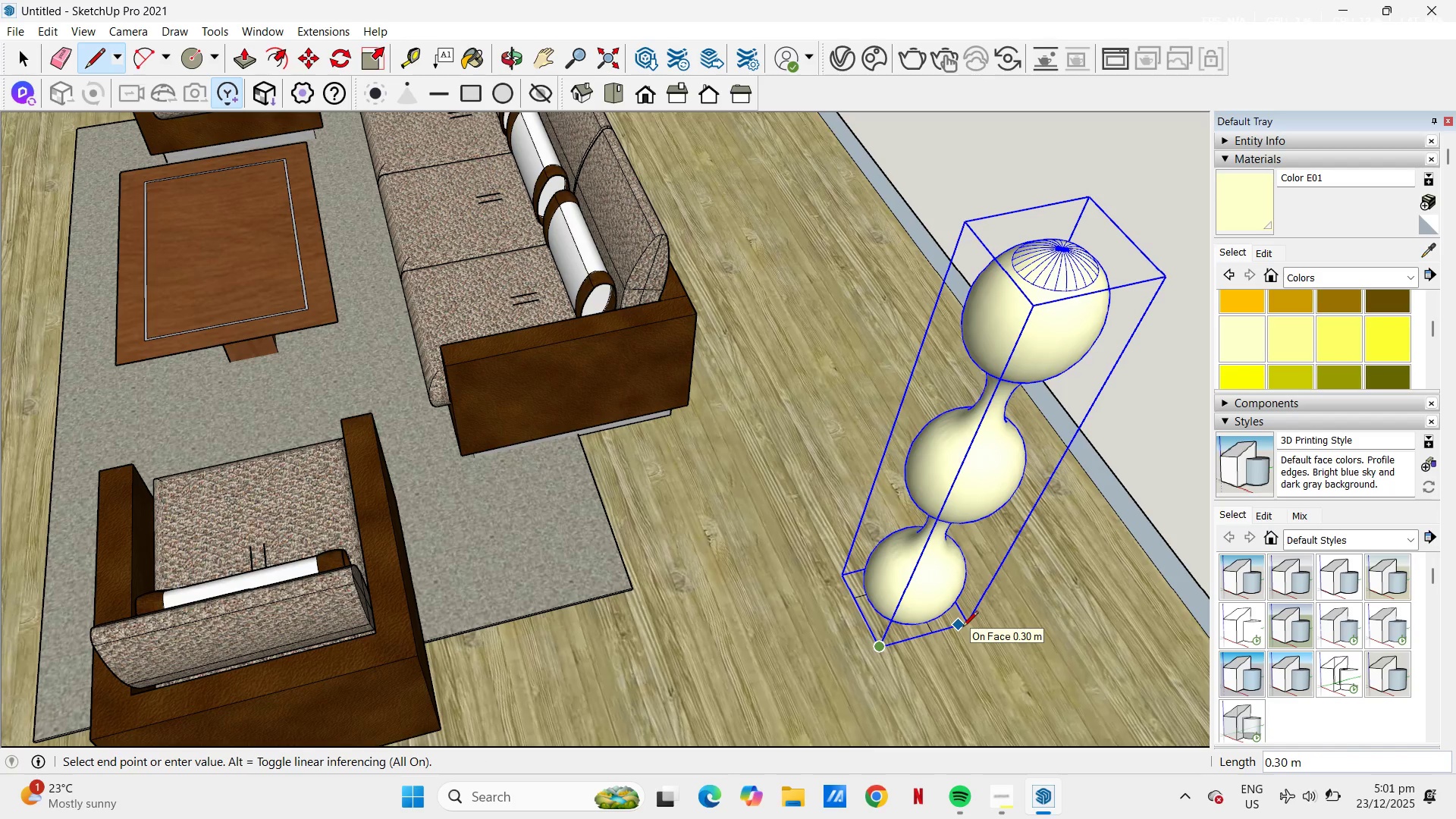 
key(NumpadDecimal)
 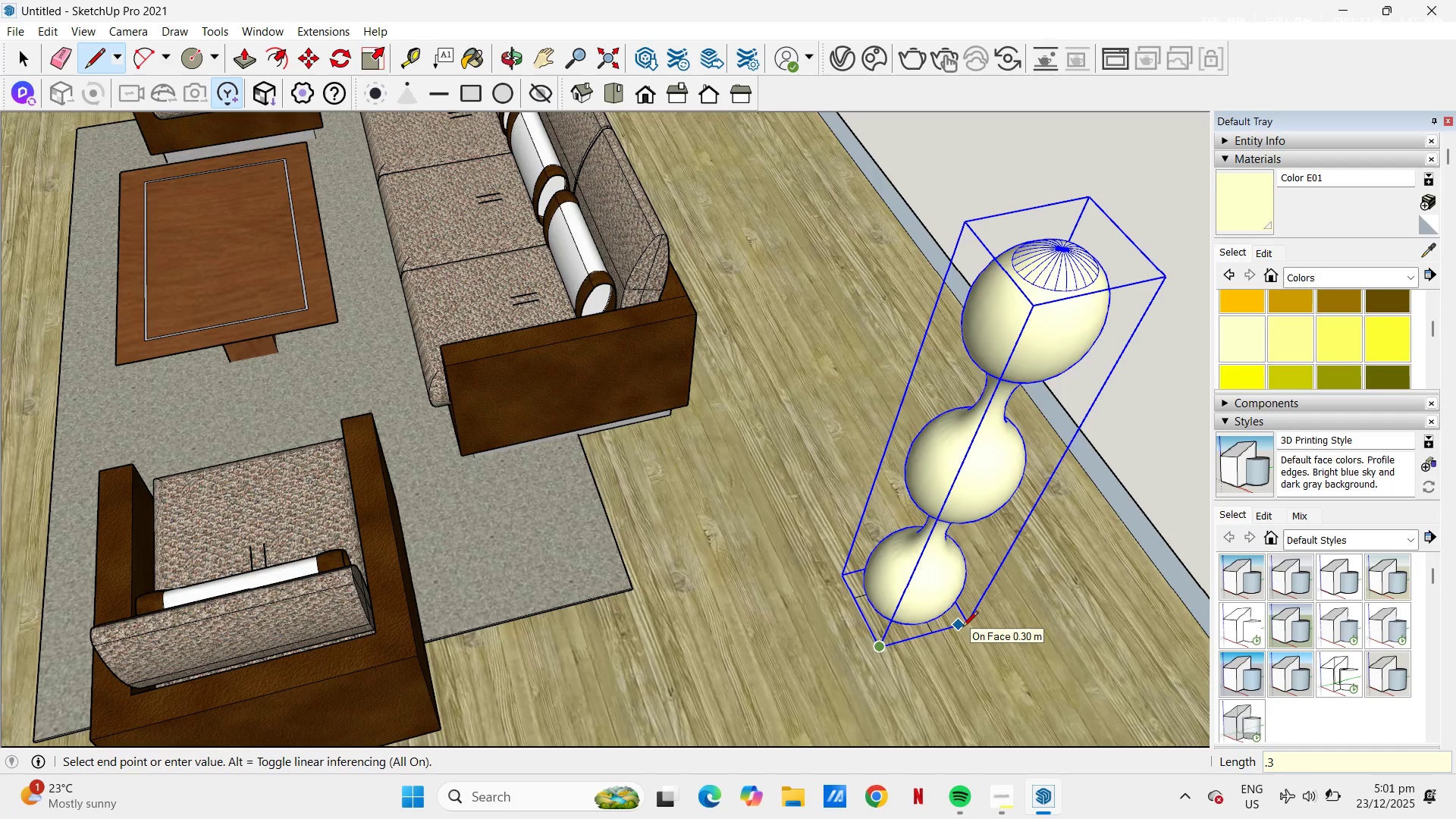 
key(Numpad3)
 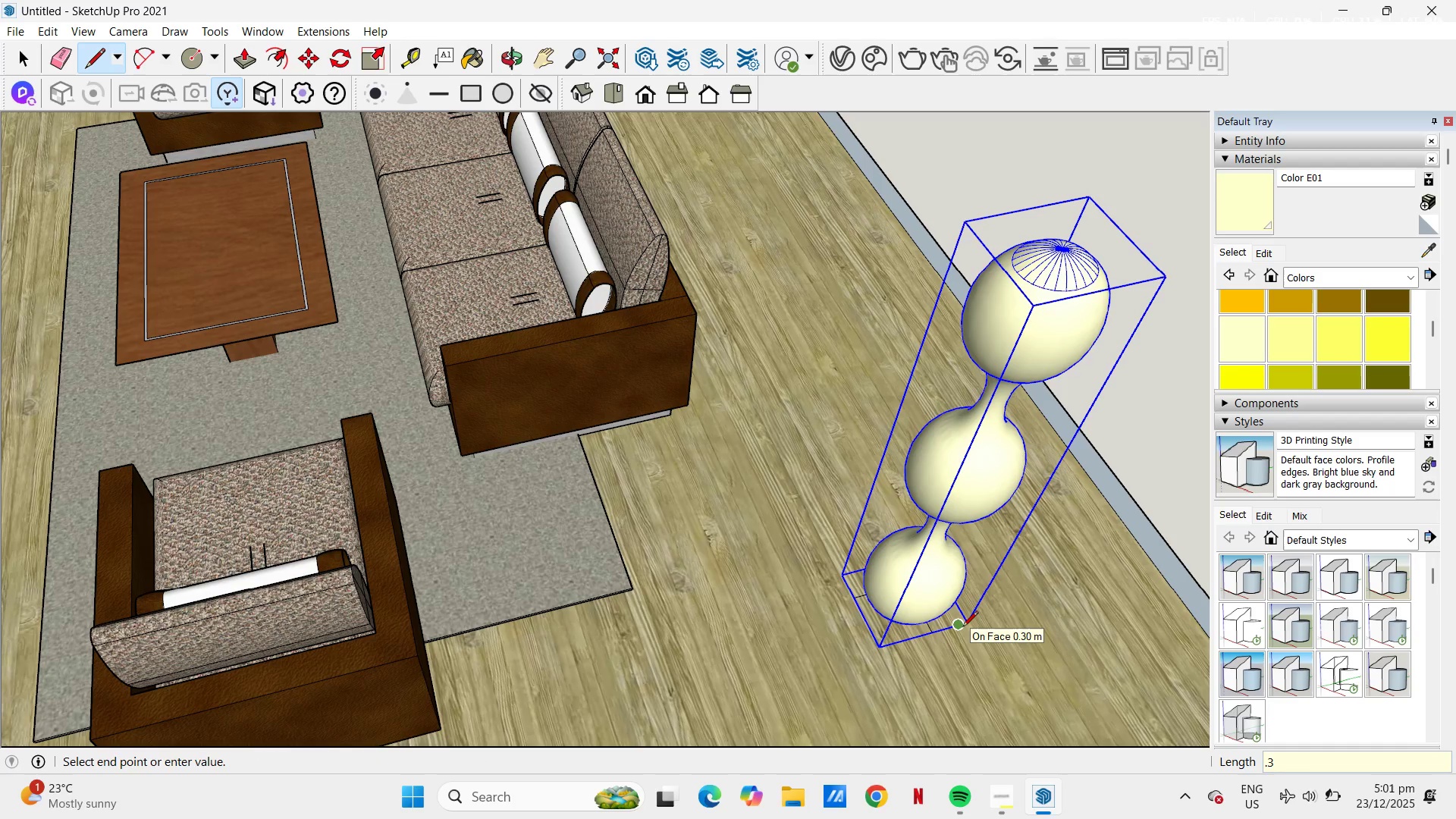 
key(NumpadEnter)
 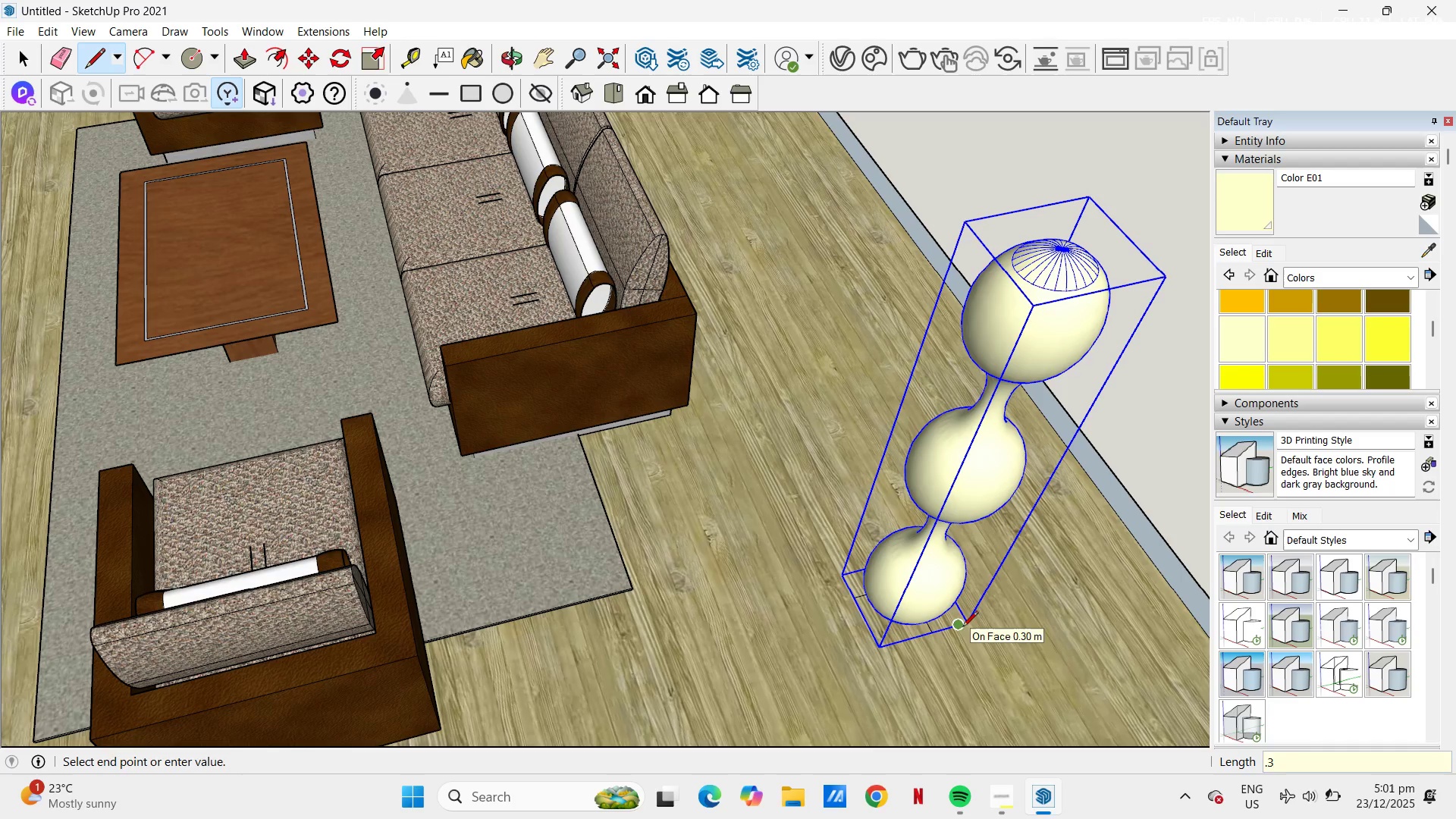 
key(S)
 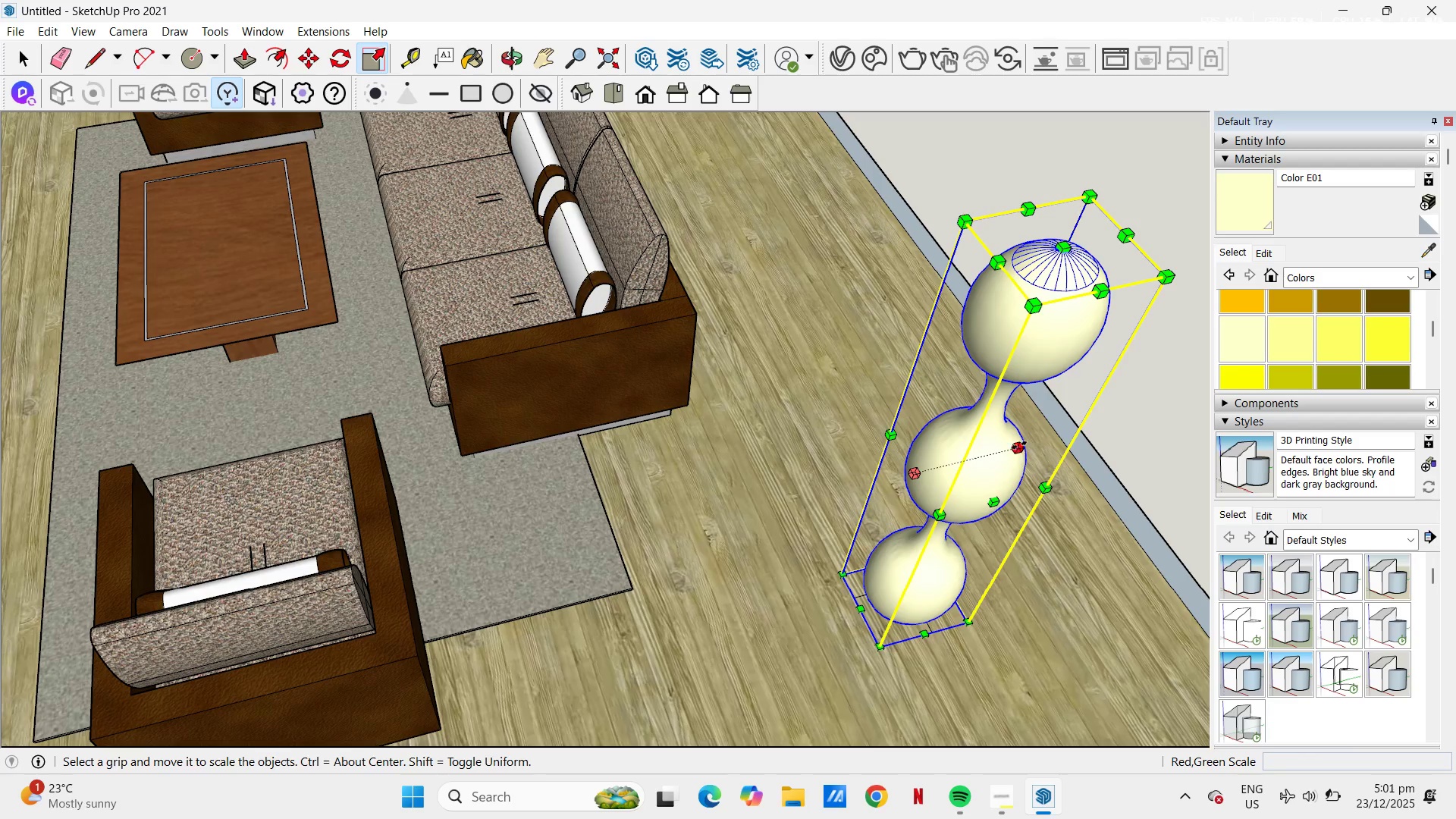 
left_click([1019, 444])
 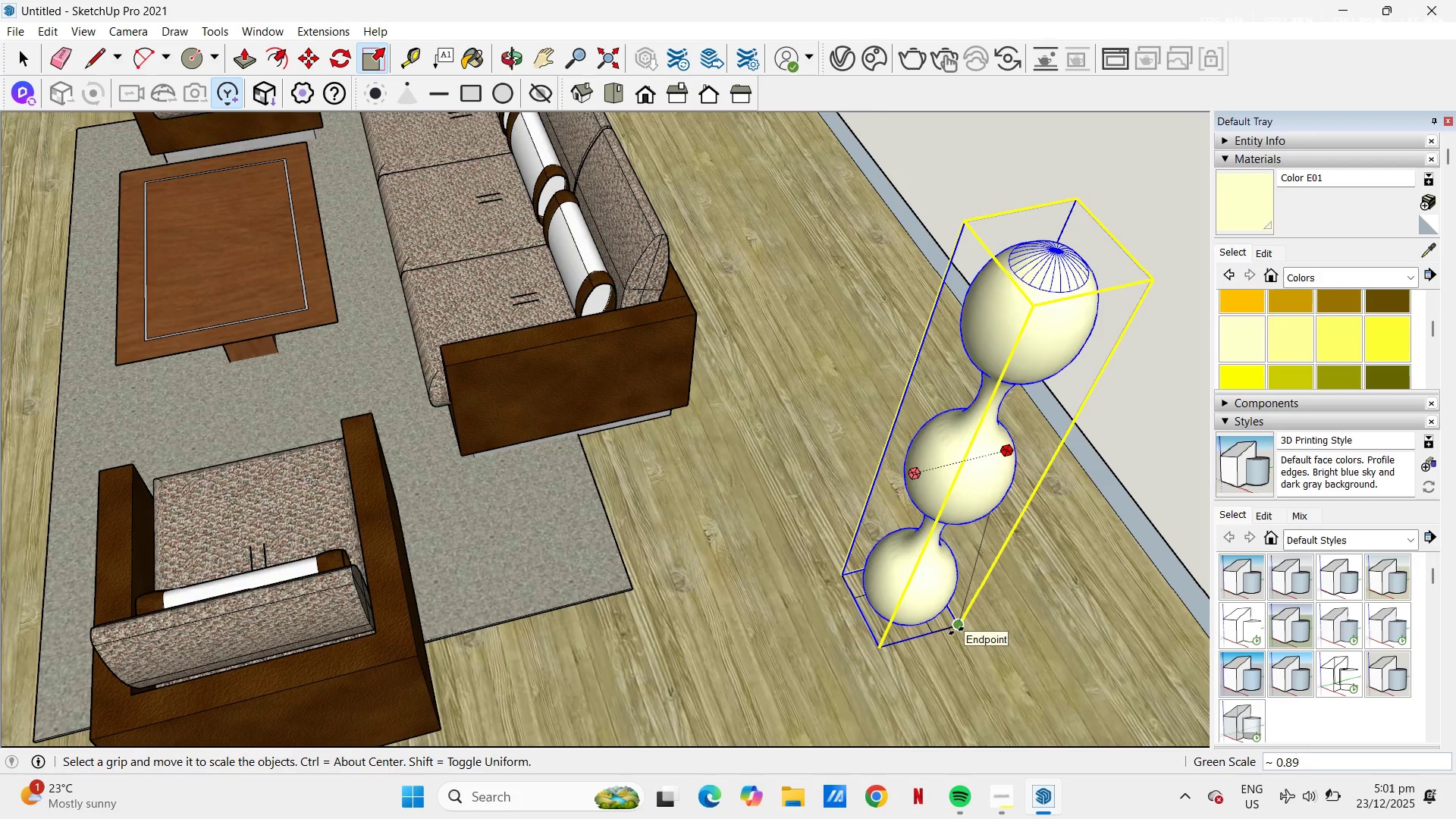 
left_click([956, 631])
 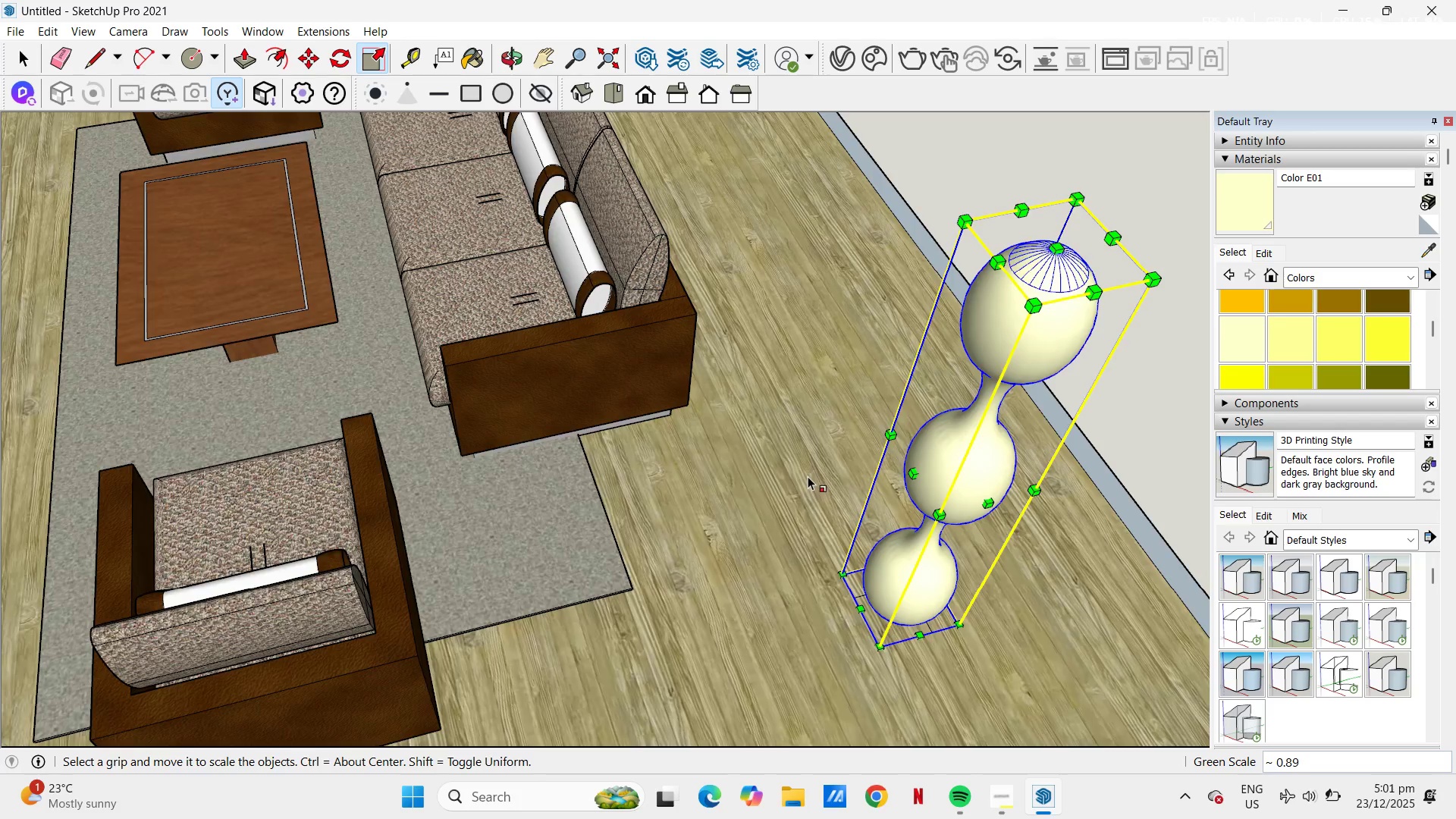 
scroll: coordinate [808, 476], scroll_direction: down, amount: 4.0
 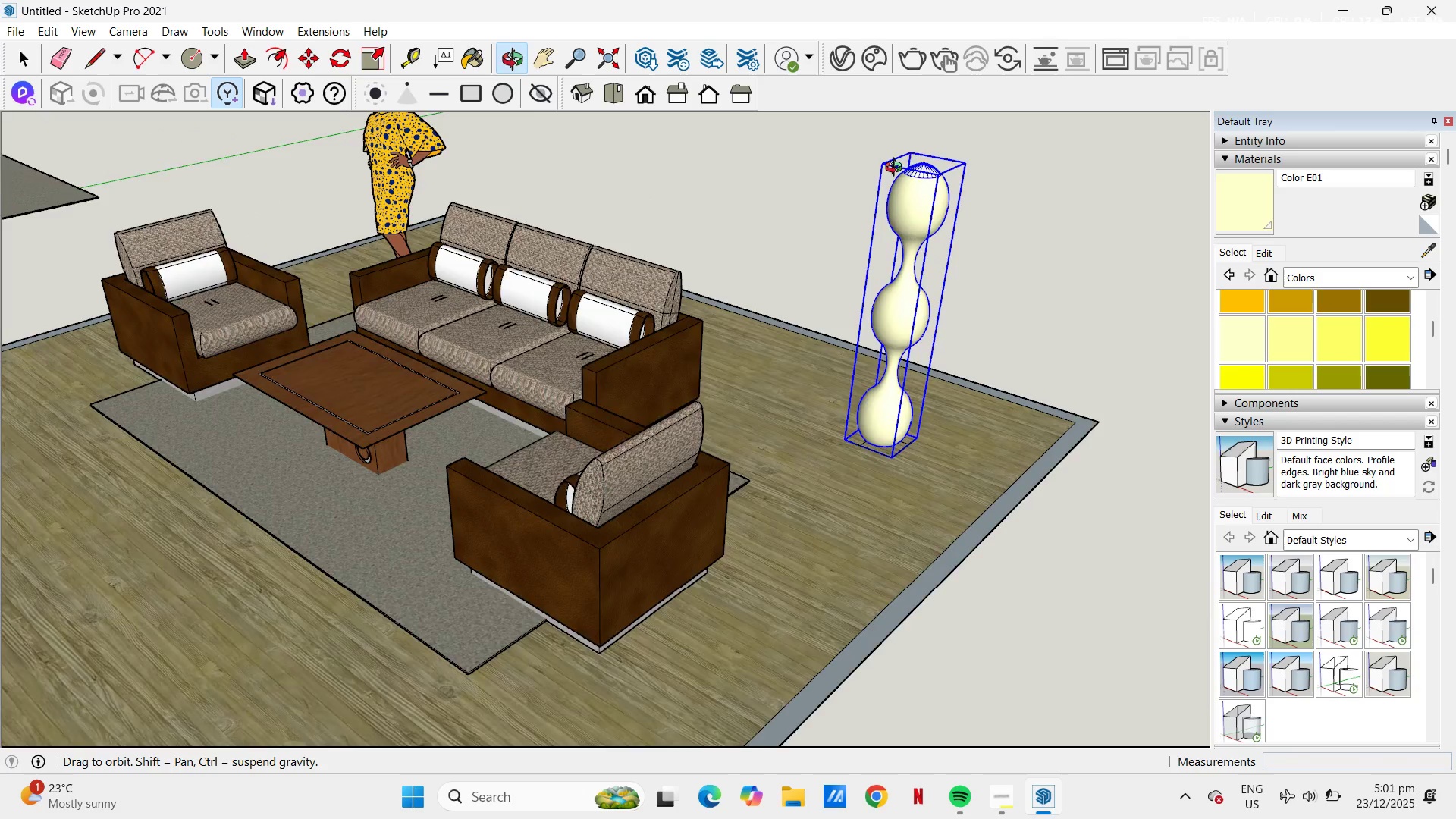 
scroll: coordinate [894, 177], scroll_direction: up, amount: 1.0
 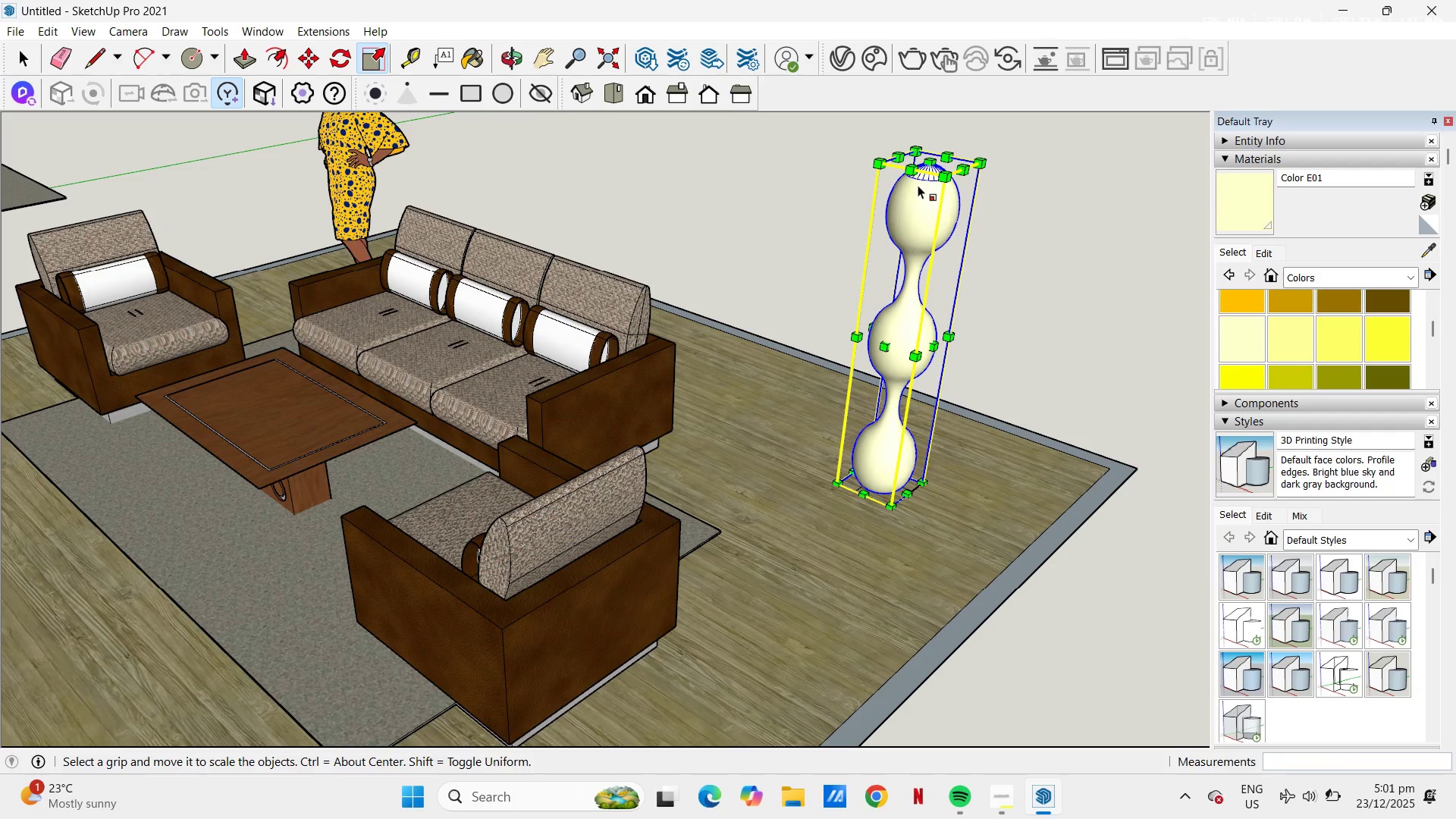 
key(S)
 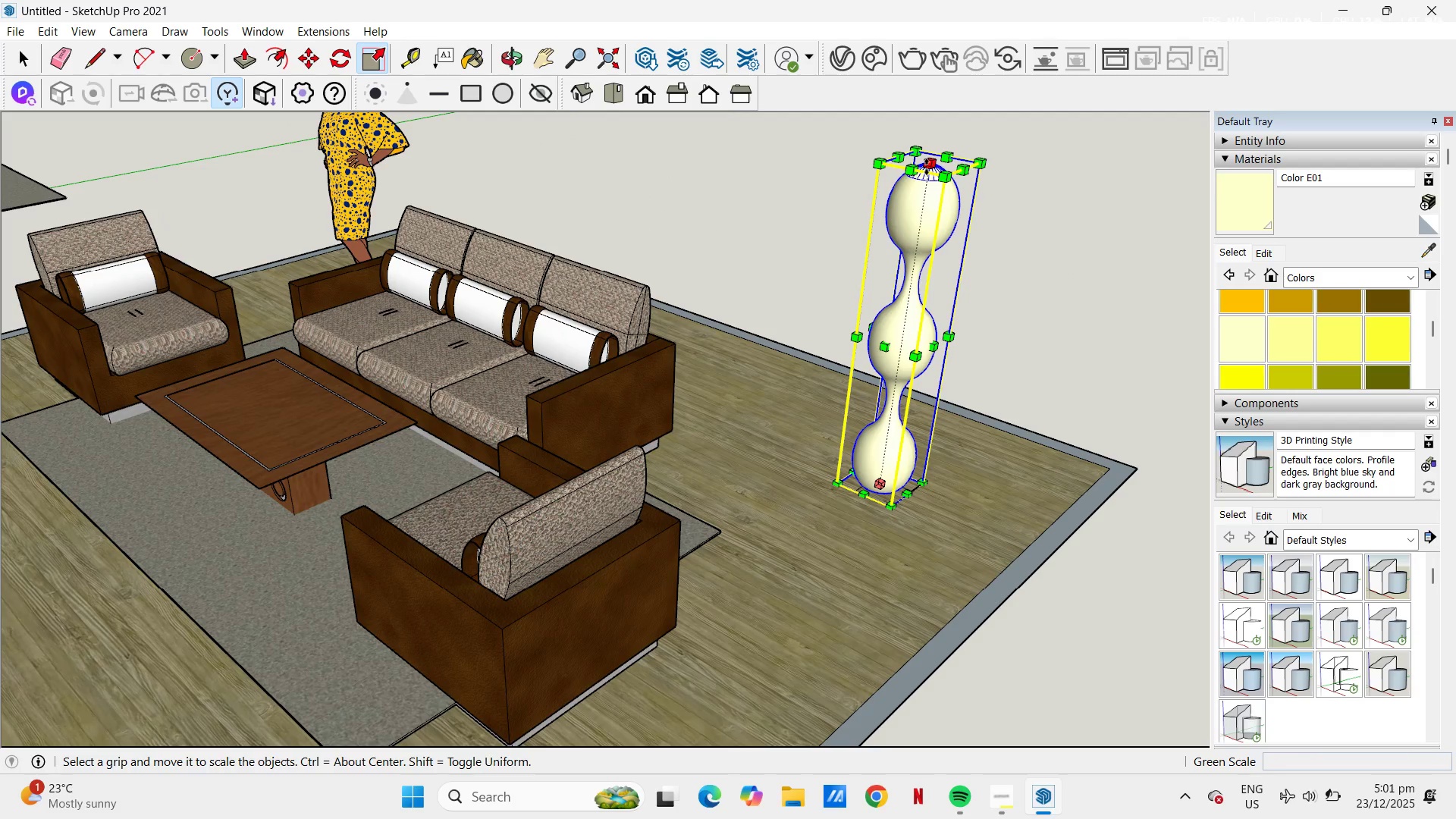 
left_click([927, 165])
 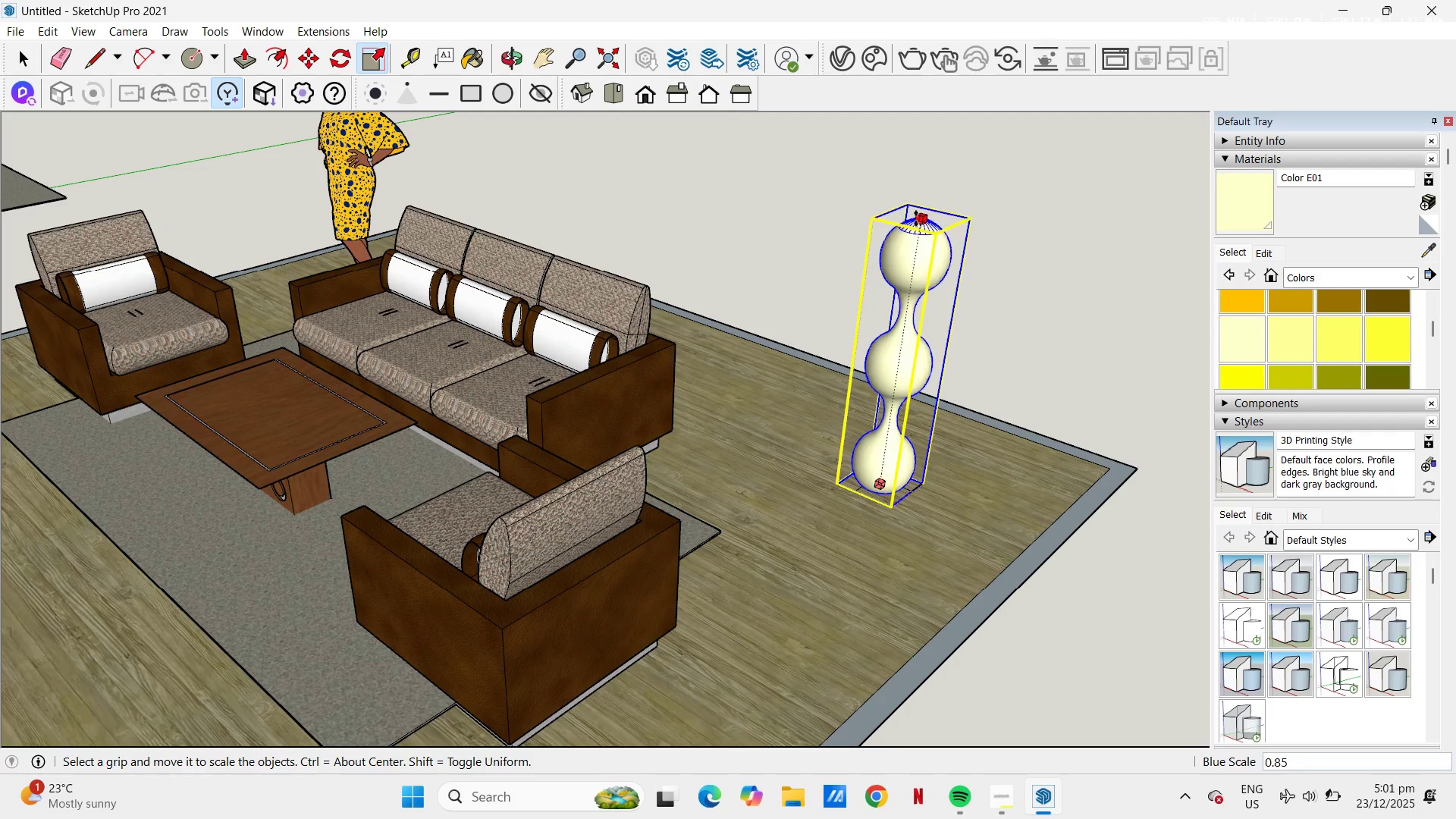 
left_click([918, 215])
 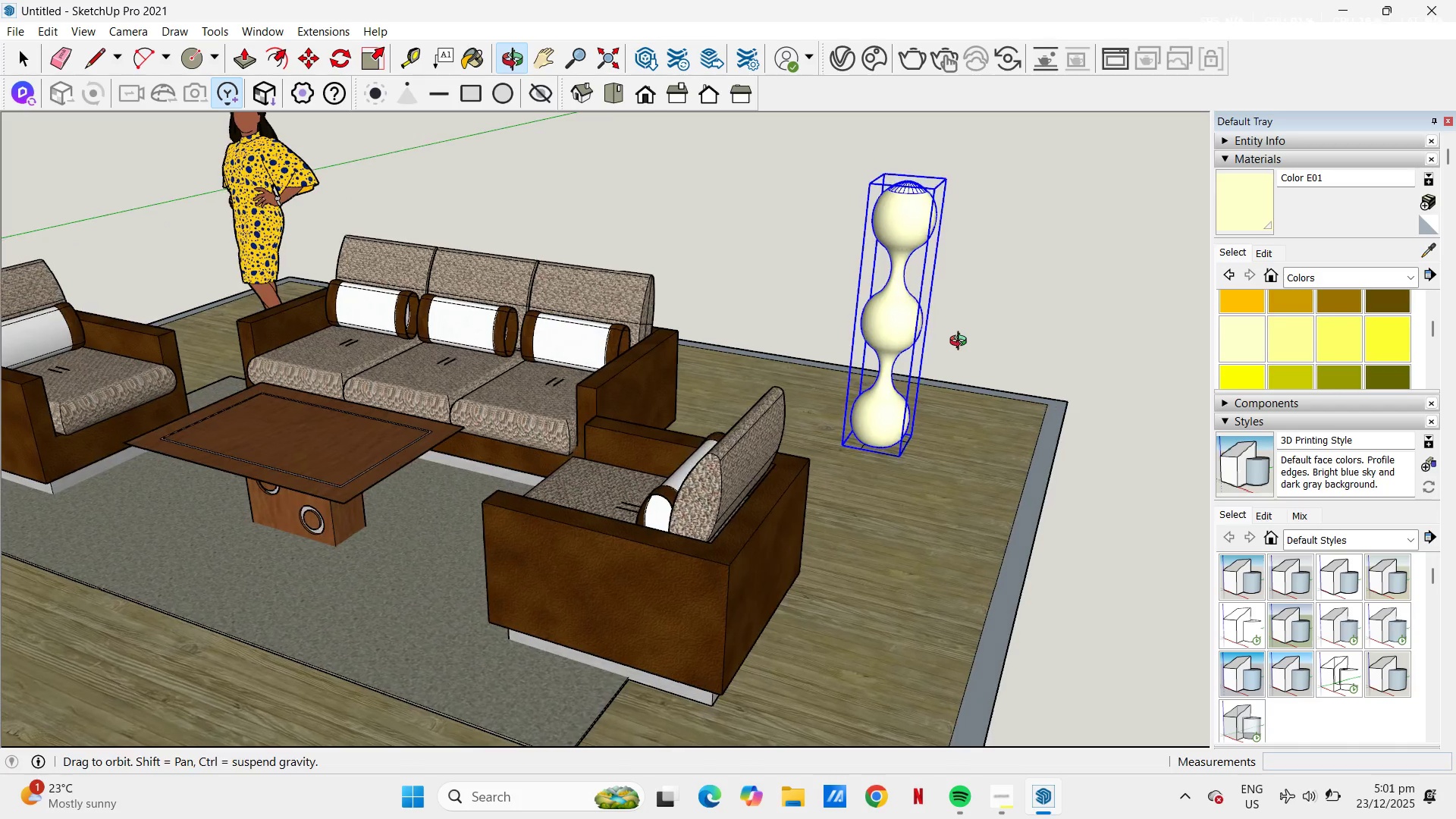 
key(M)
 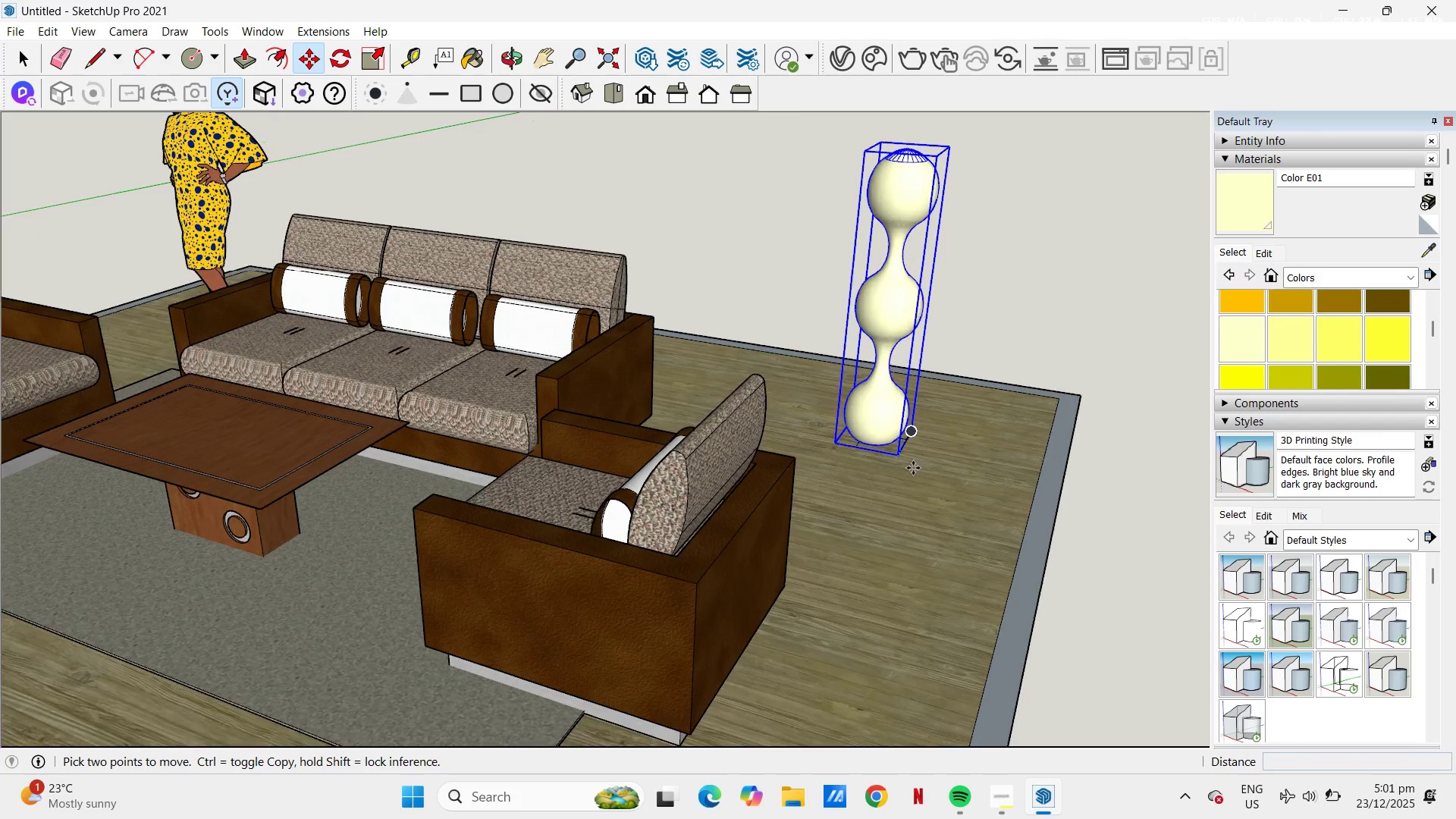 
scroll: coordinate [914, 468], scroll_direction: up, amount: 1.0
 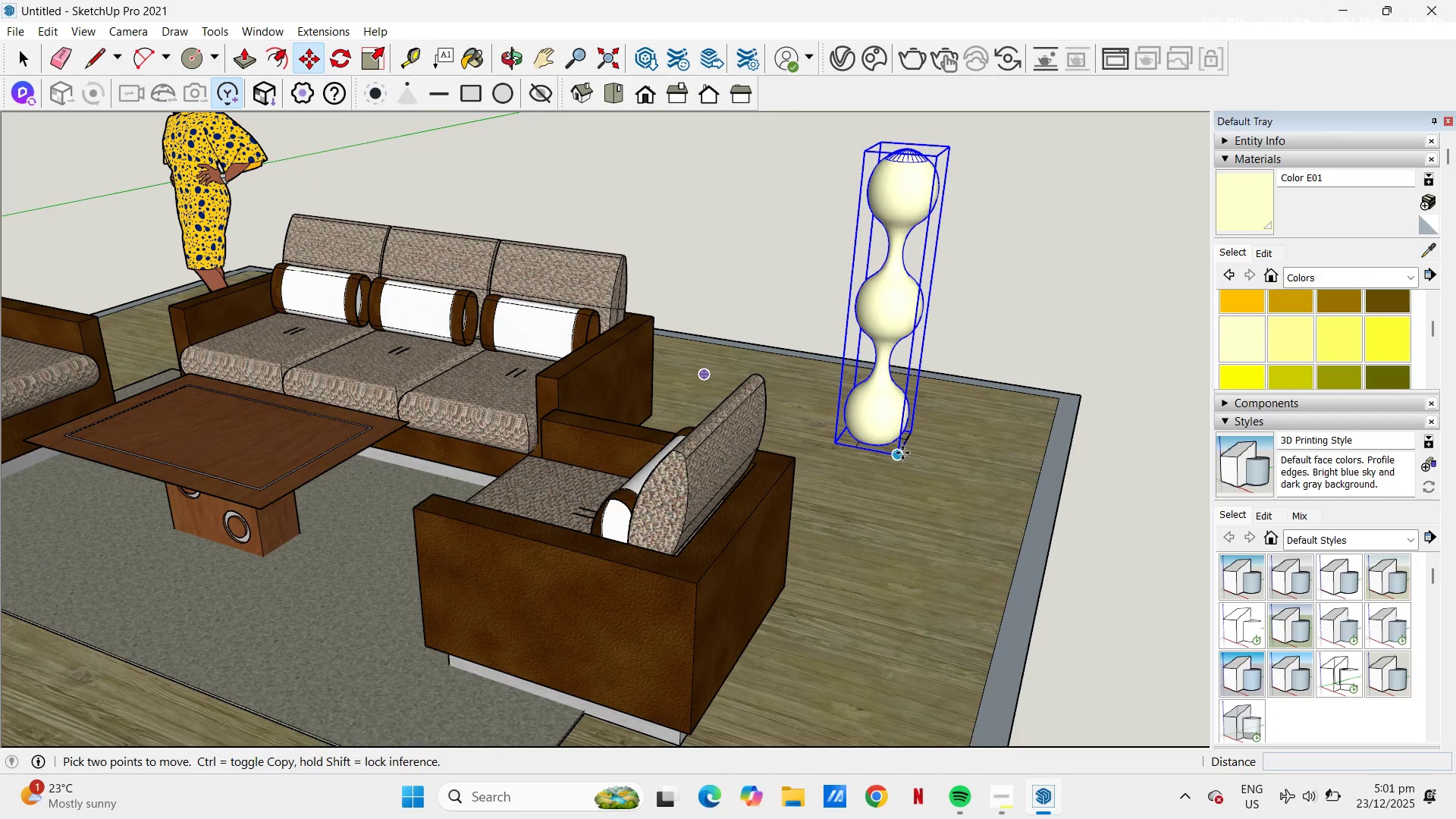 
left_click([901, 451])
 